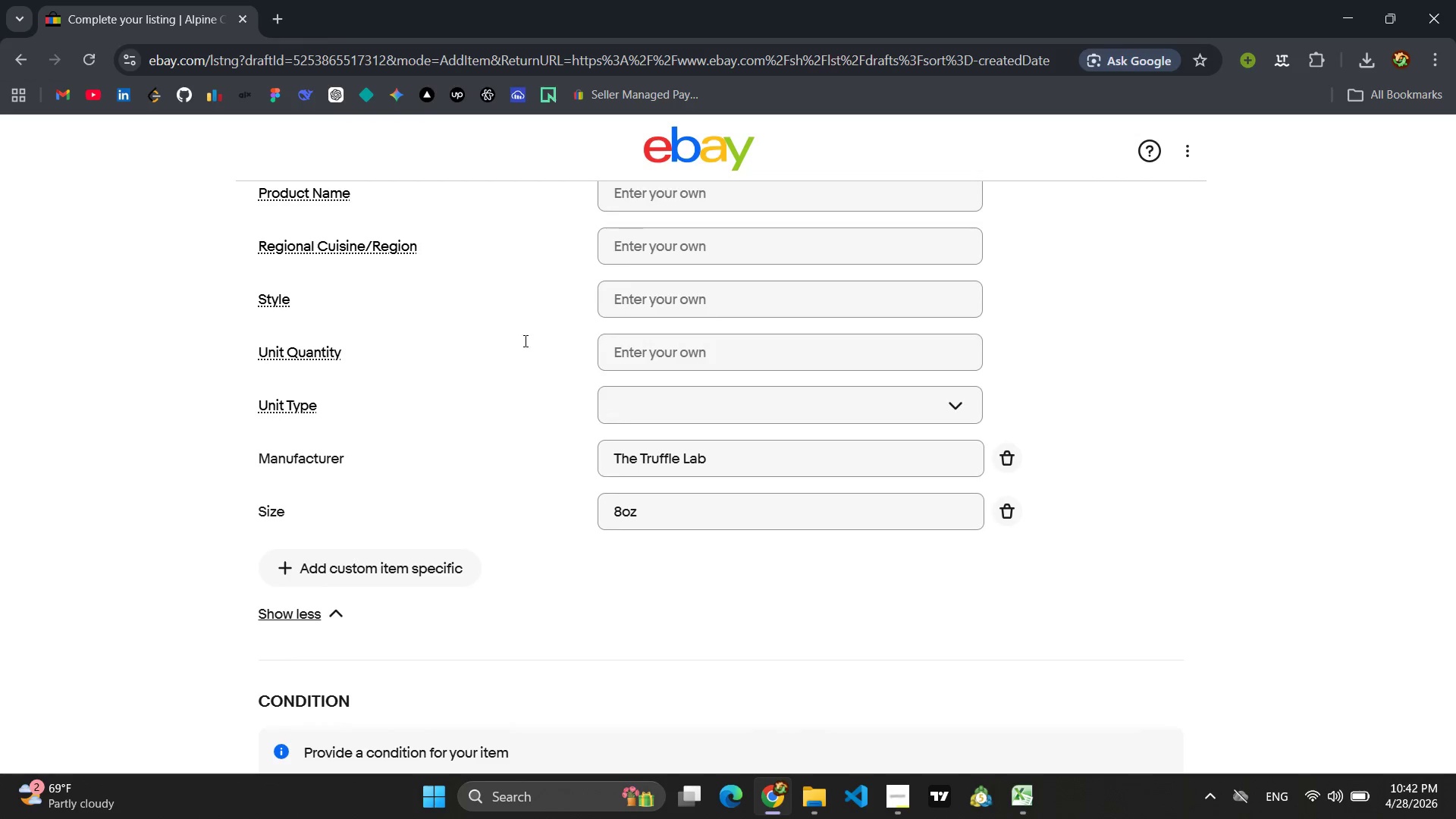 
scroll: coordinate [528, 315], scroll_direction: up, amount: 13.0
 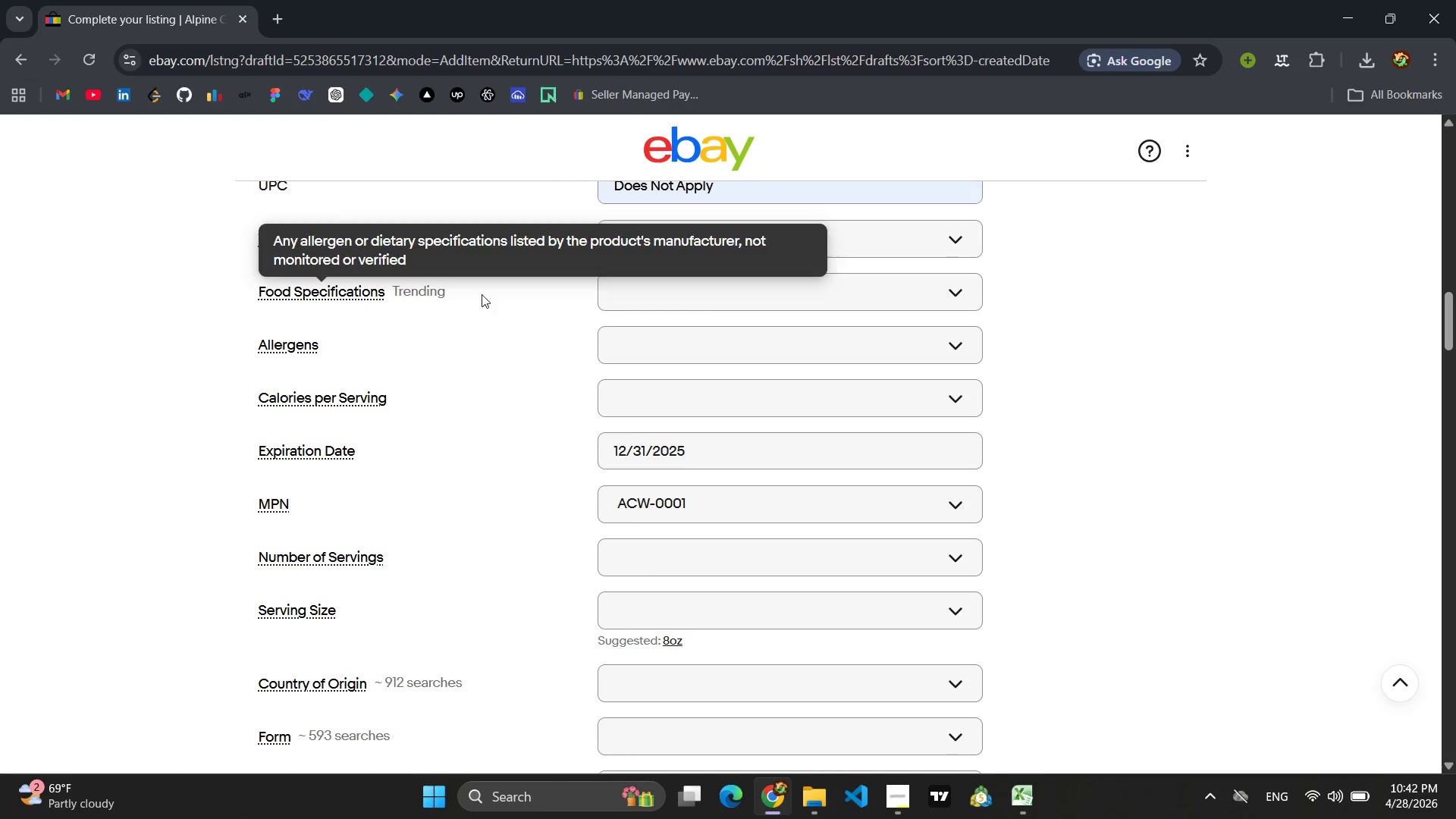 
left_click([648, 303])
 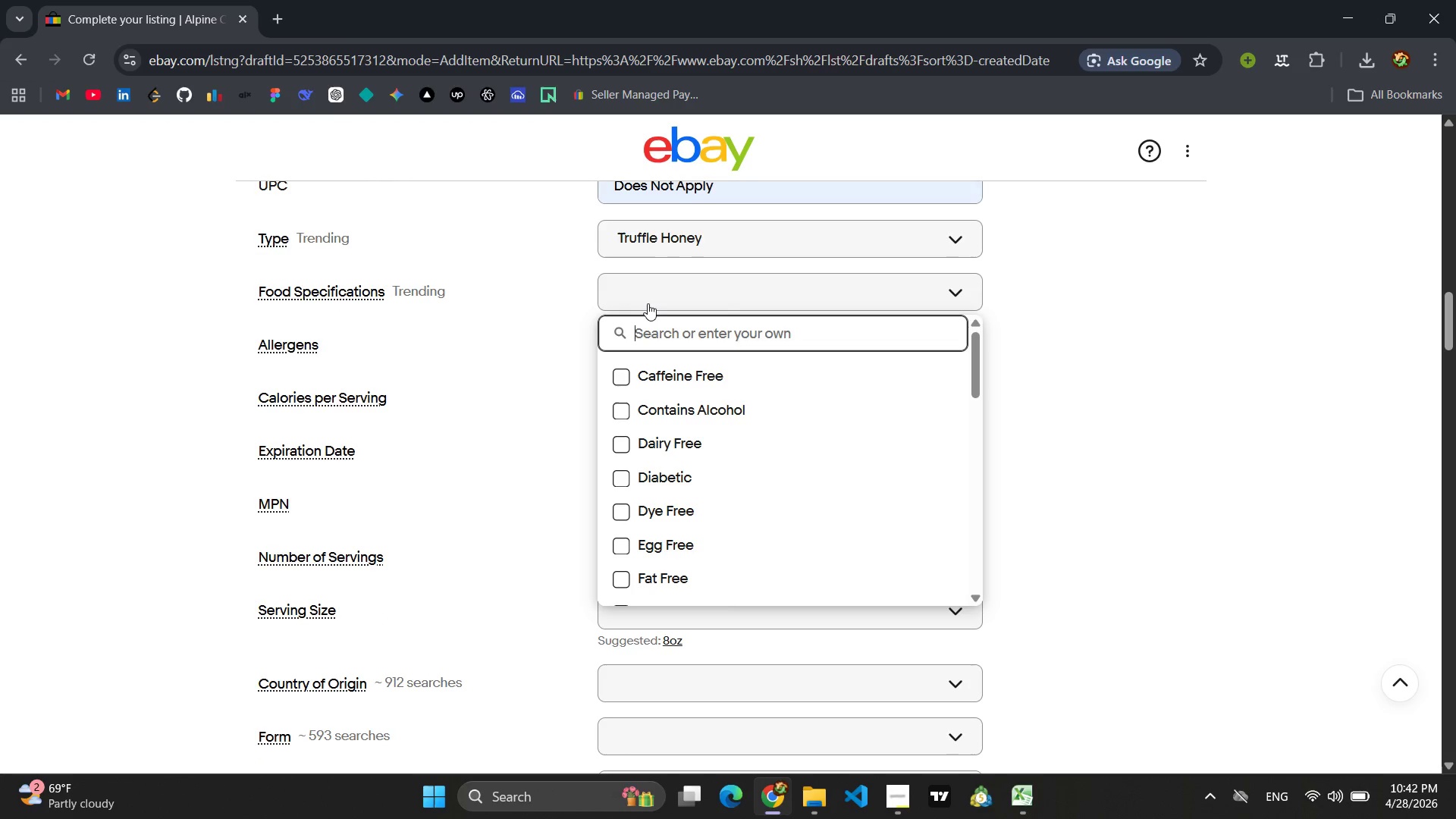 
type(Or)
 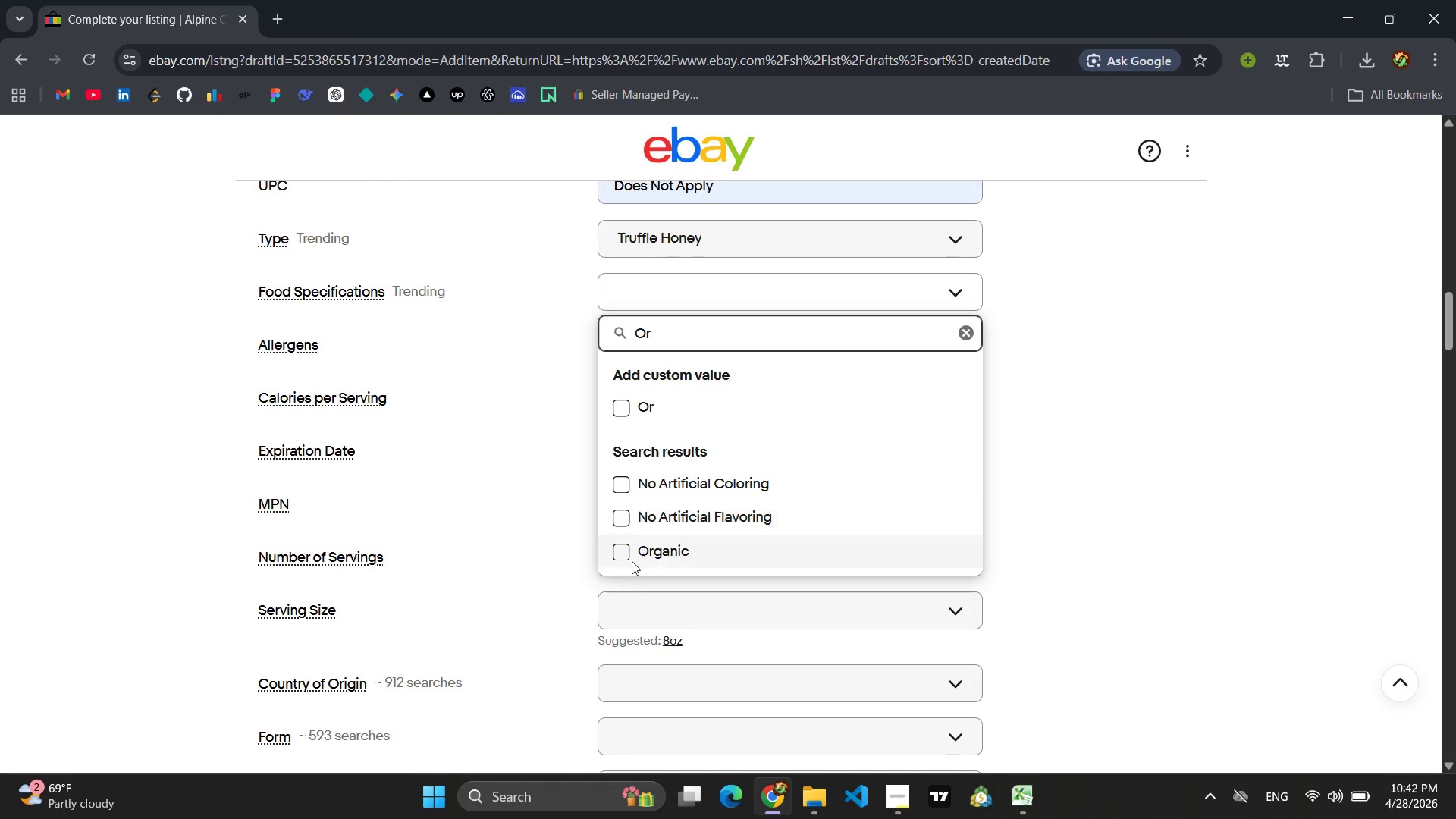 
left_click([620, 557])
 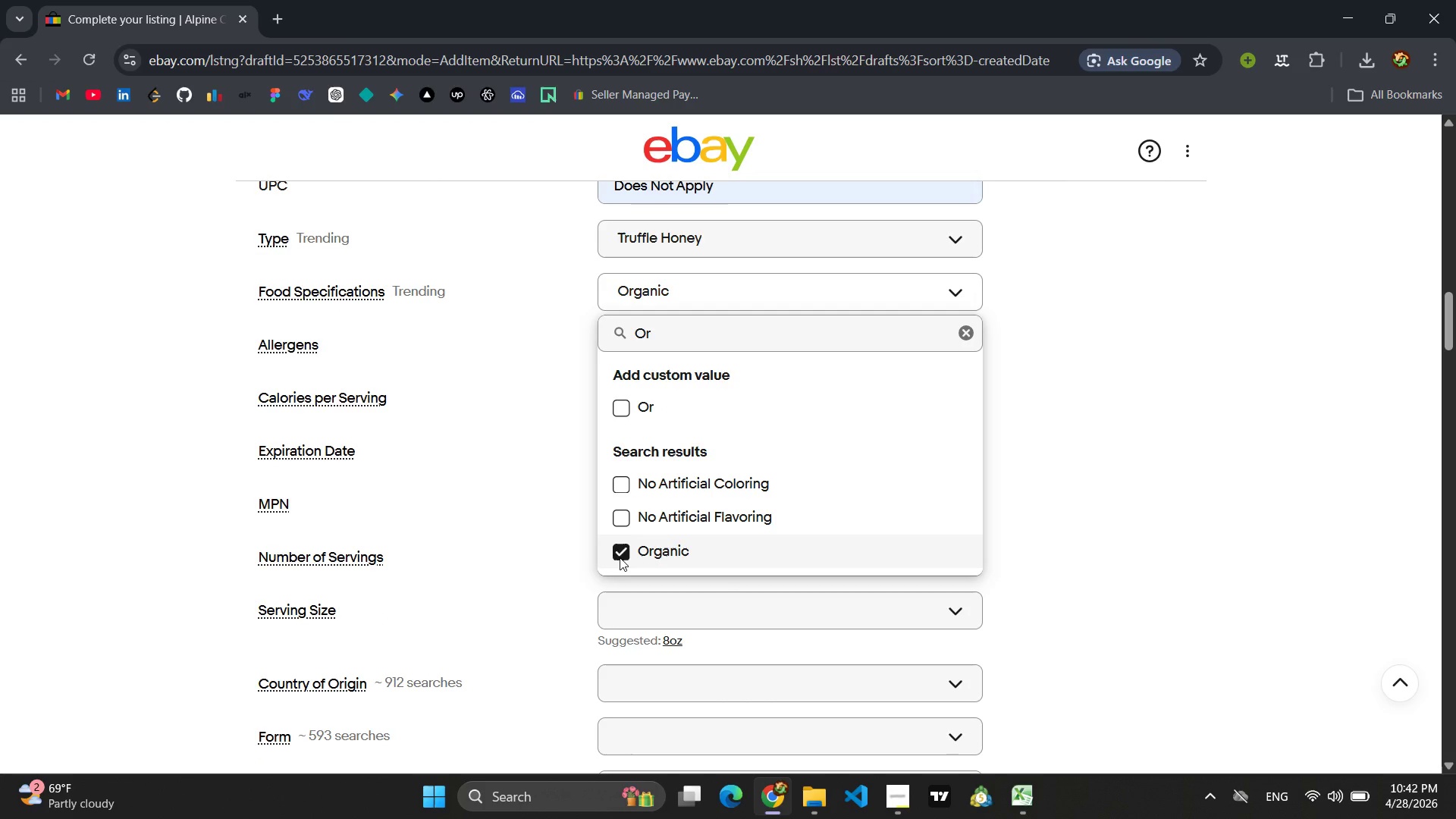 
key(Enter)
 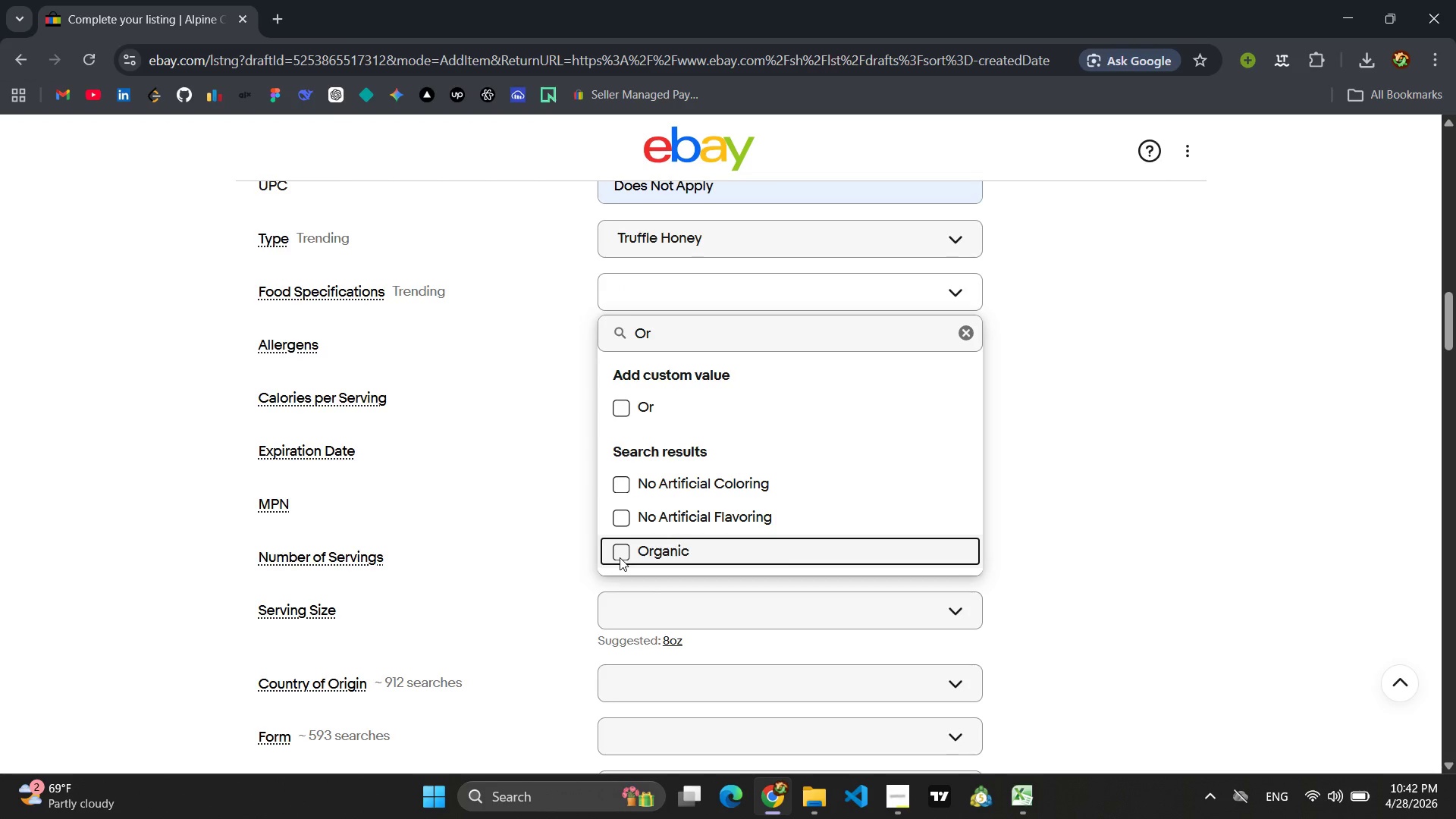 
key(Enter)
 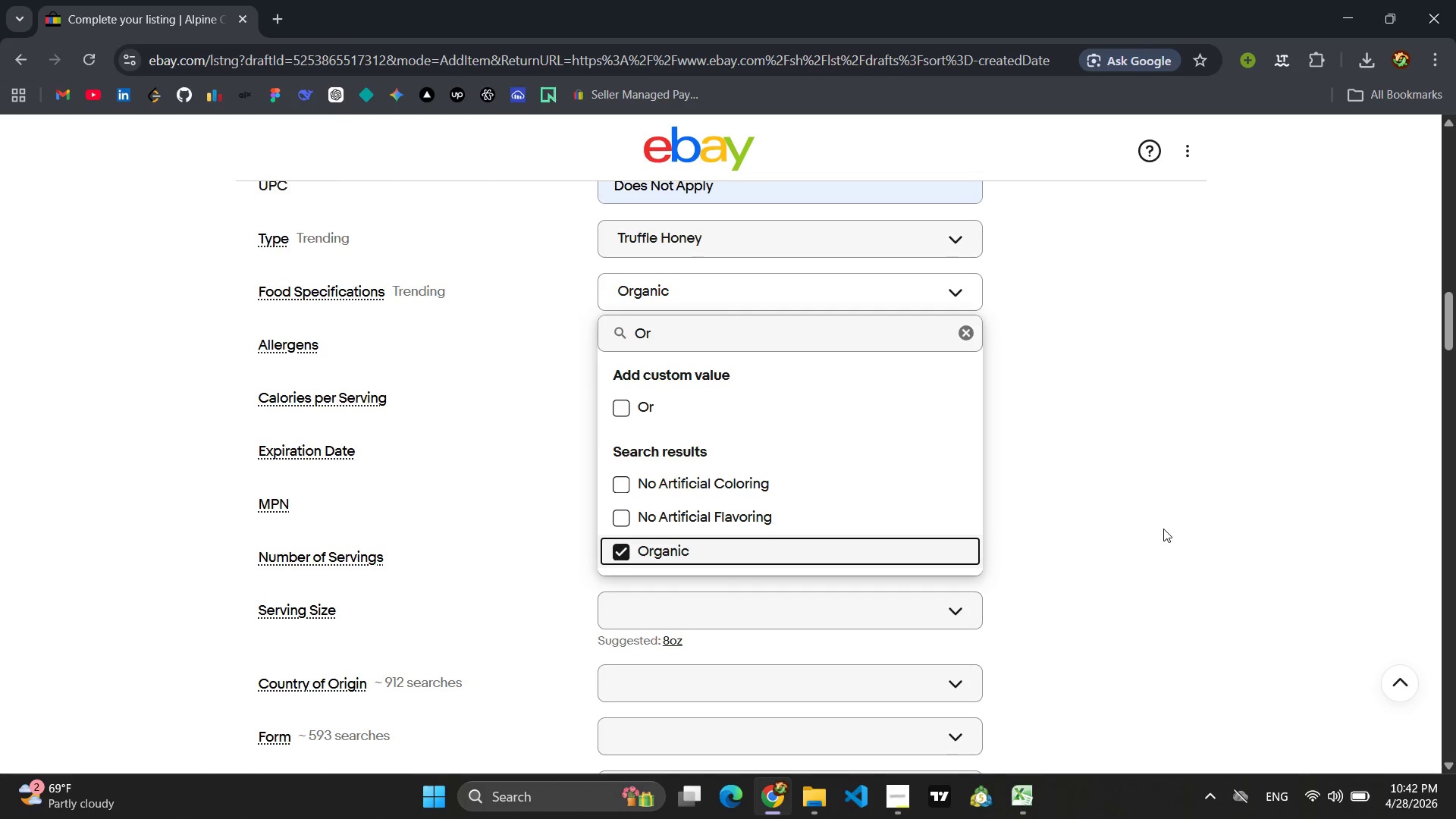 
left_click([1144, 519])
 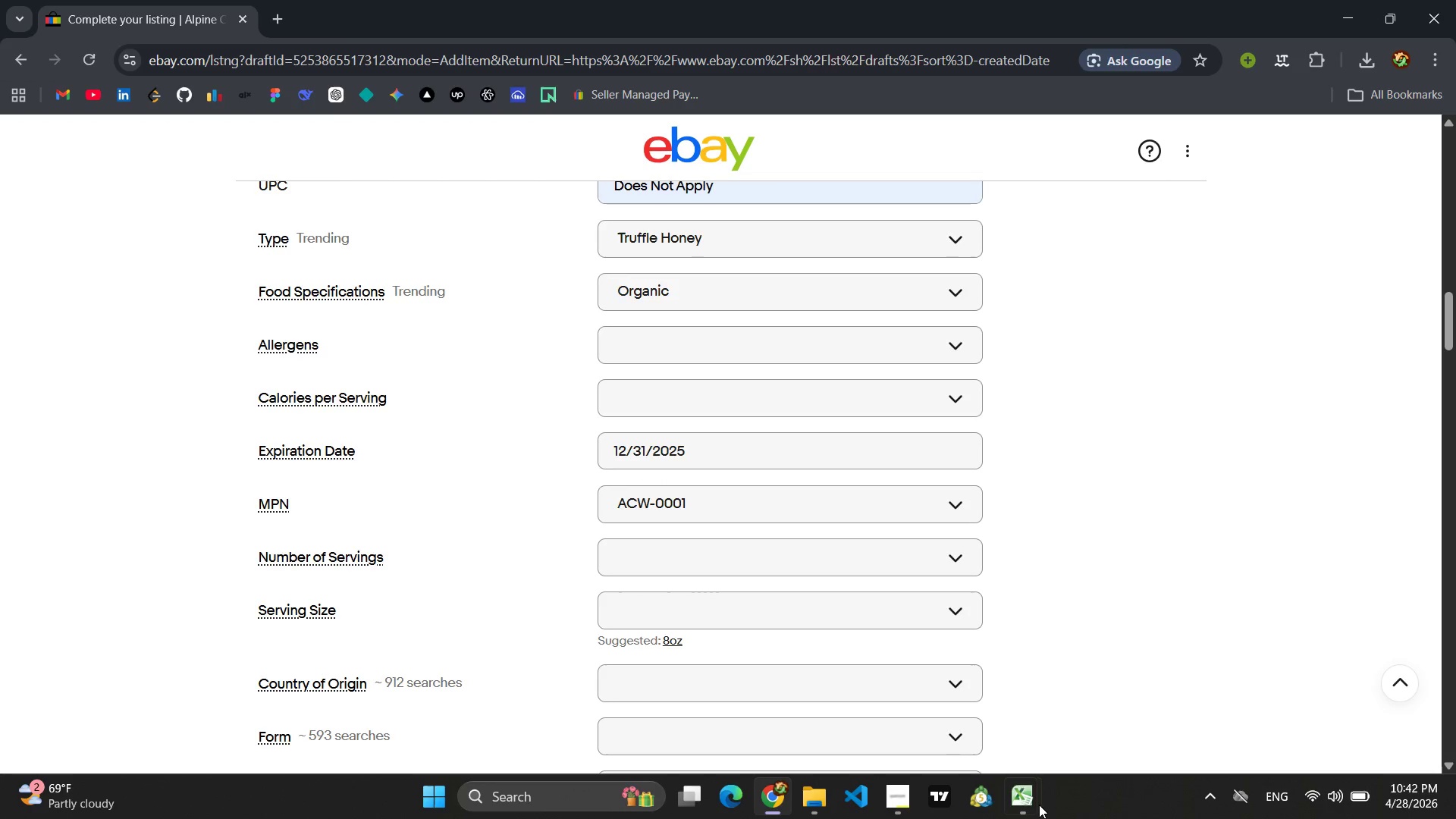 
left_click([1088, 722])
 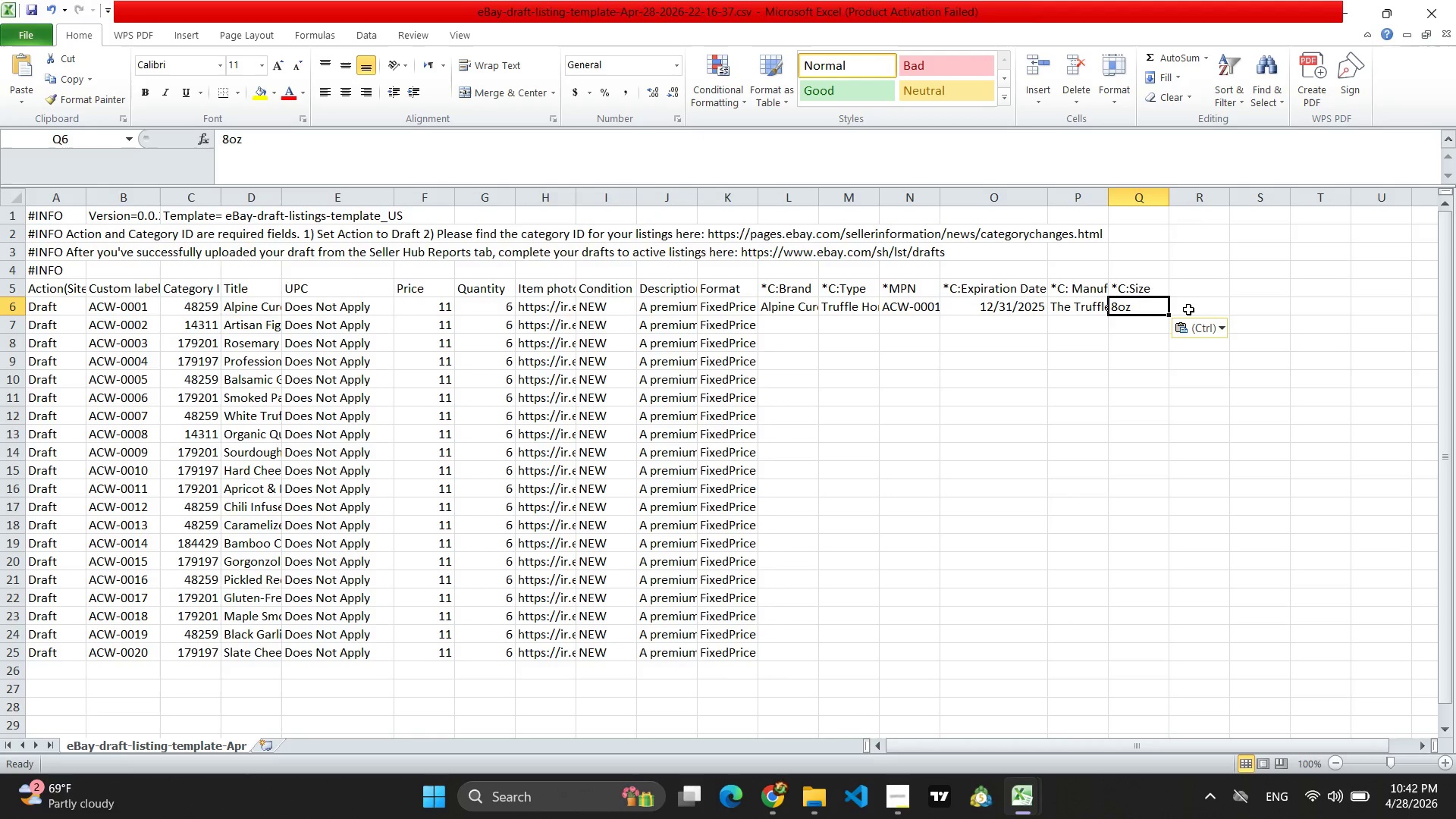 
left_click([1191, 290])
 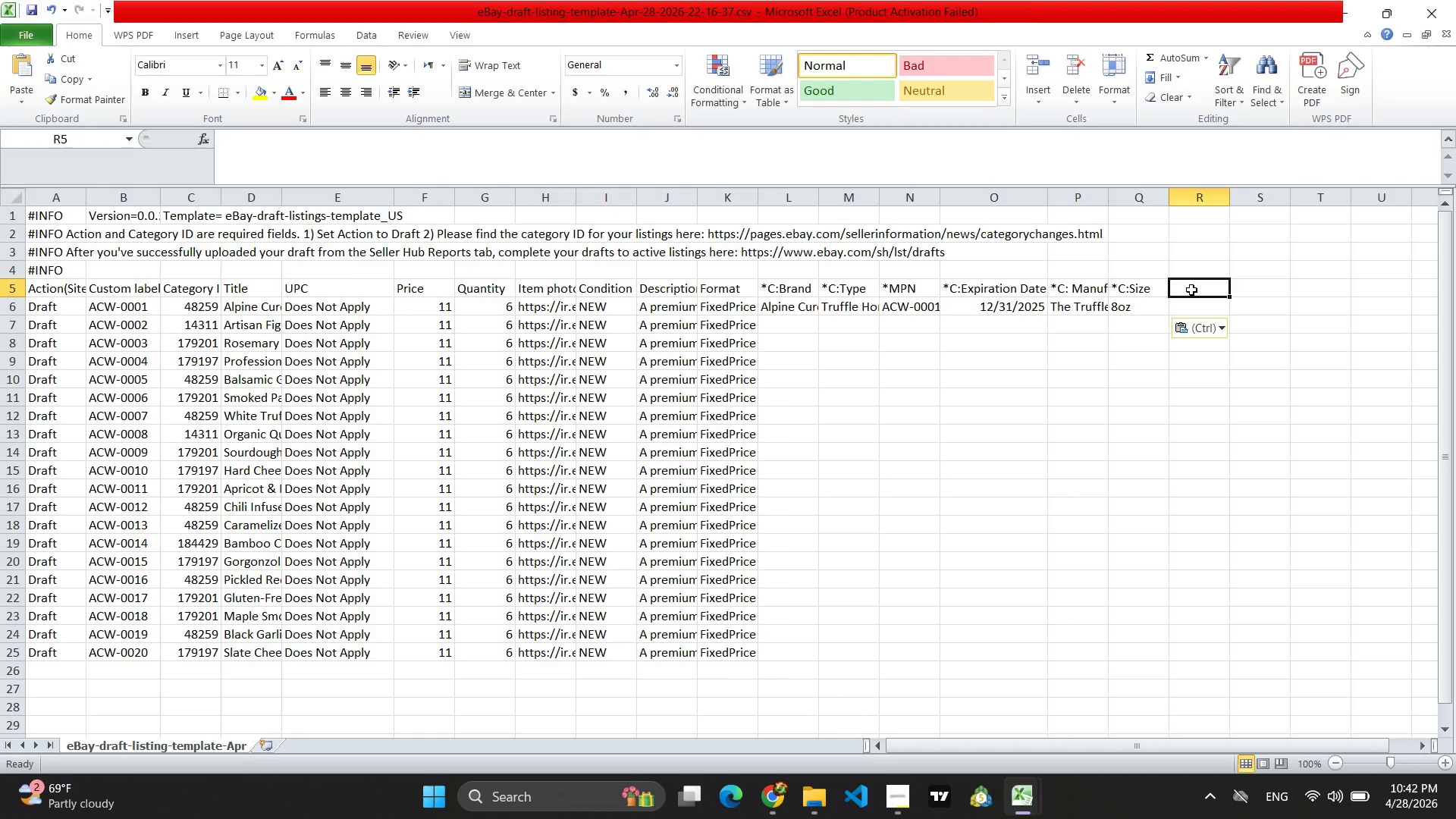 
type(*C:Food Specification )
key(Backspace)
 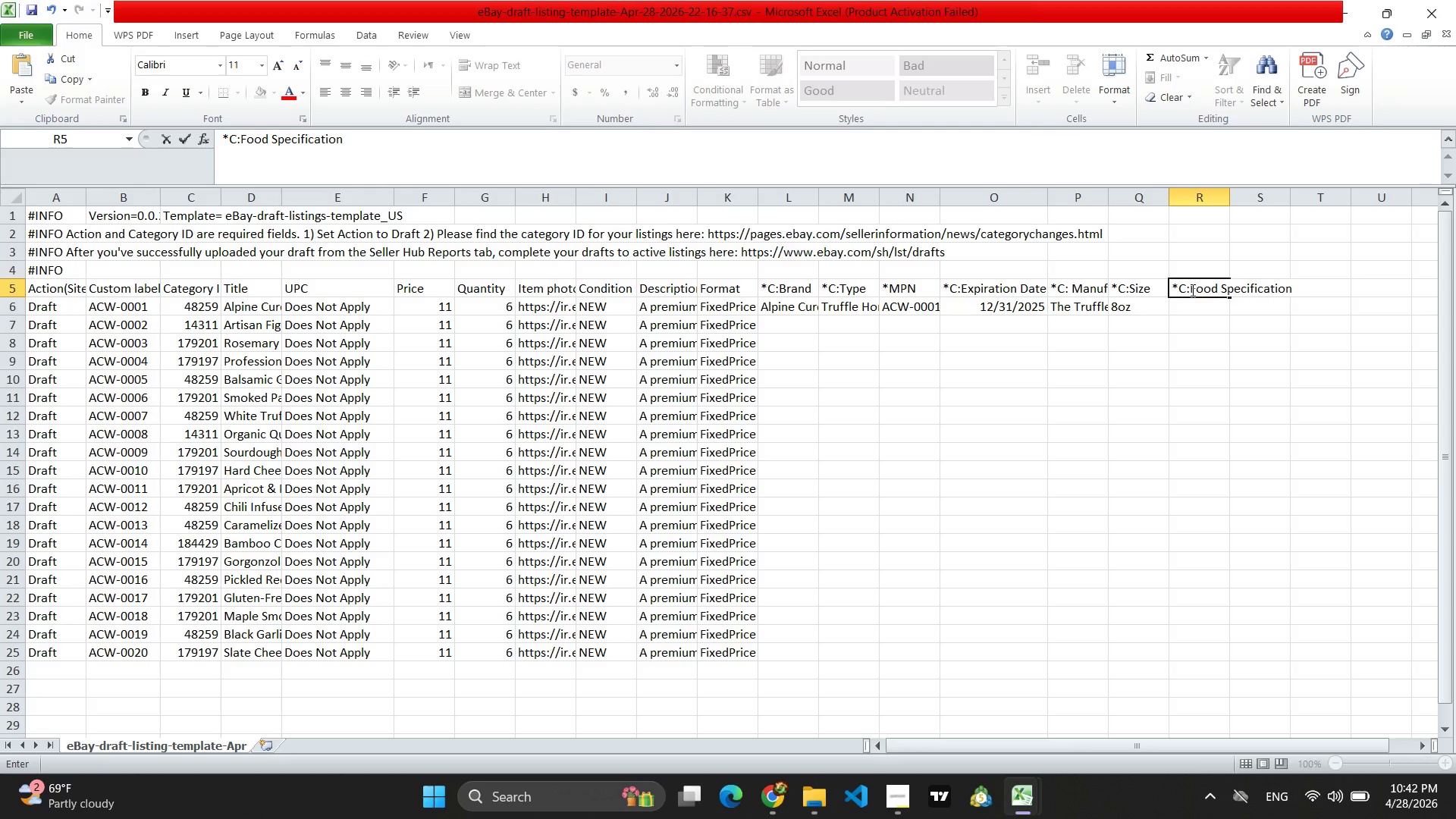 
left_click([1179, 381])
 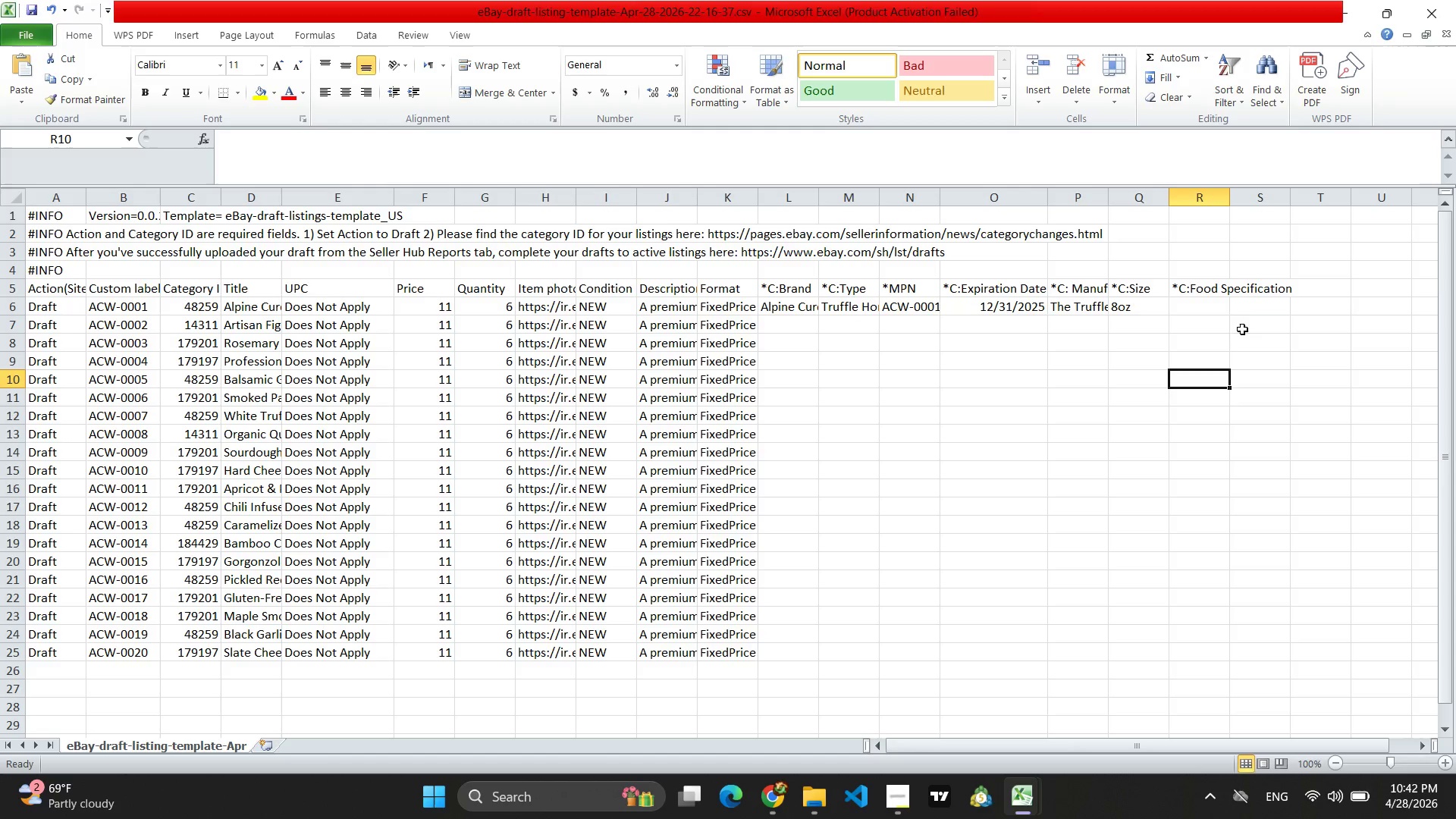 
left_click([1219, 308])
 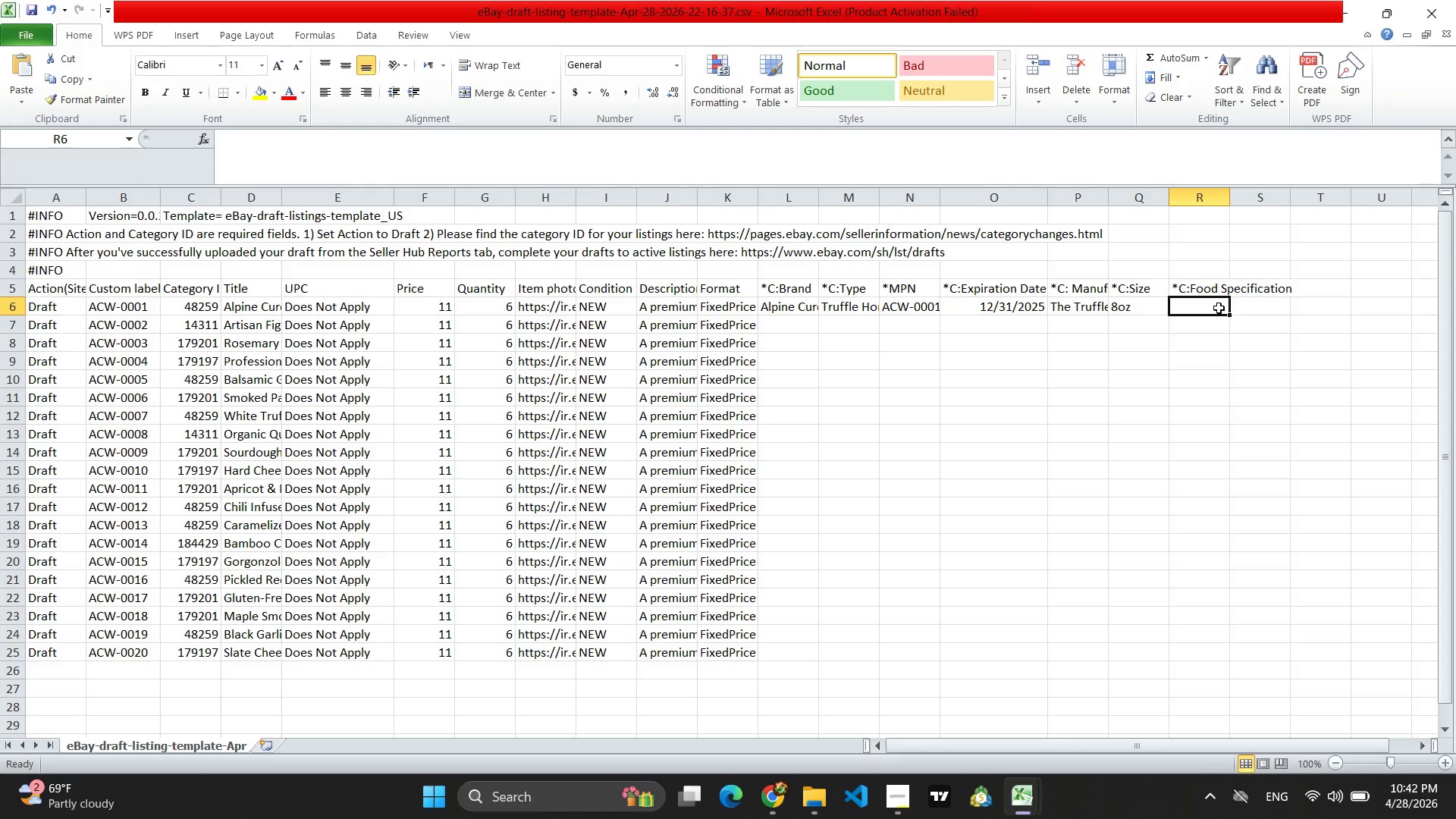 
type(Orgam)
key(Backspace)
type(nic)
 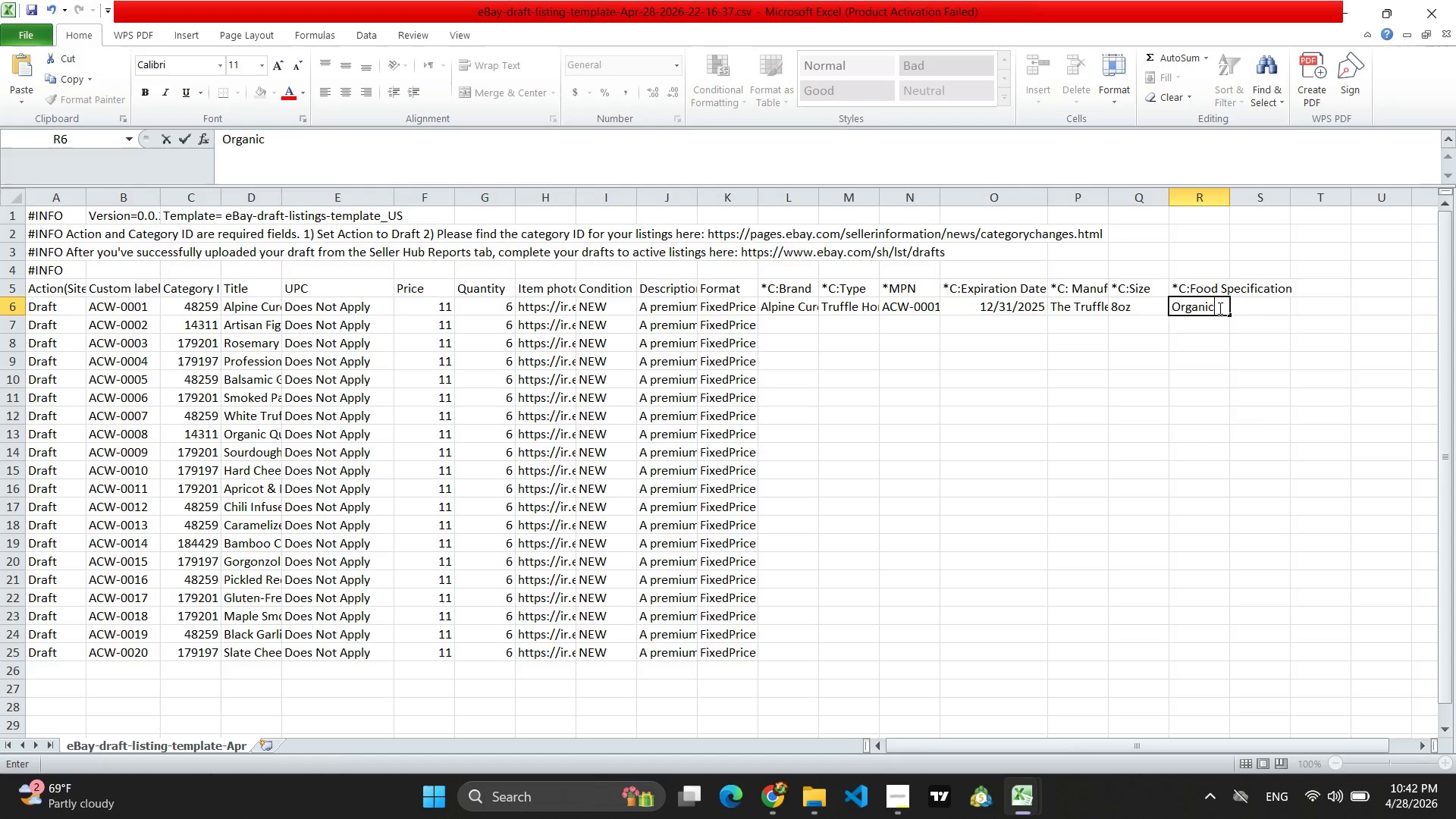 
left_click([1188, 456])
 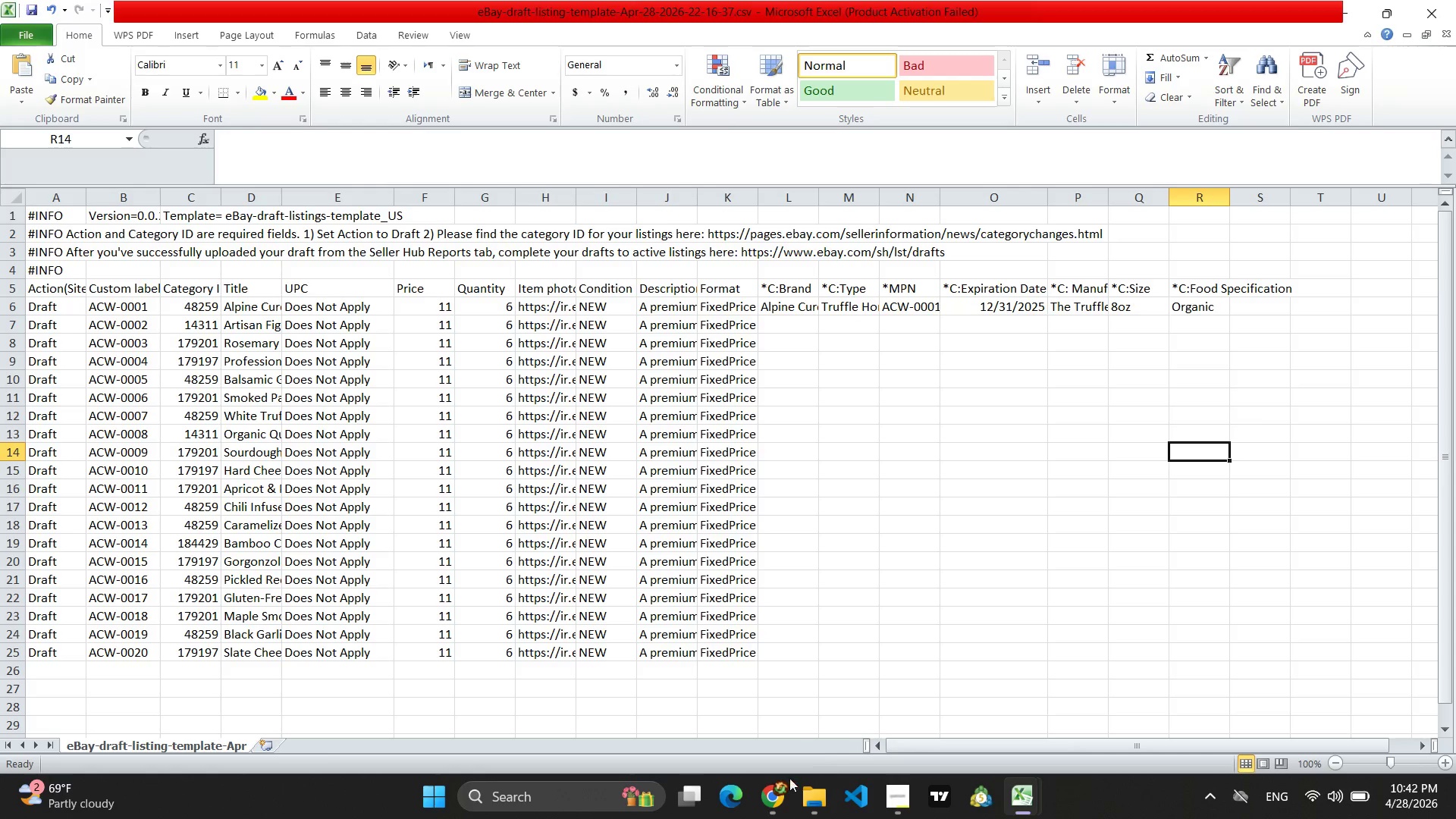 
left_click([782, 807])
 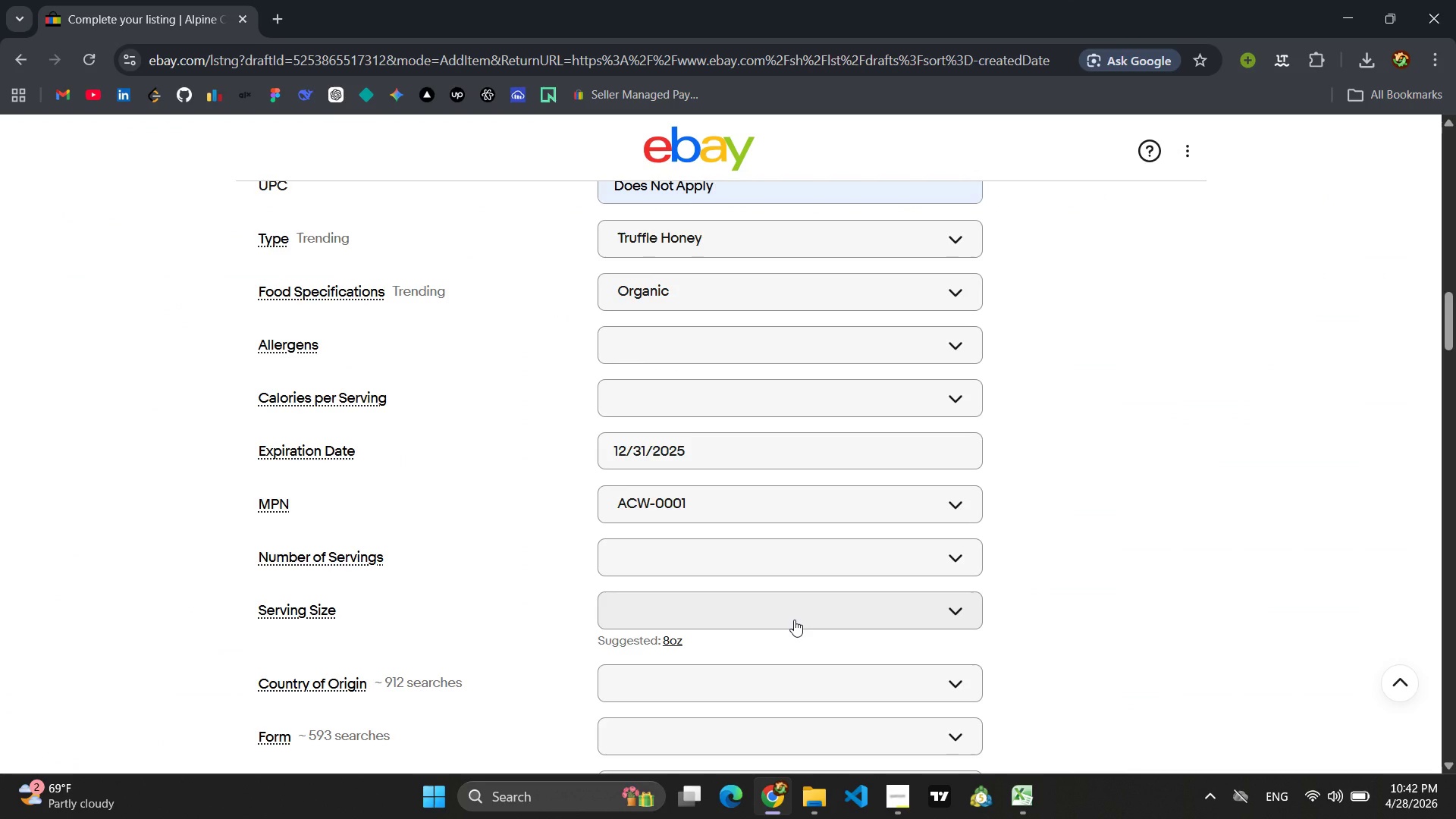 
wait(8.19)
 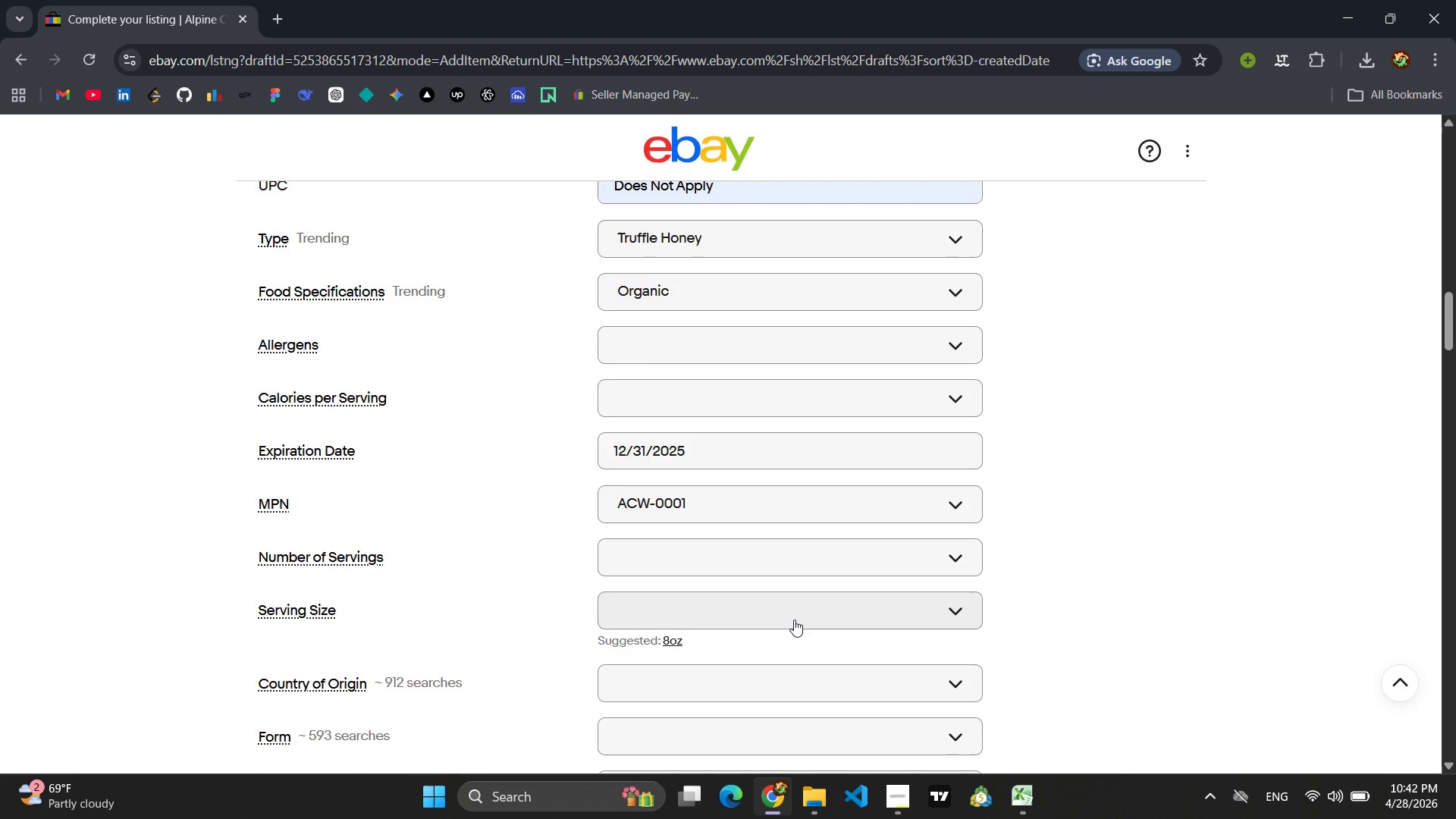 
scroll: coordinate [557, 585], scroll_direction: down, amount: 12.0
 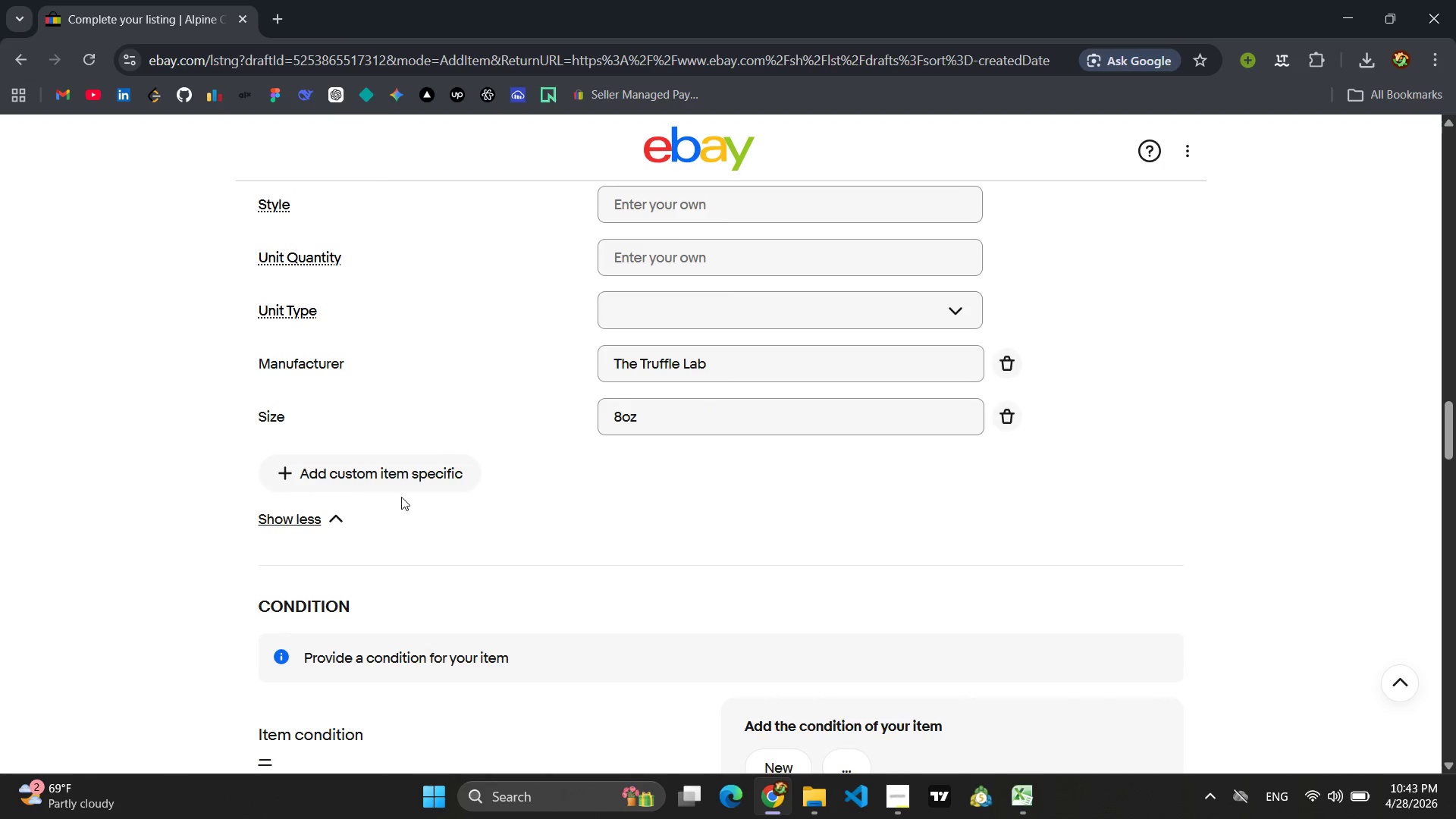 
left_click([376, 459])
 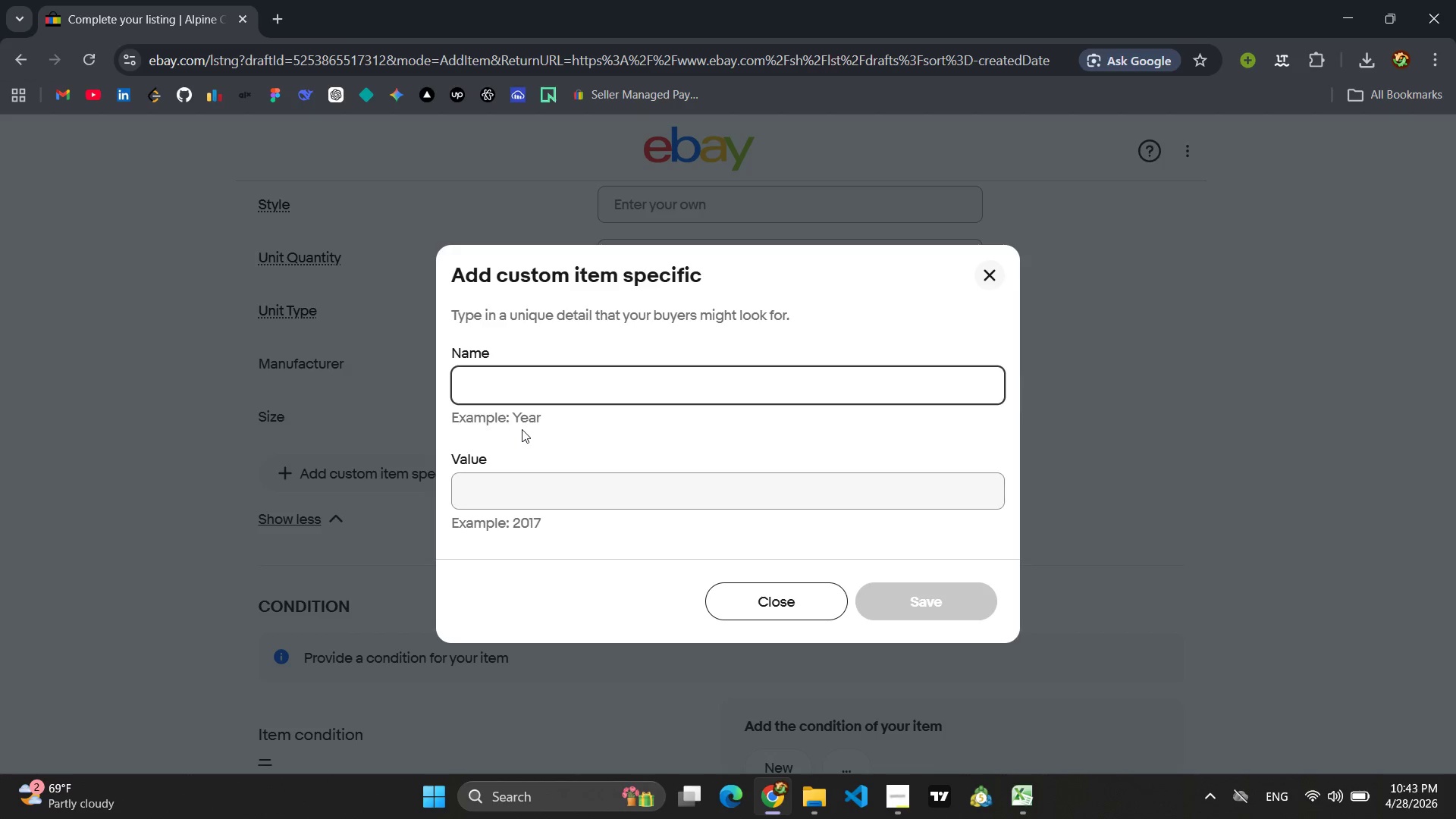 
type(Counter)
key(Backspace)
key(Backspace)
 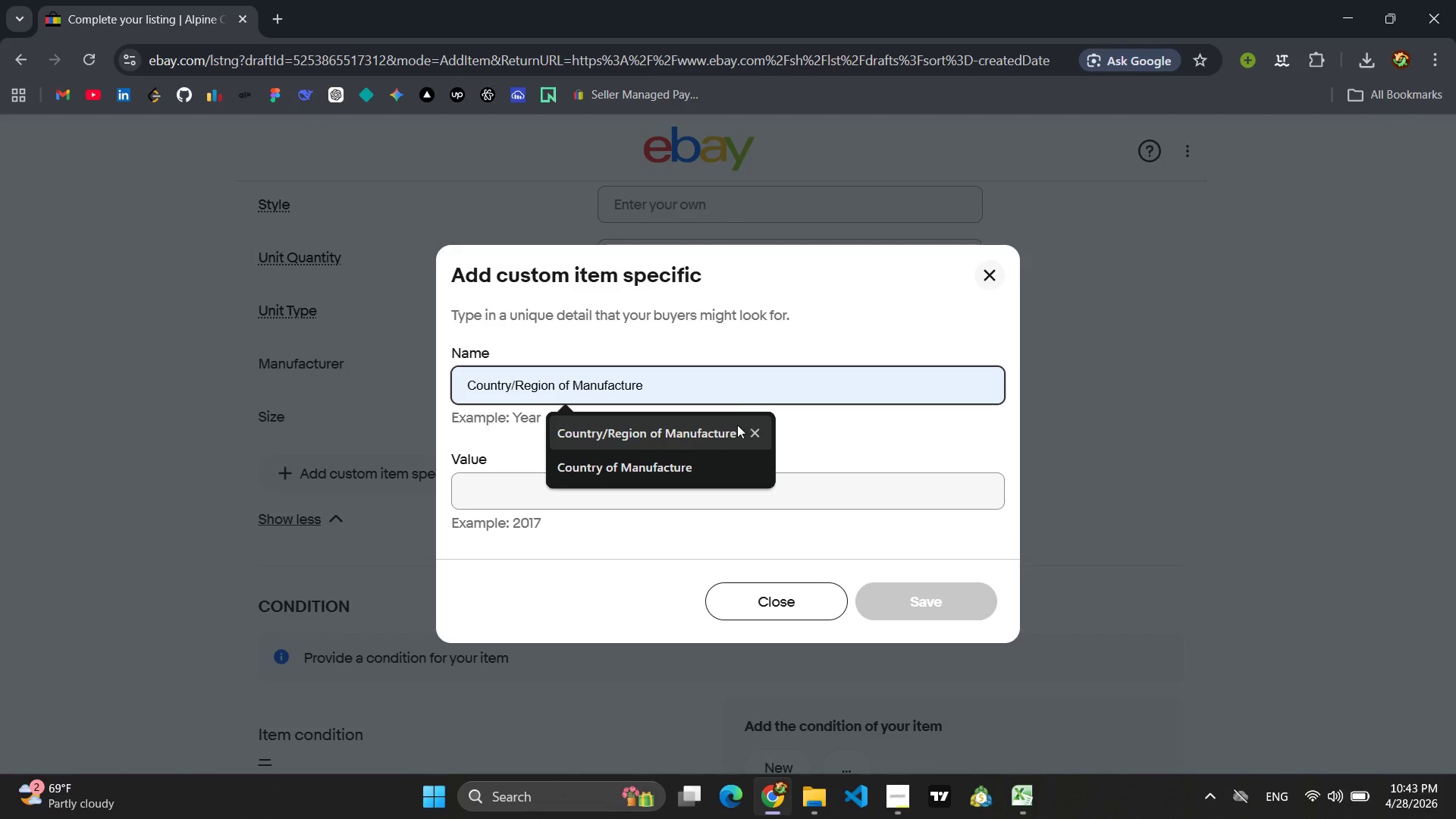 
left_click([691, 441])
 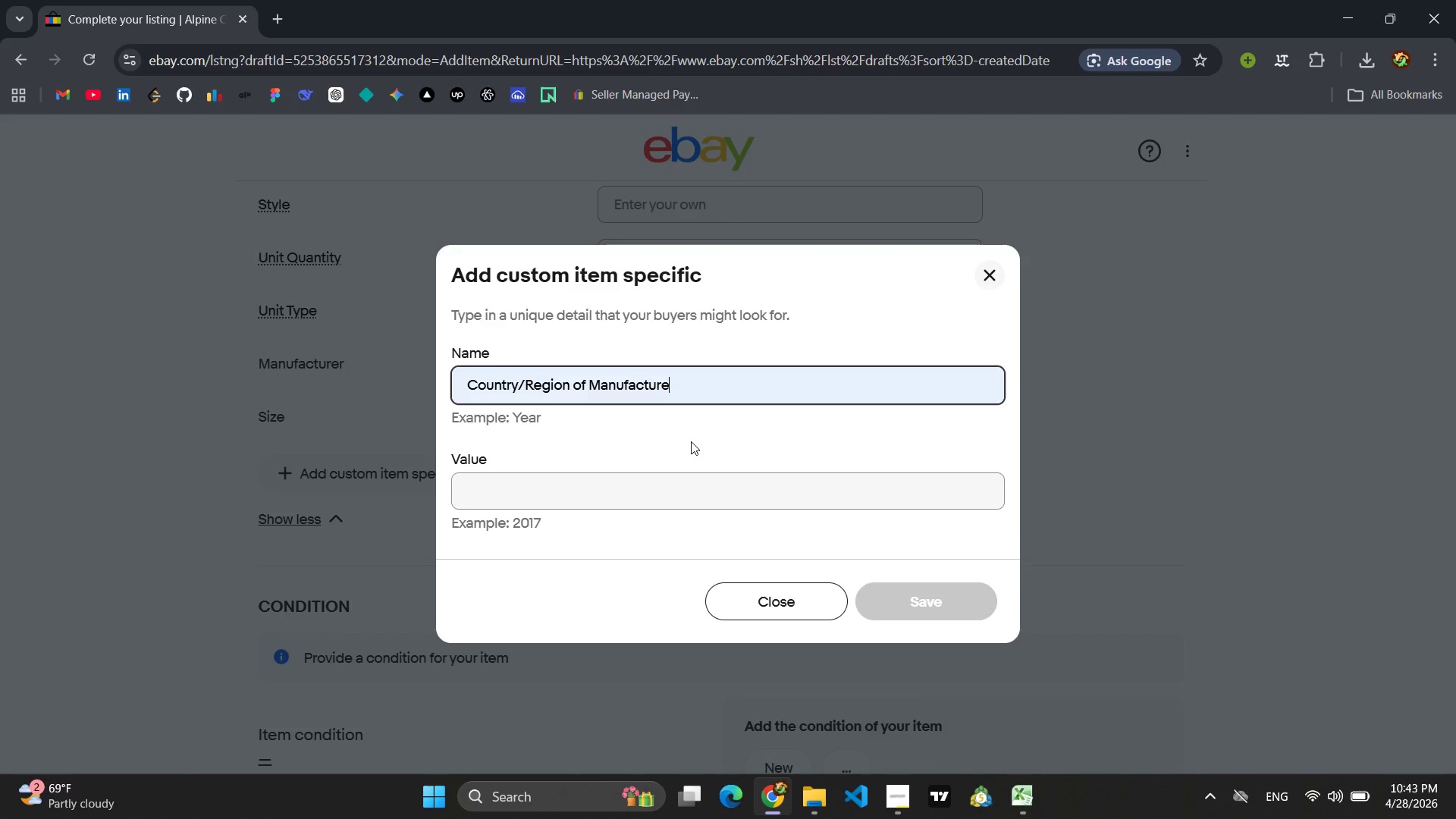 
left_click([599, 486])
 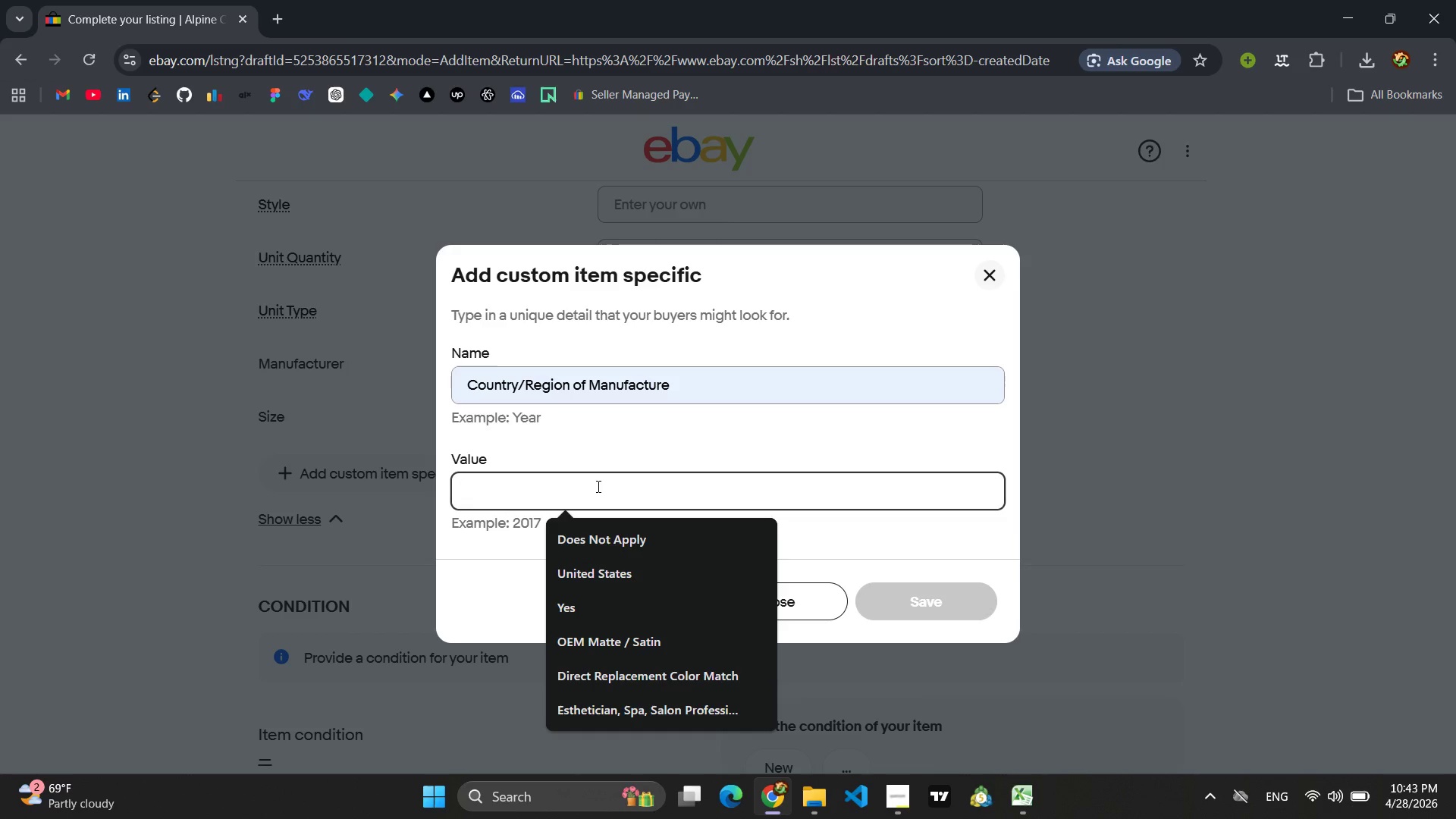 
type(ital)
key(Backspace)
key(Backspace)
type(aly)
 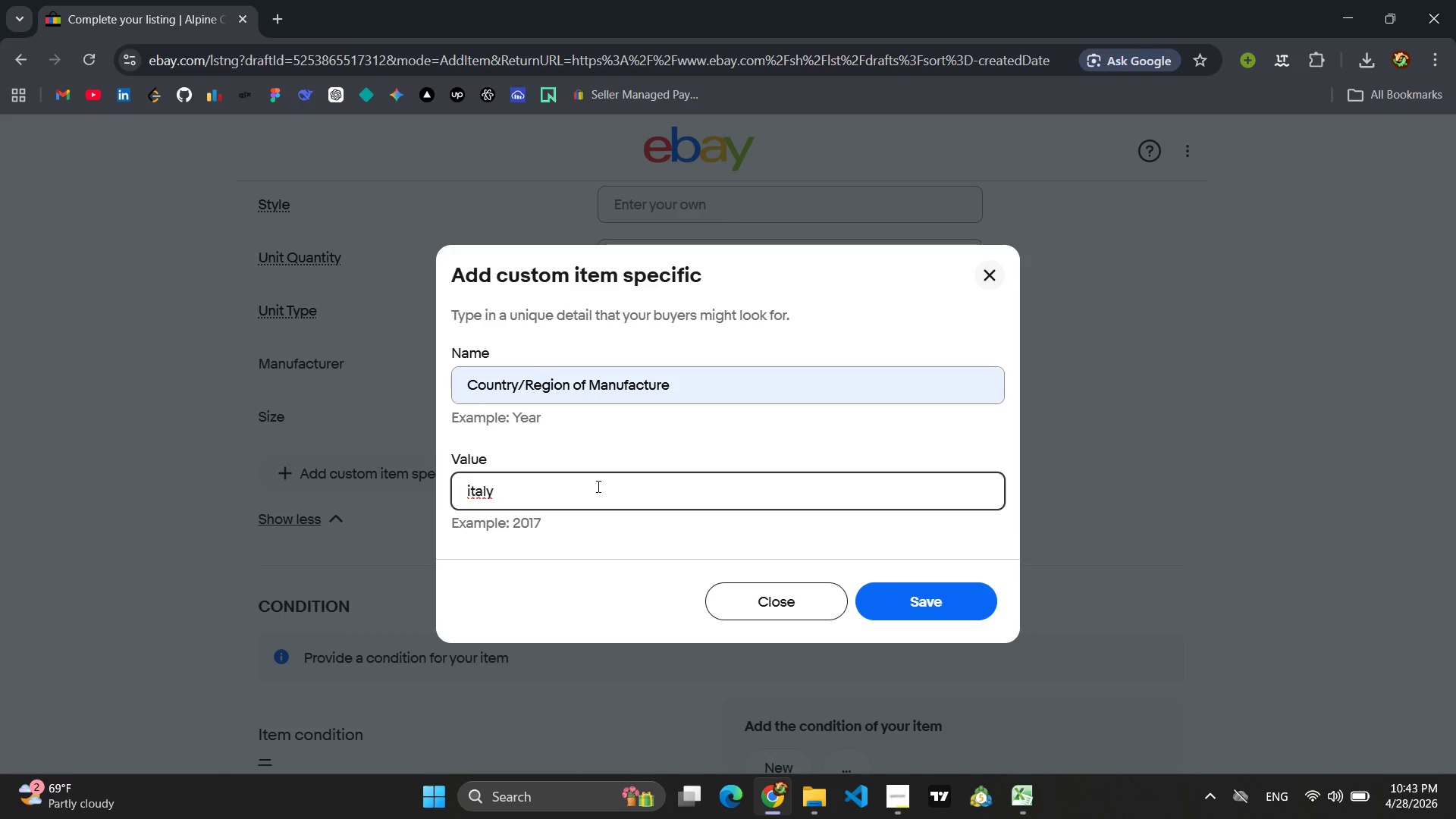 
wait(5.38)
 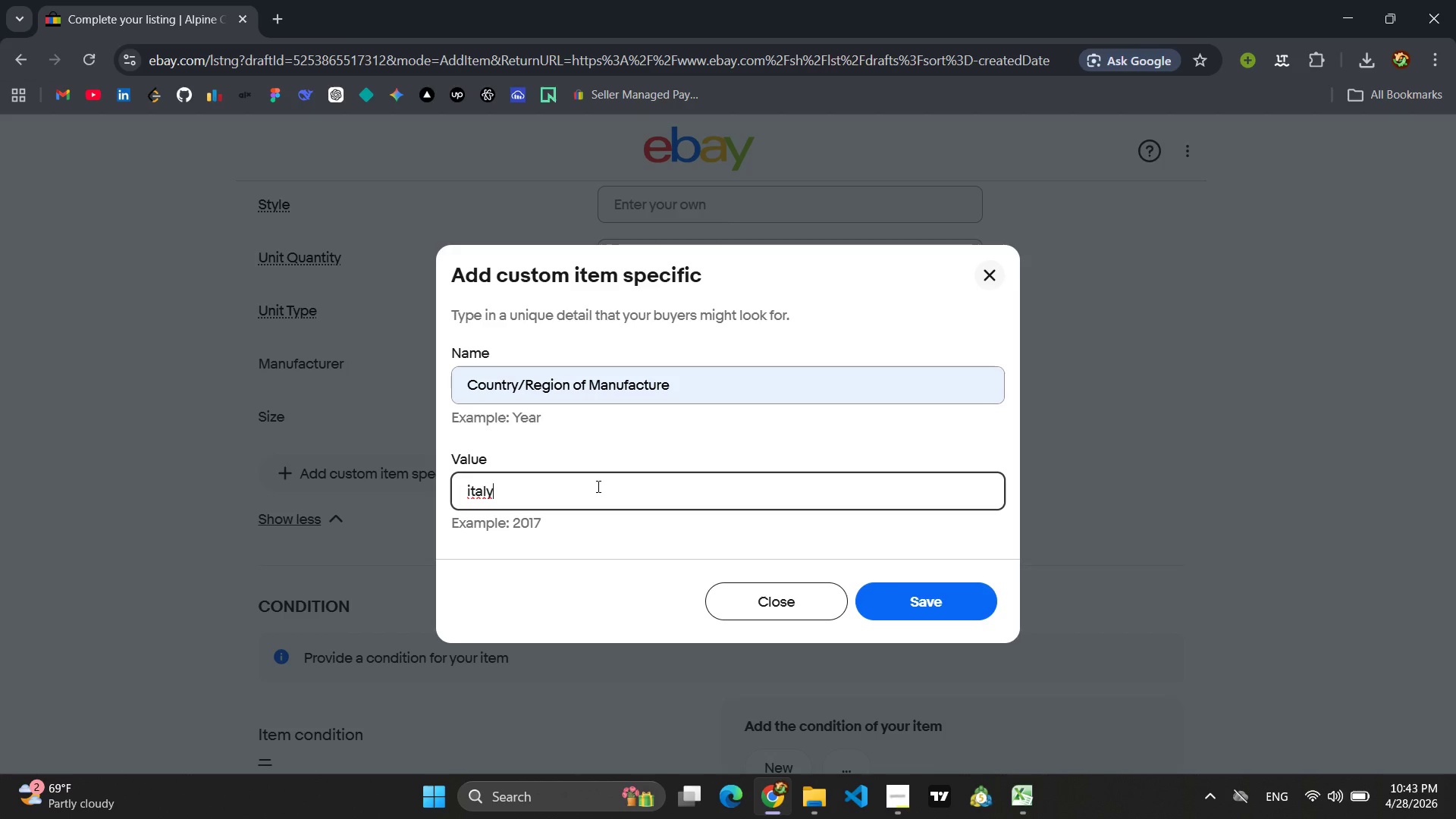 
key(Backspace)
key(Backspace)
key(Backspace)
key(Backspace)
key(Backspace)
type(t)
key(Backspace)
type(Italy / USA a)
key(Backspace)
type(packed)
 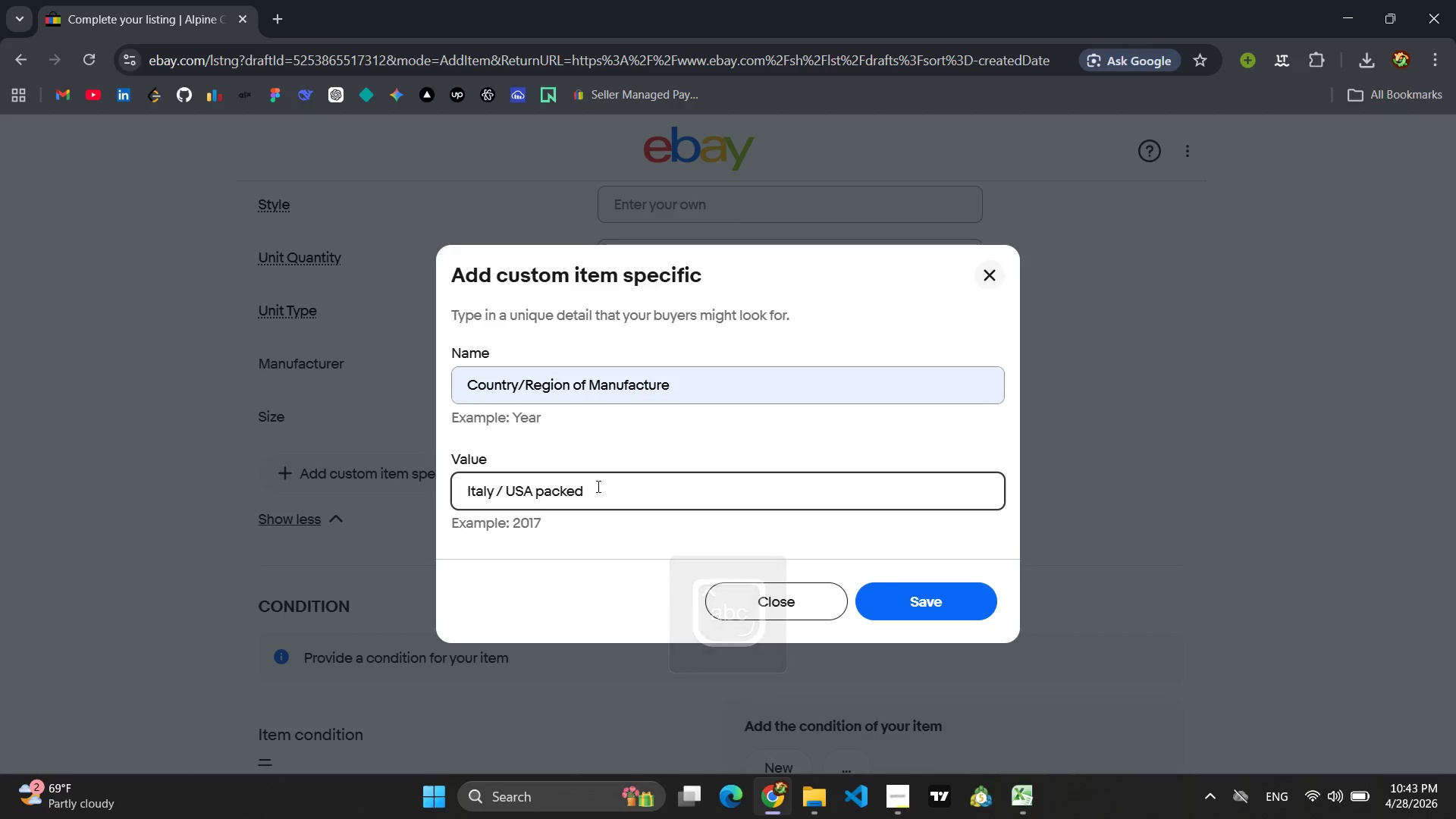 
key(Control+ControlLeft)
 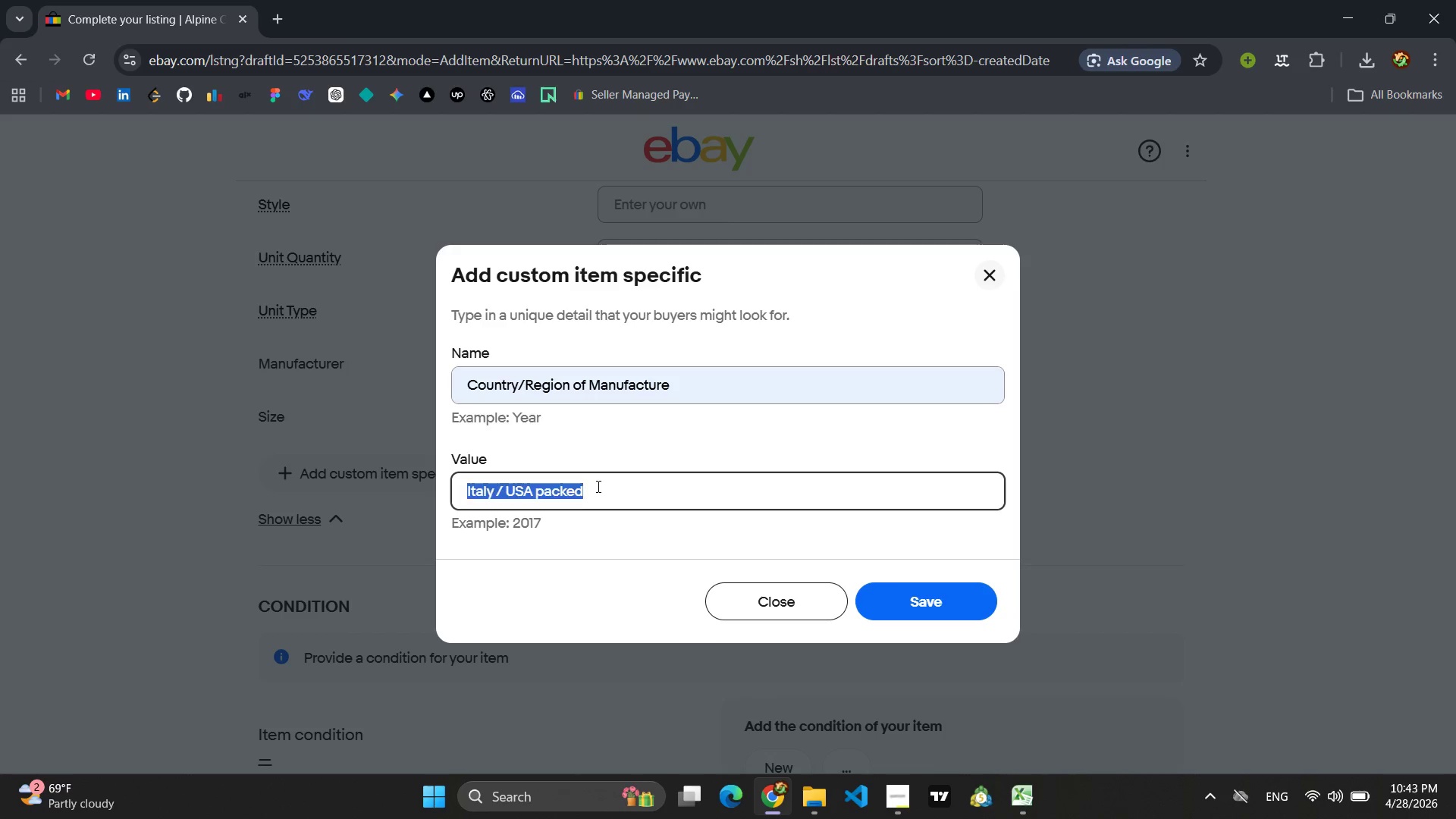 
key(Control+A)
 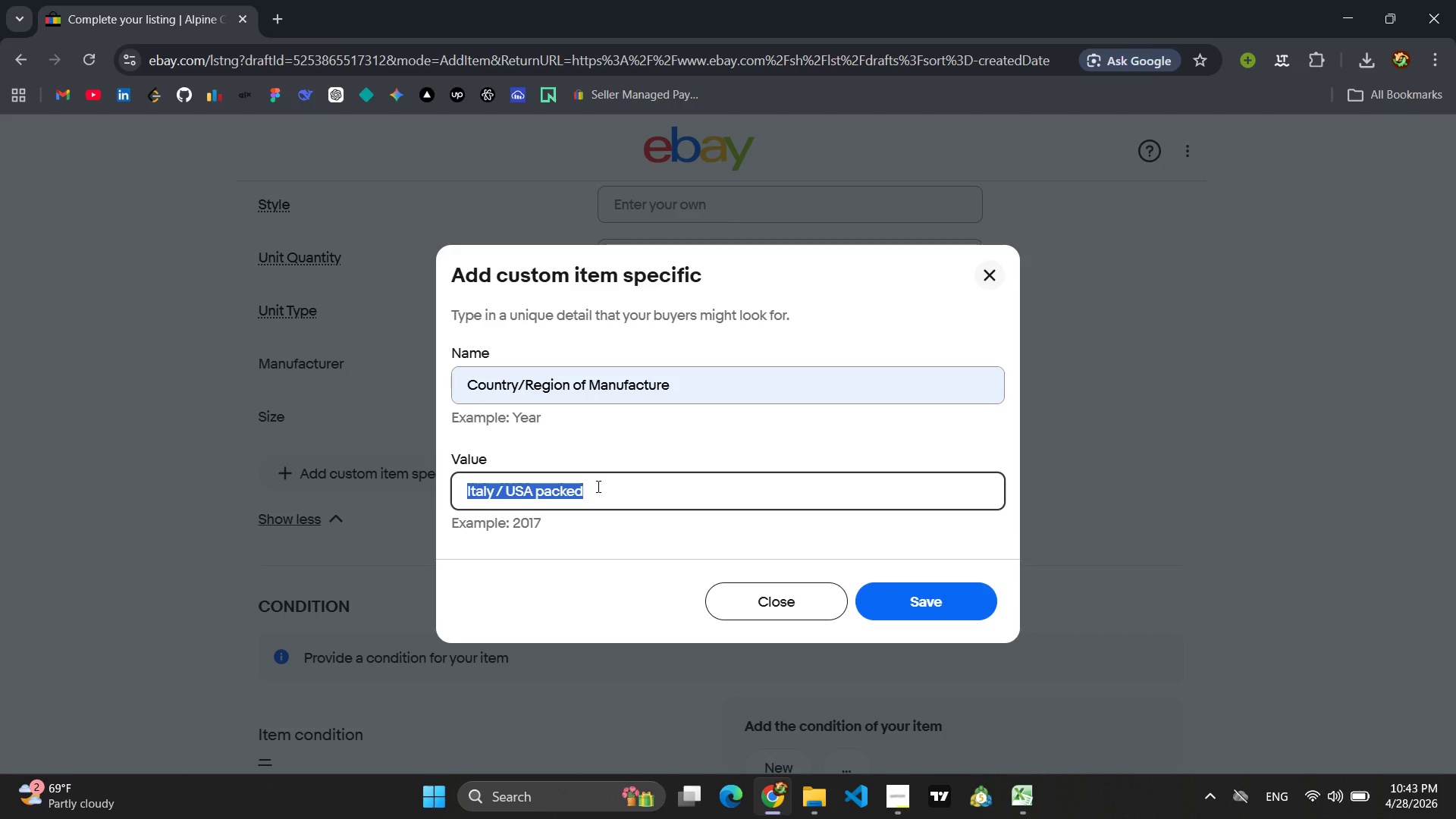 
key(Control+C)
 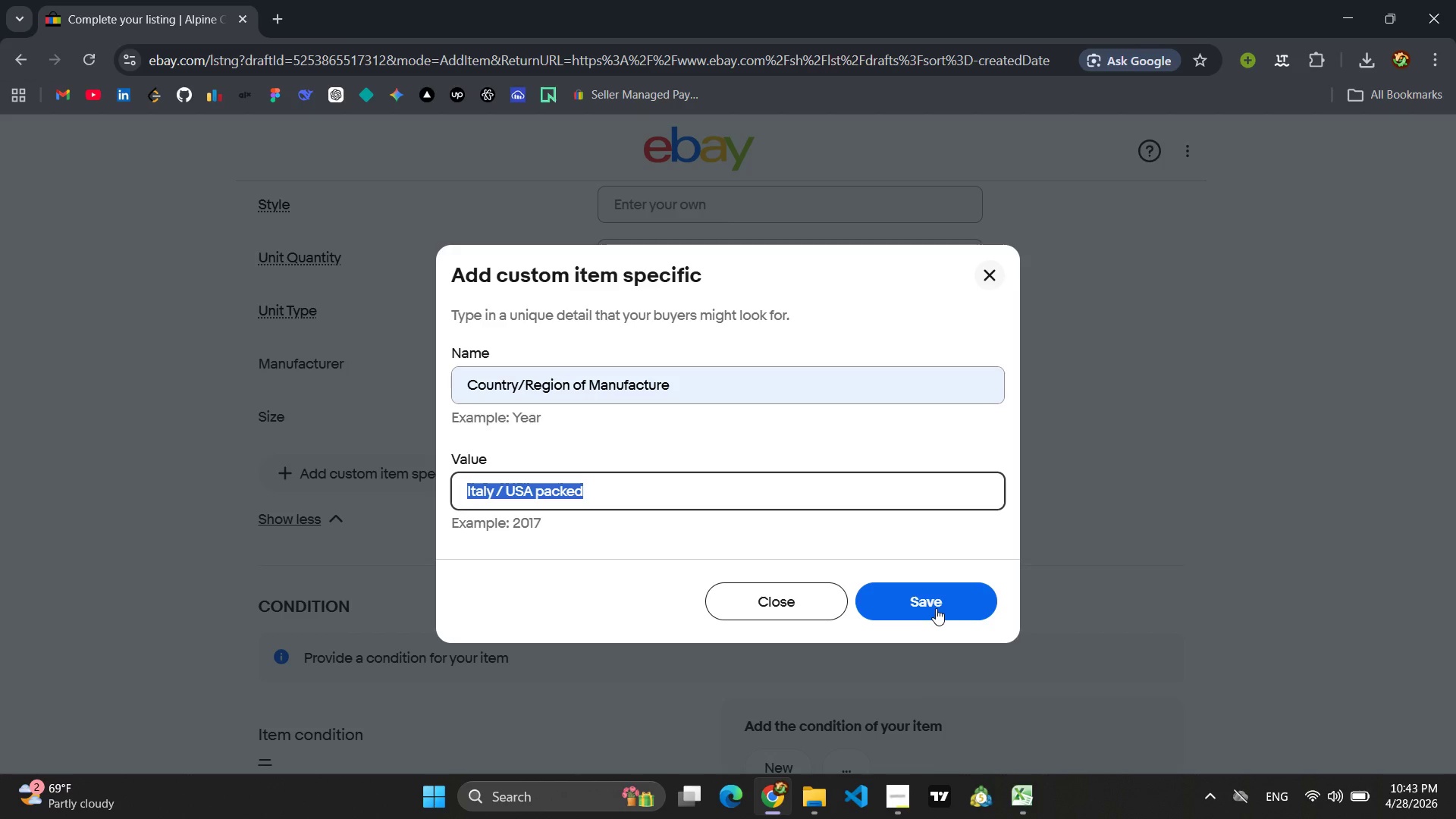 
wait(5.41)
 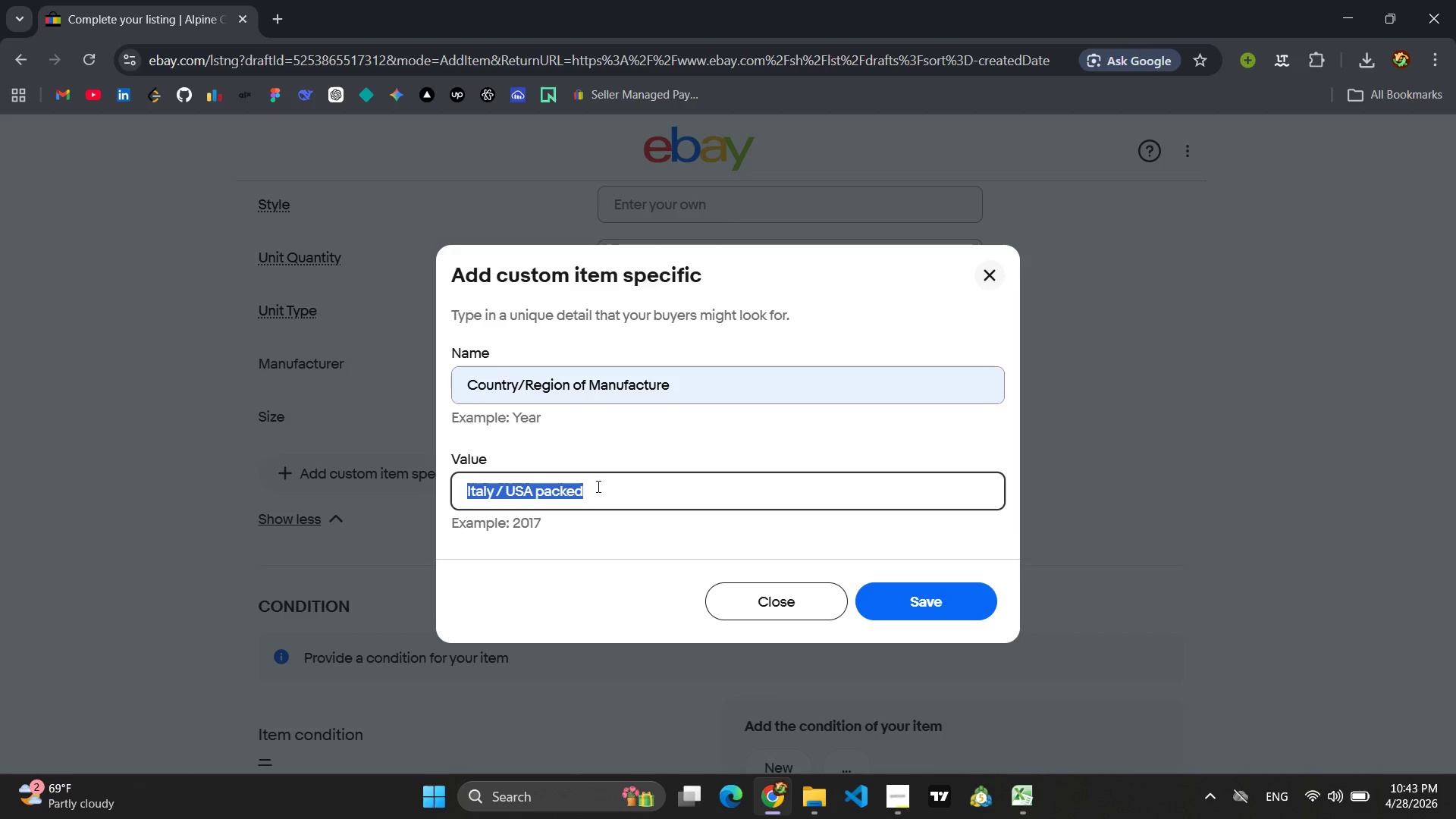 
left_click([797, 384])
 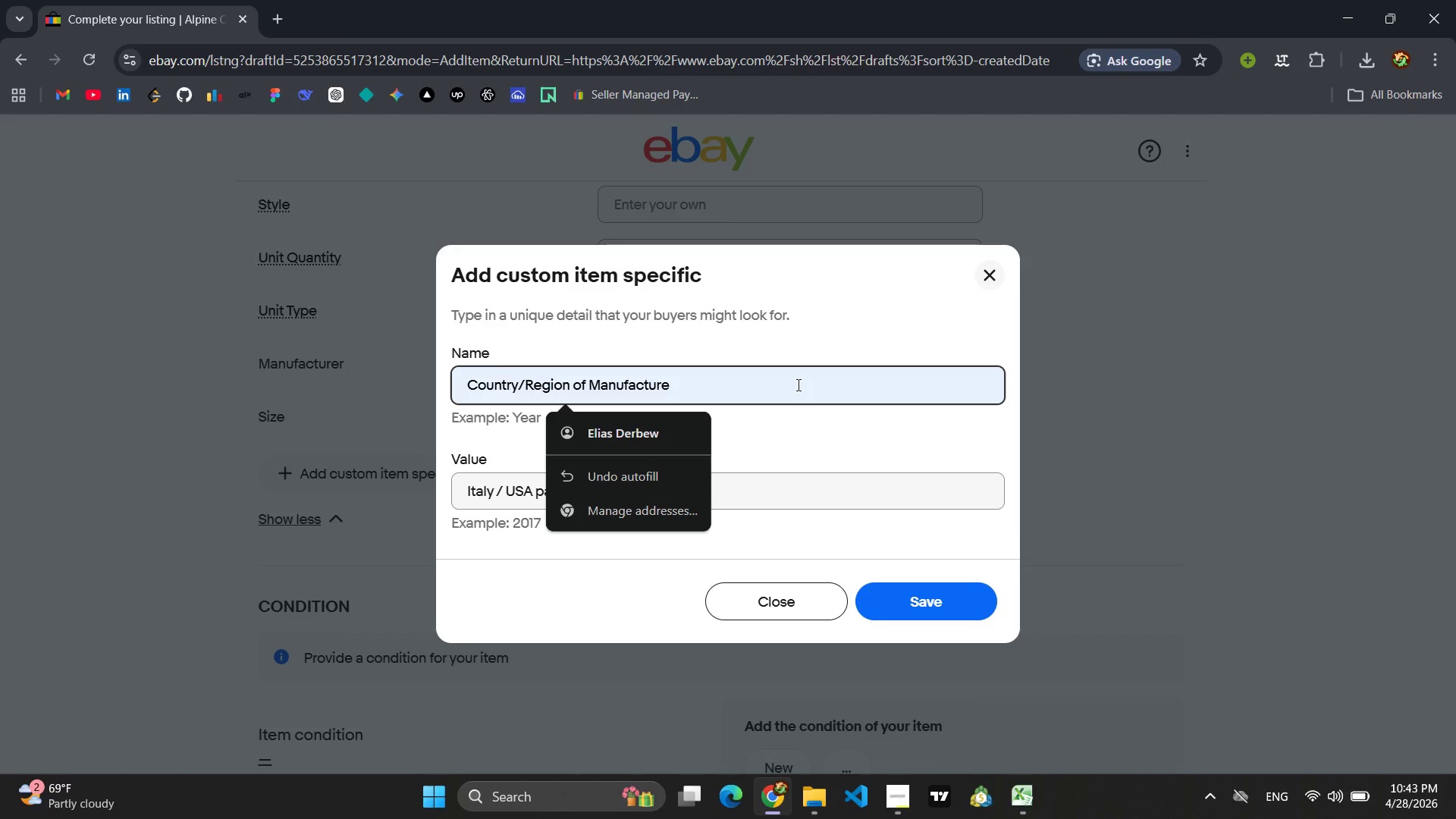 
key(Control+ControlLeft)
 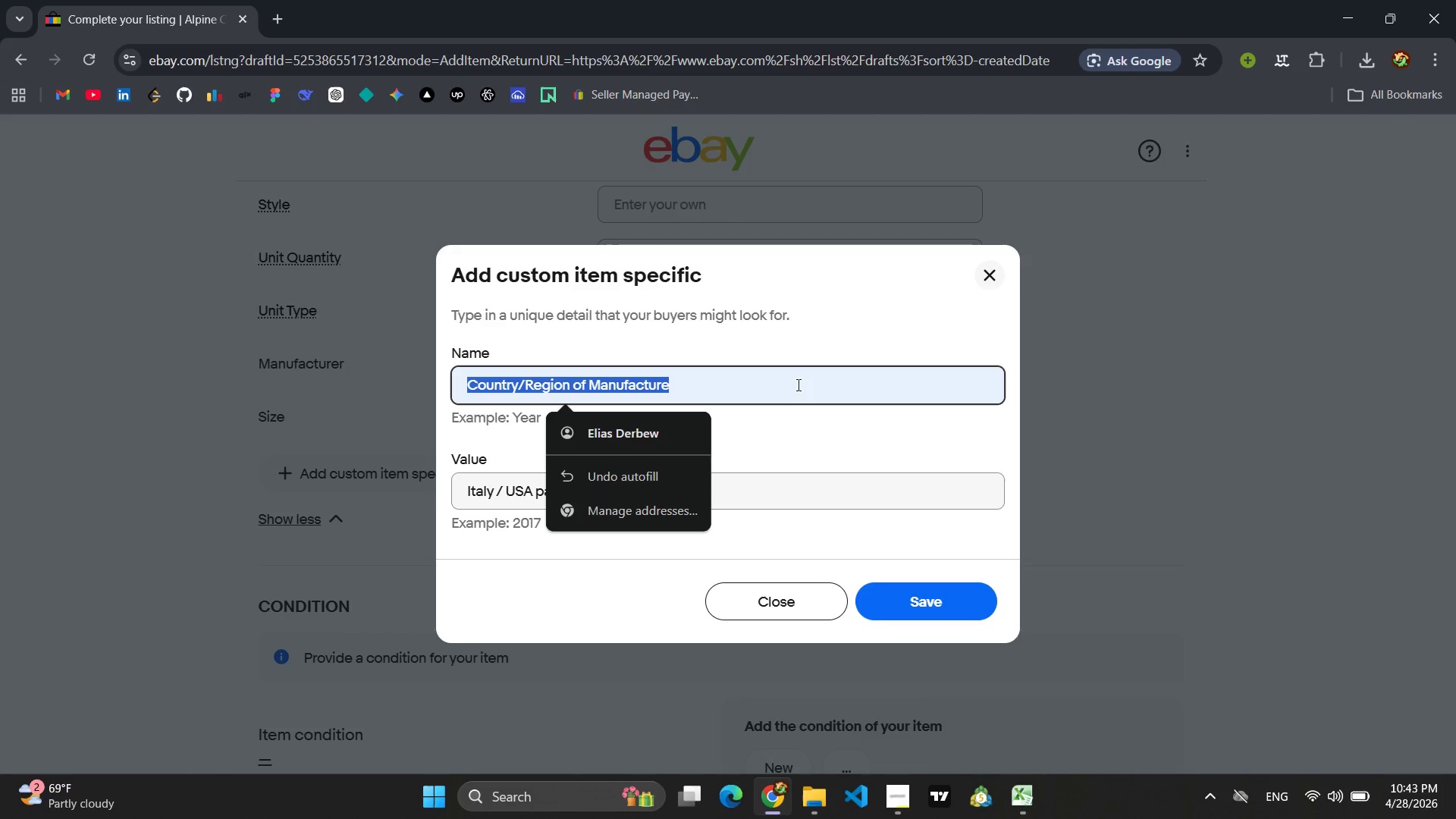 
key(Control+A)
 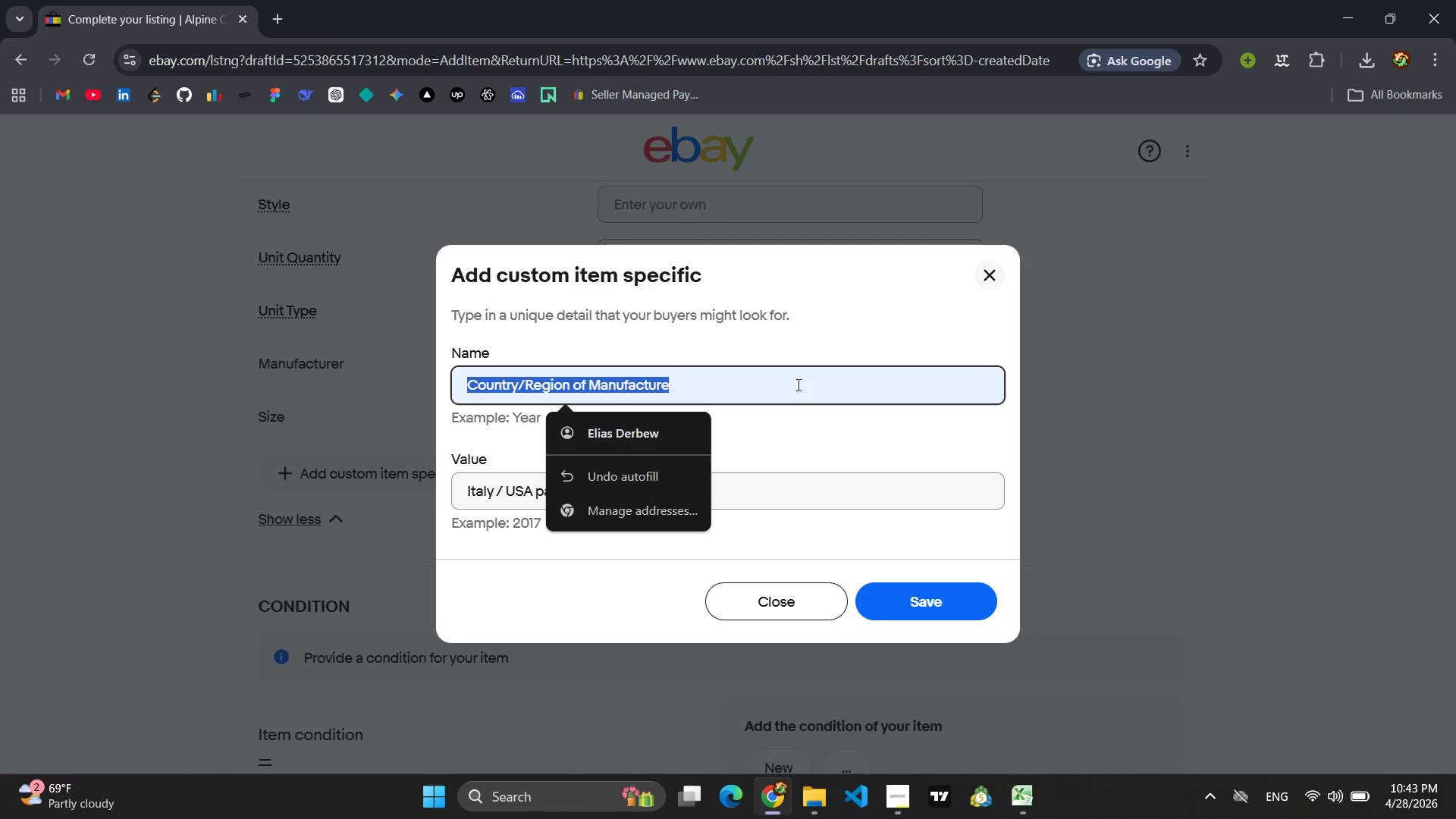 
key(Control+C)
 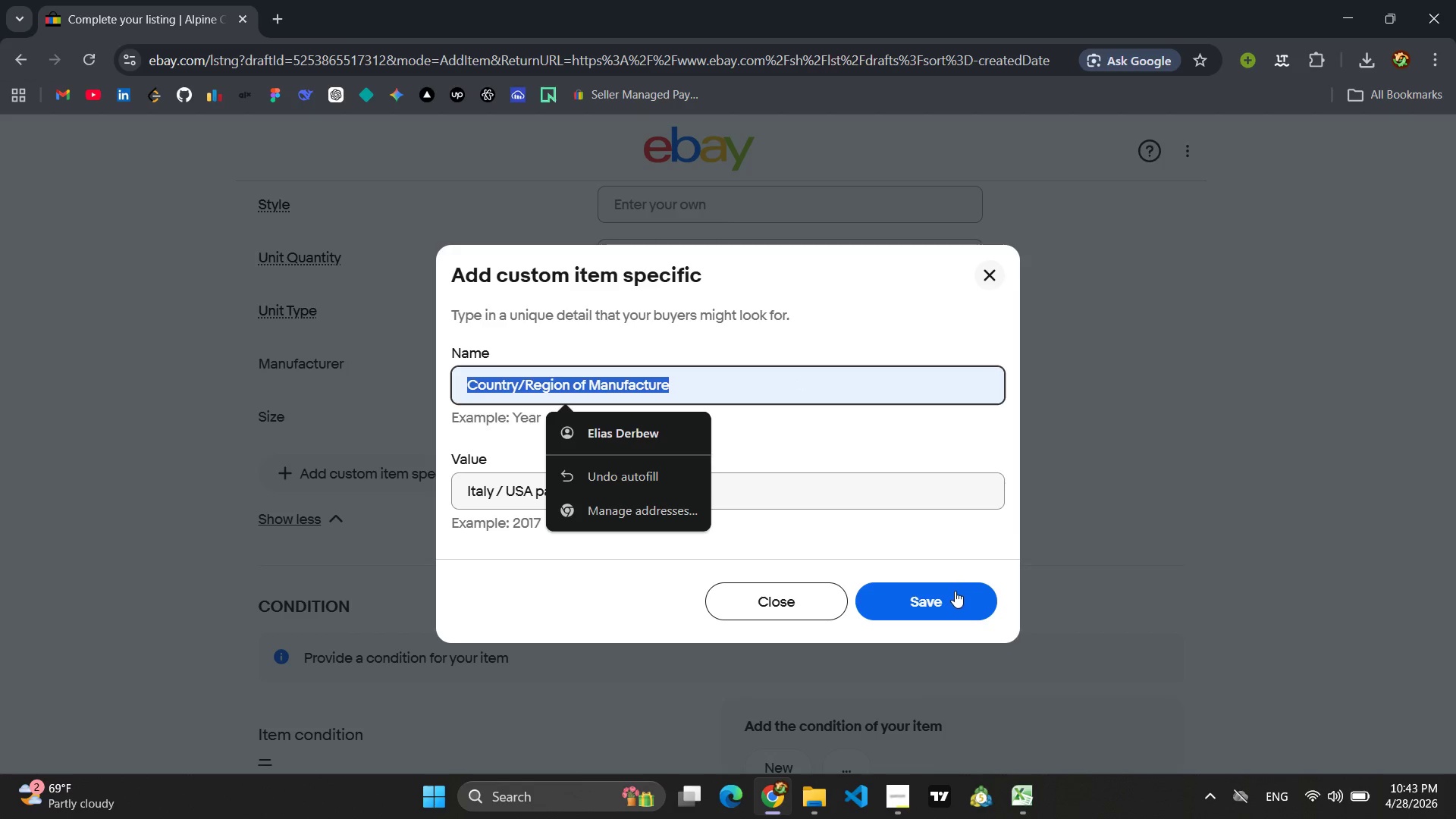 
left_click([955, 591])
 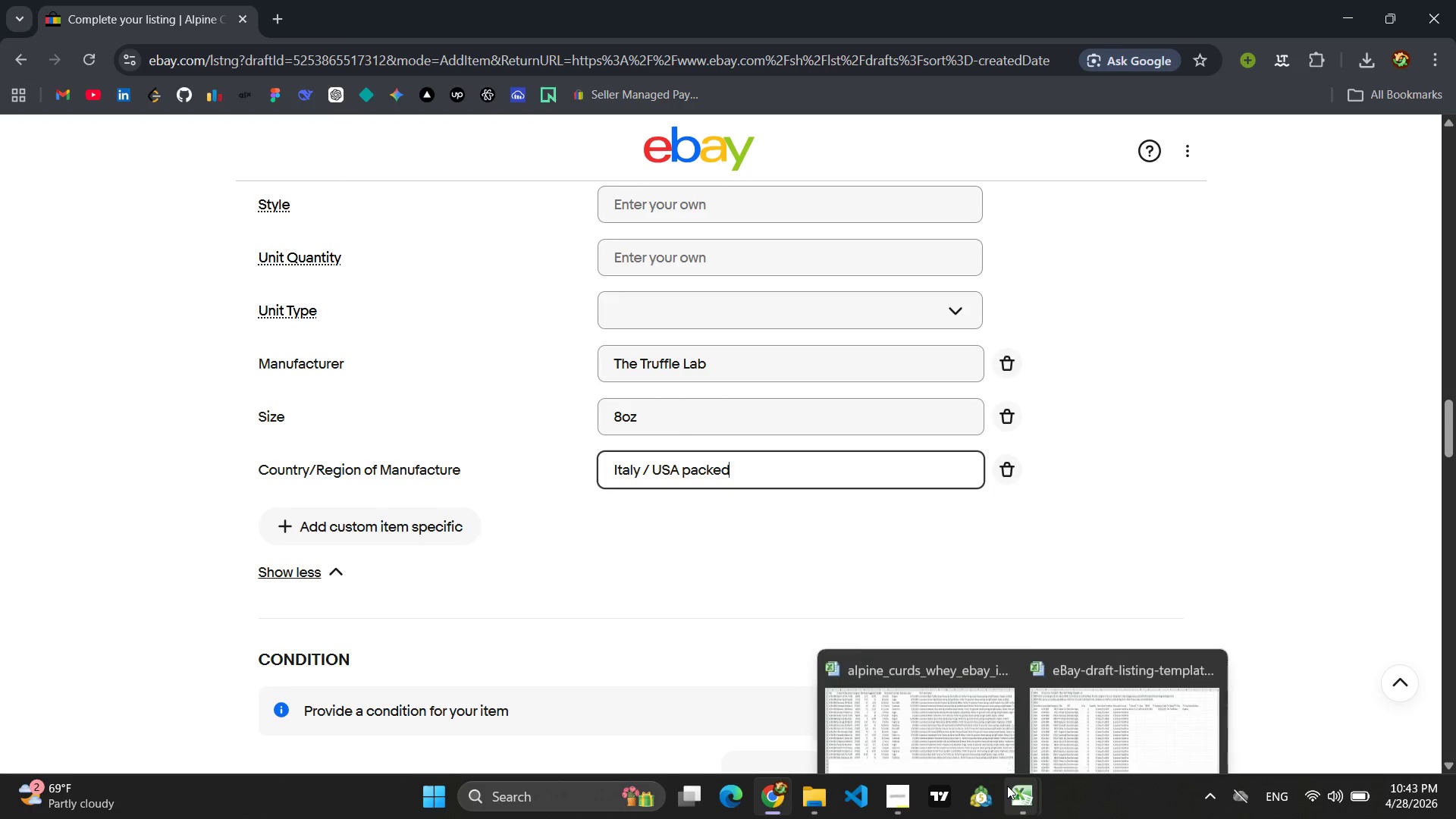 
left_click([1106, 706])
 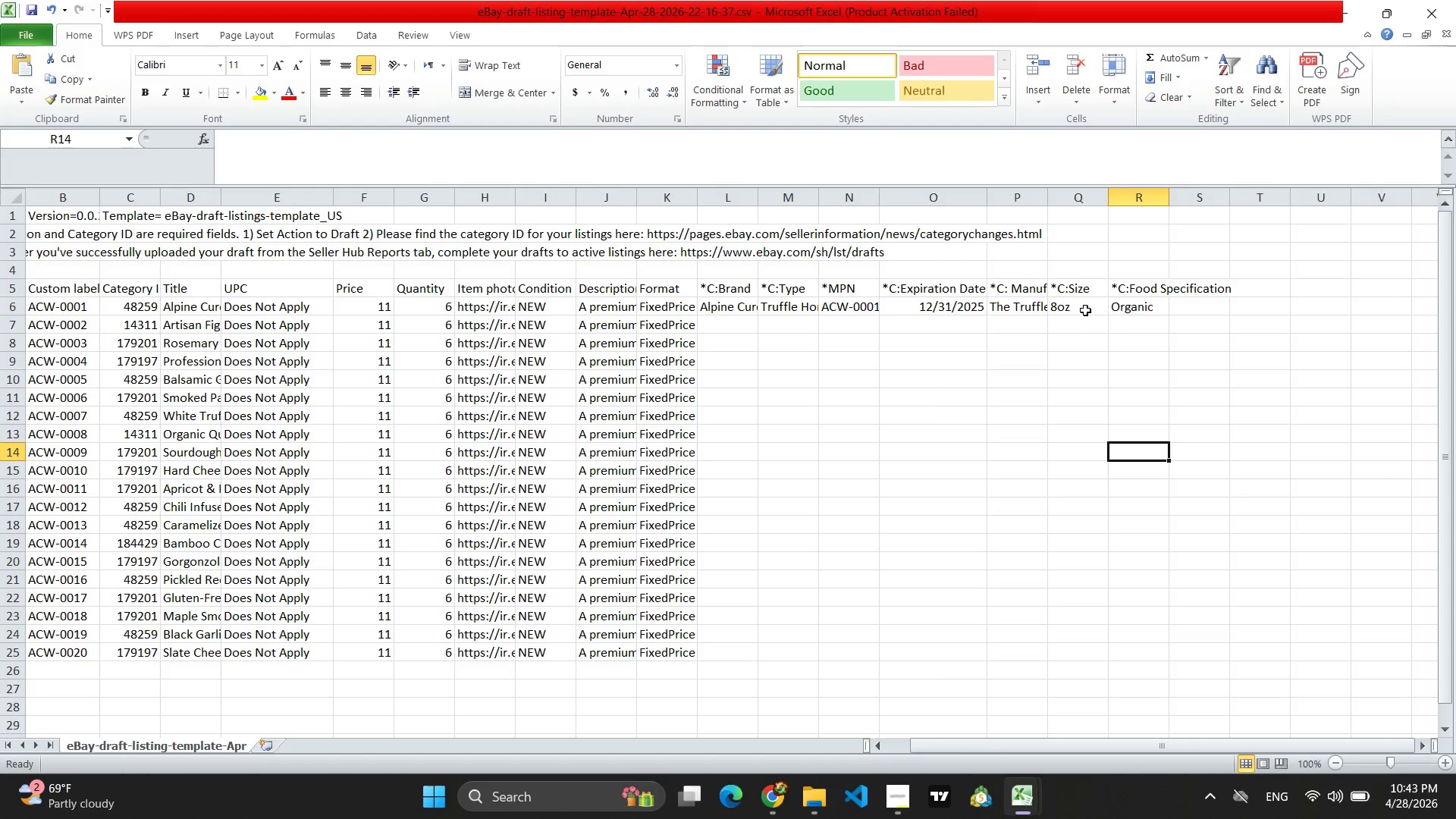 
wait(5.45)
 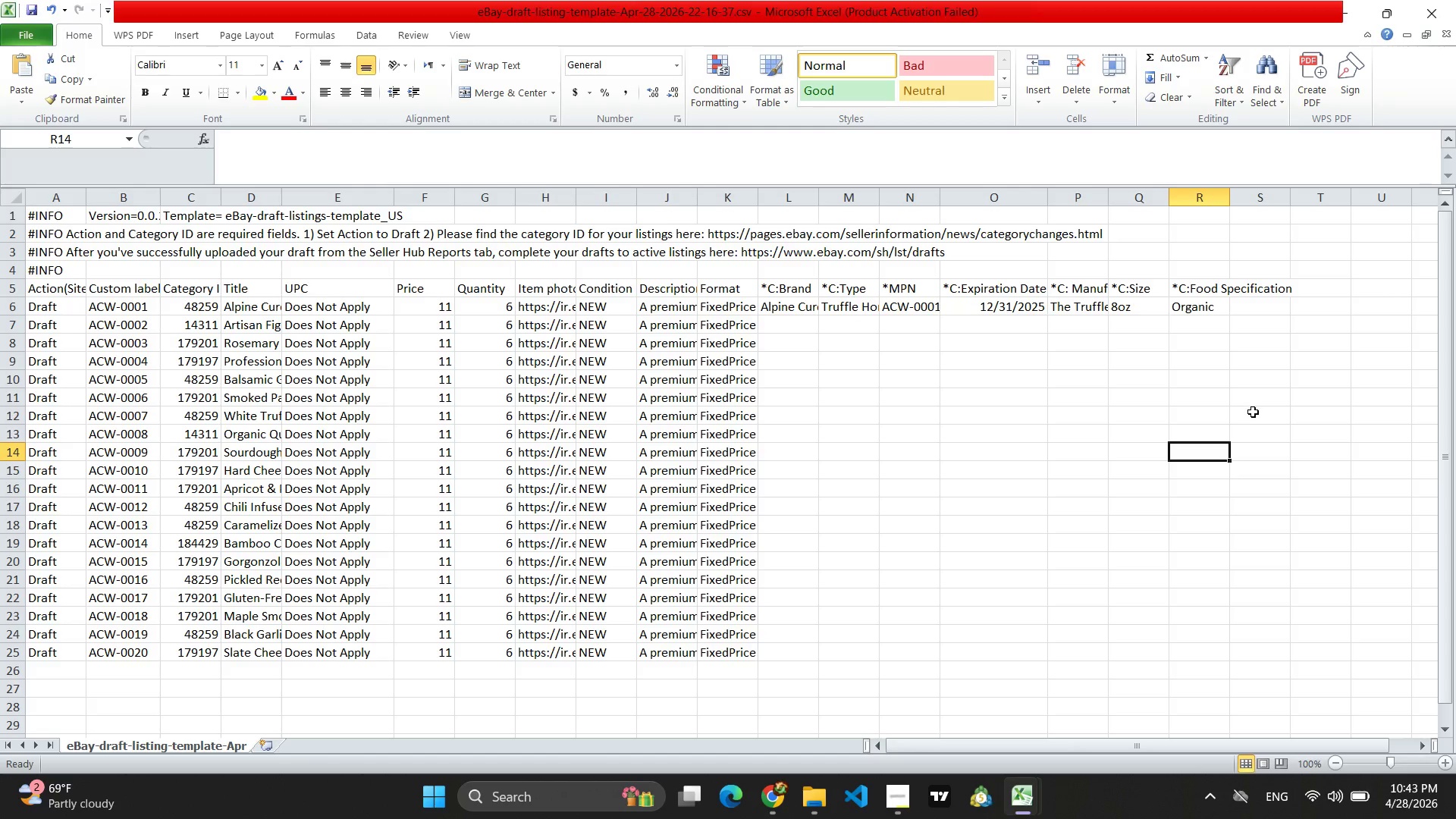 
left_click([1185, 293])
 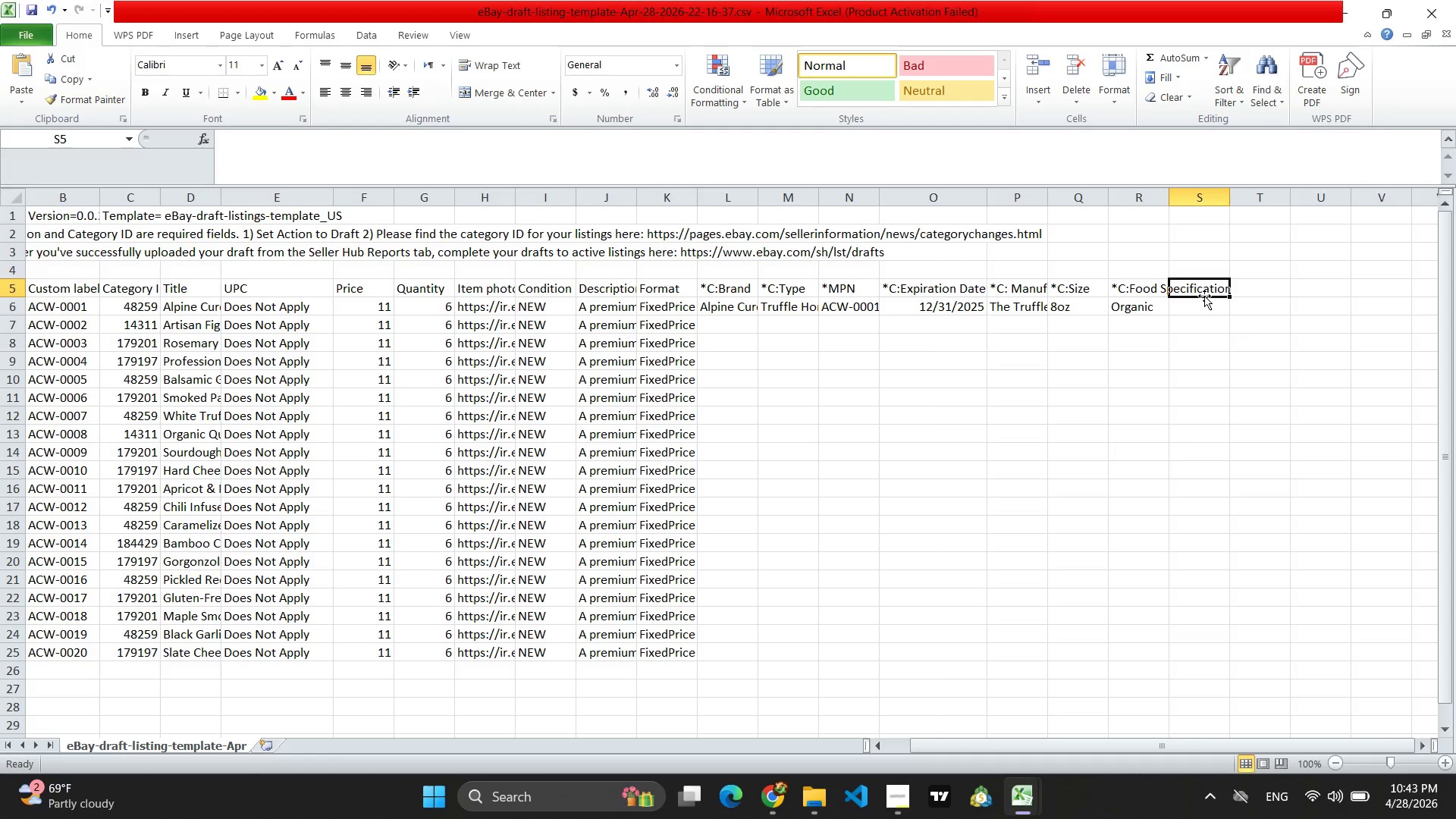 
type(*c)
key(Backspace)
type(C:)
 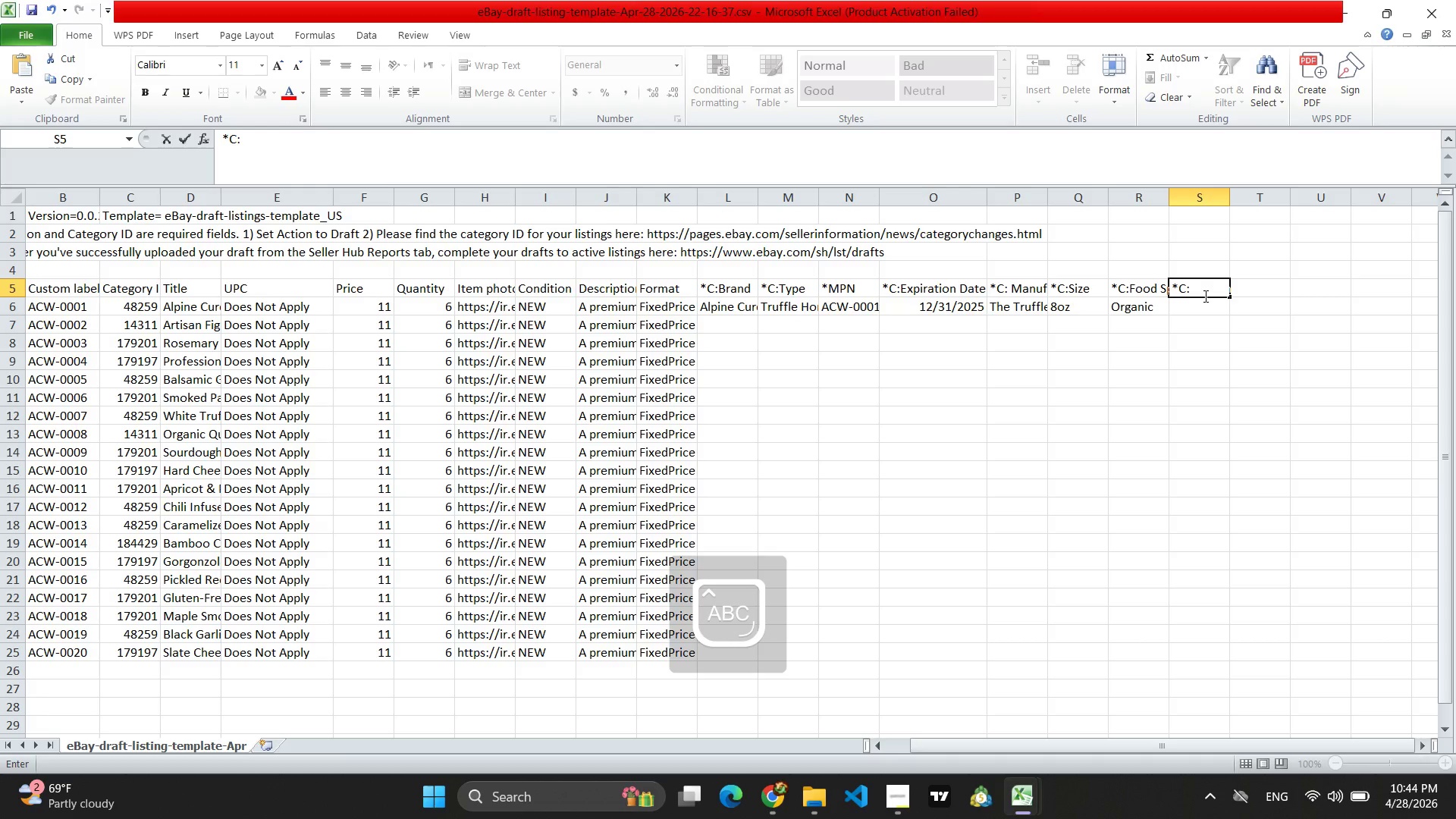 
key(Control+V)
 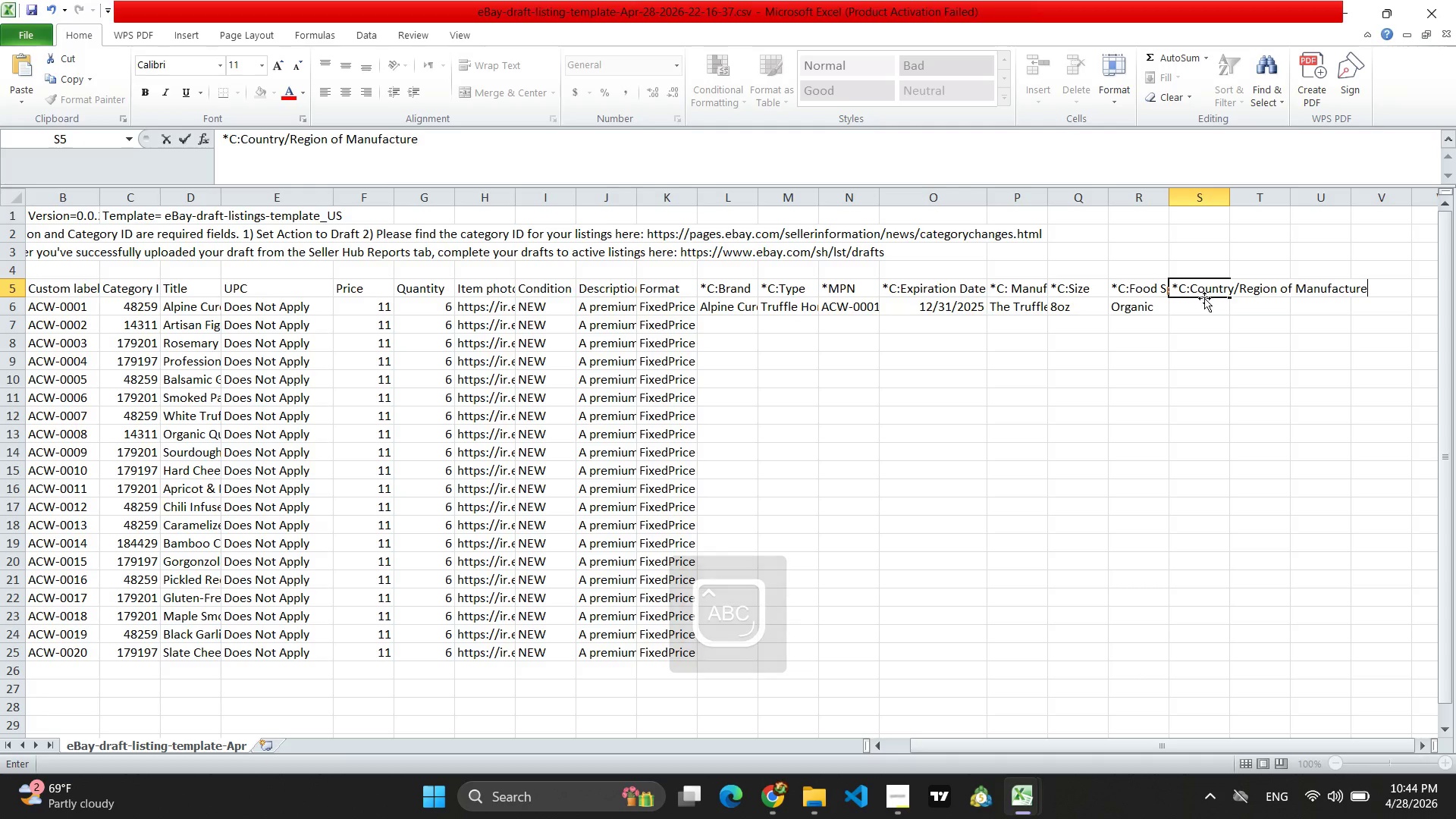 
left_click([1205, 309])
 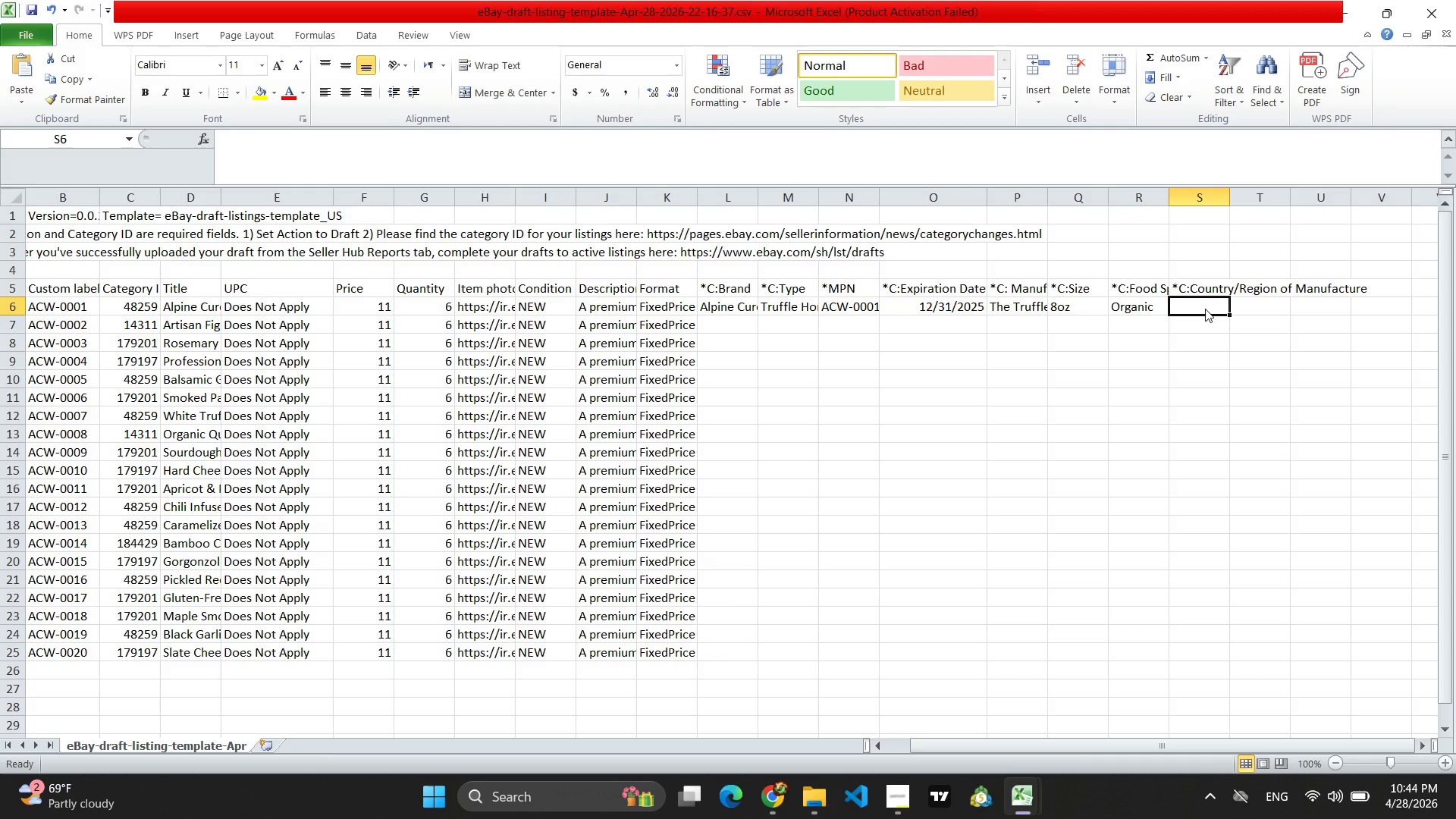 
type(Ital)
key(Backspace)
key(Backspace)
key(Backspace)
key(Backspace)
type(iTALY/uas)
key(Backspace)
key(Backspace)
type(sa pack)
key(Backspace)
key(Backspace)
key(Backspace)
key(Backspace)
type(PACKED)
 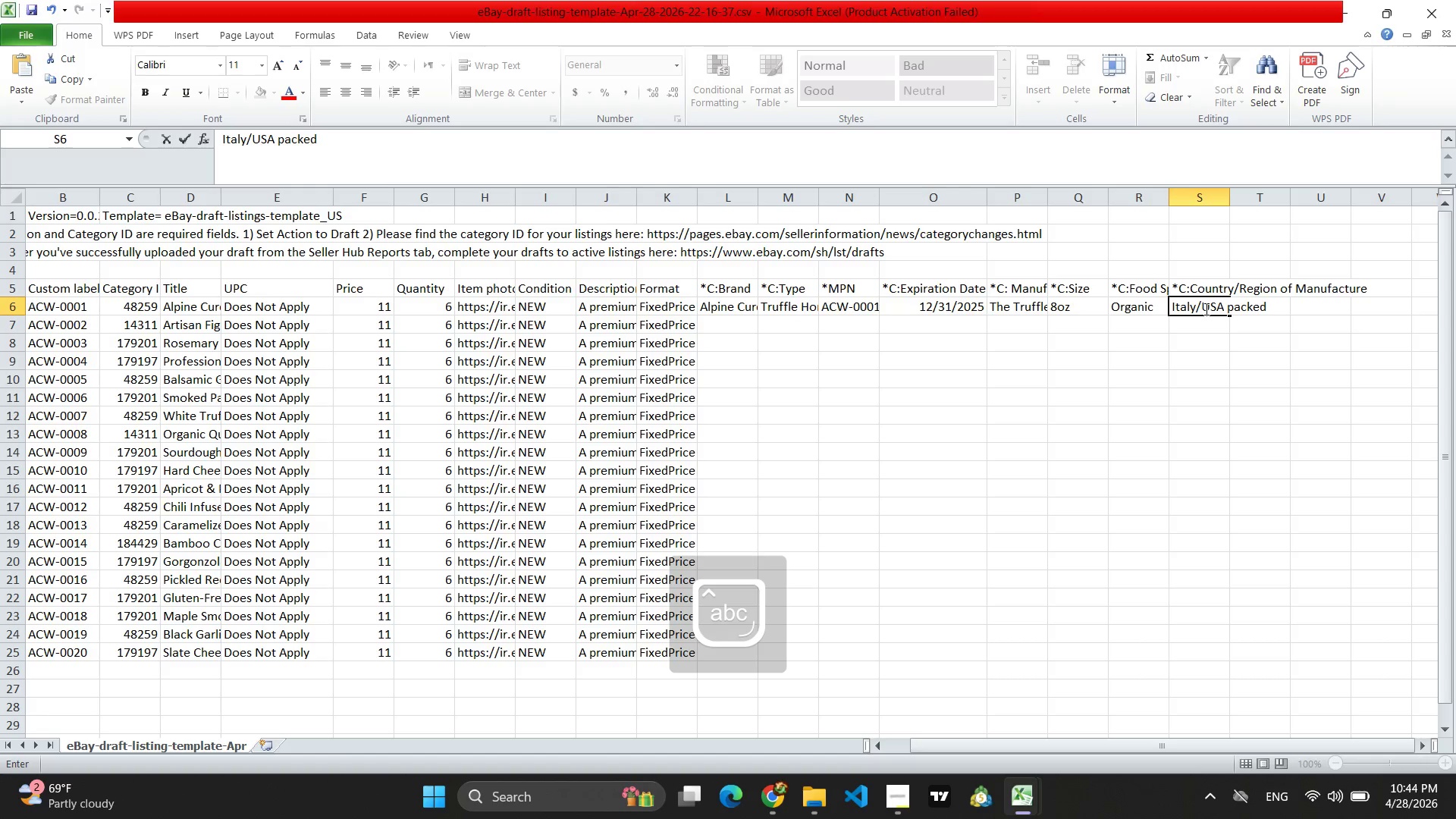 
left_click([1294, 363])
 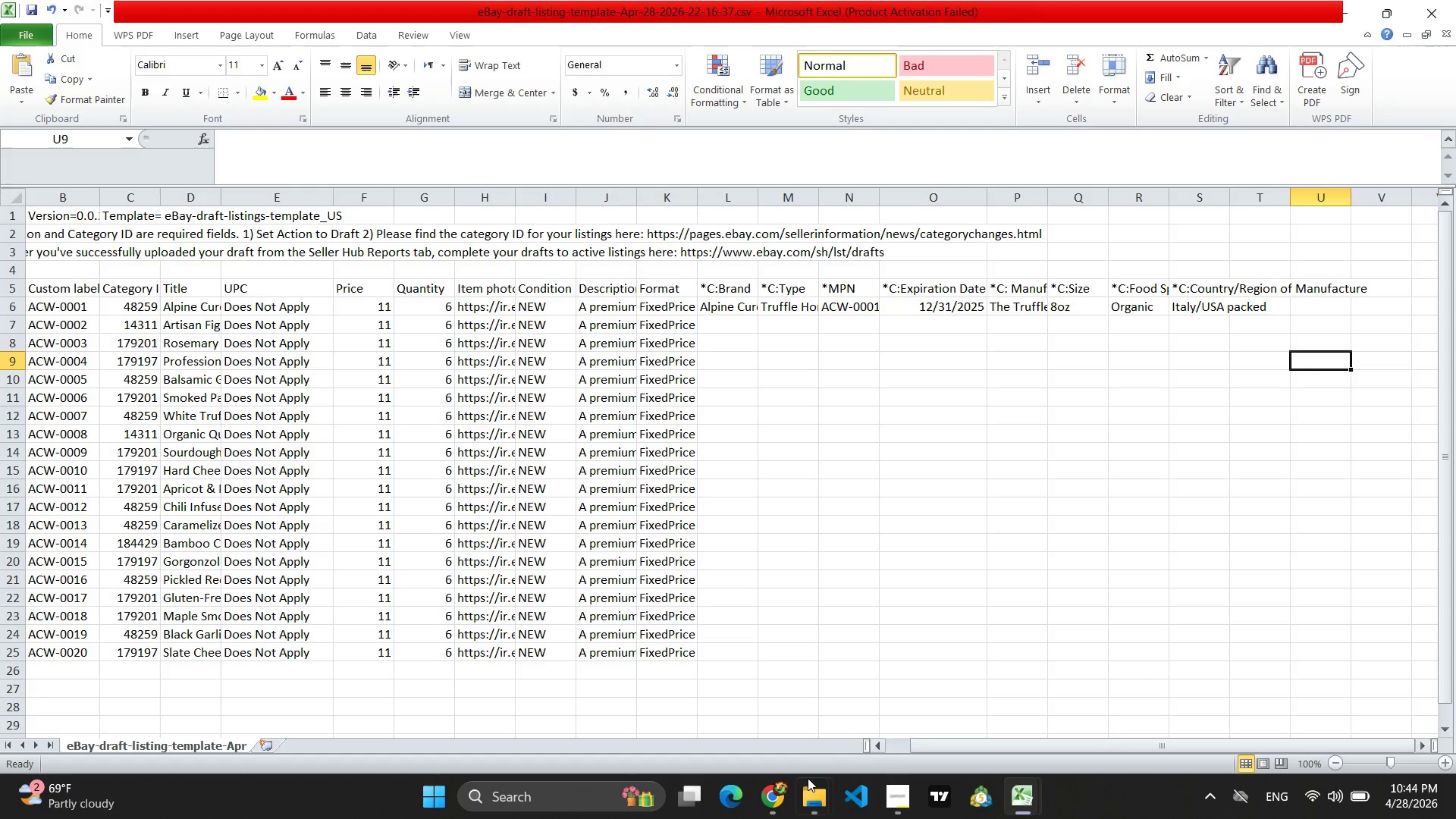 
left_click([776, 796])
 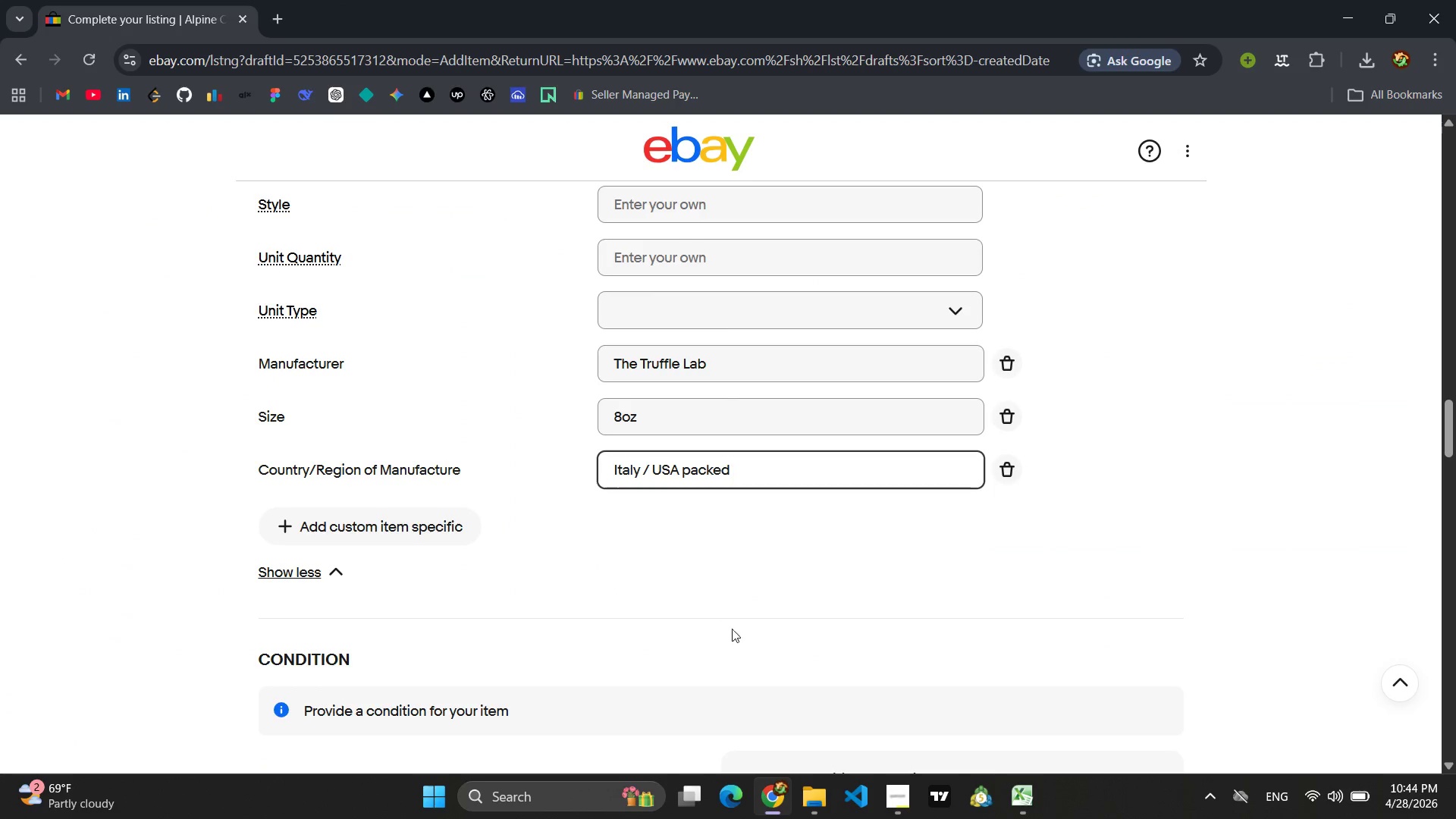 
left_click([630, 537])
 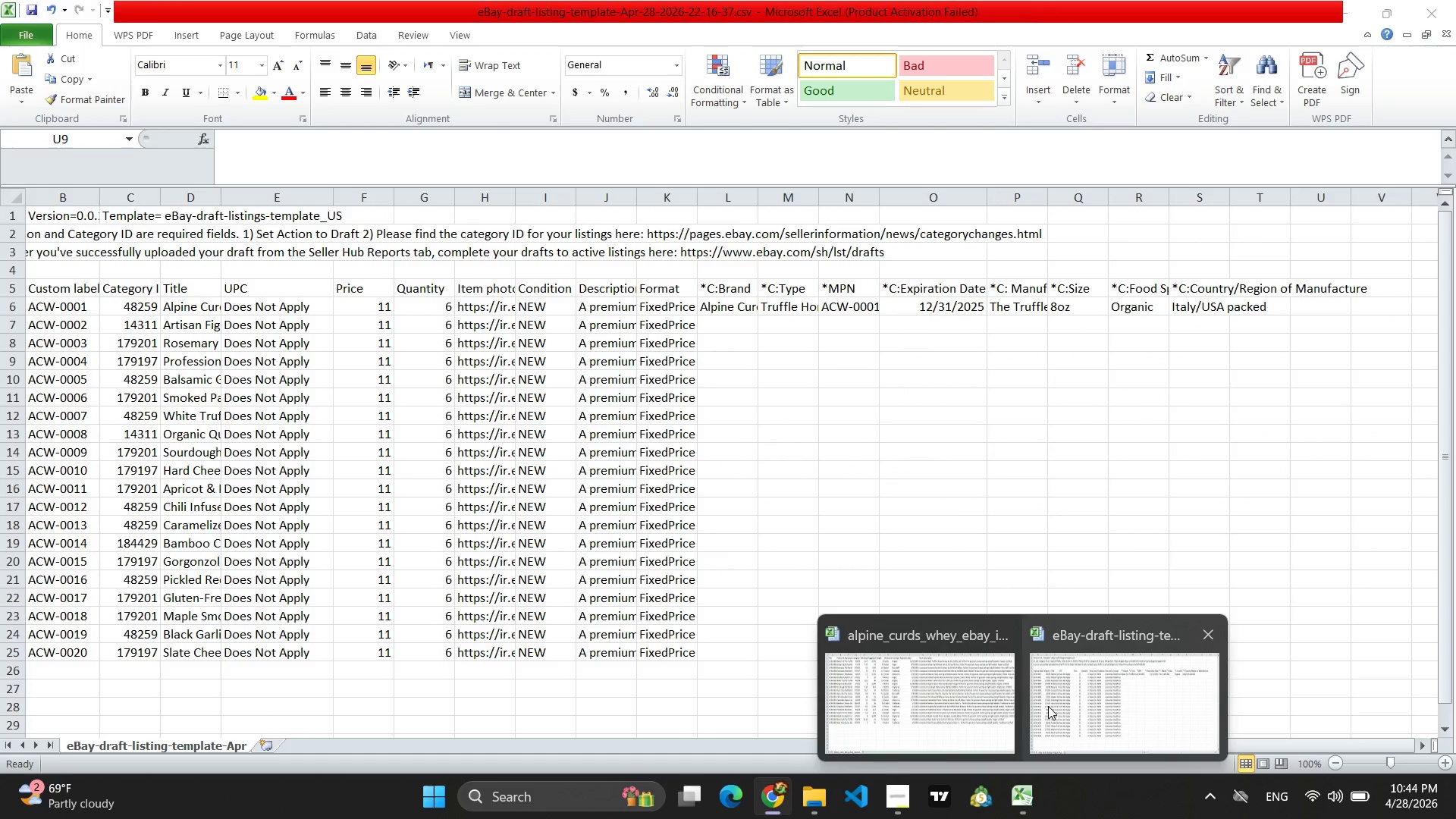 
wait(16.09)
 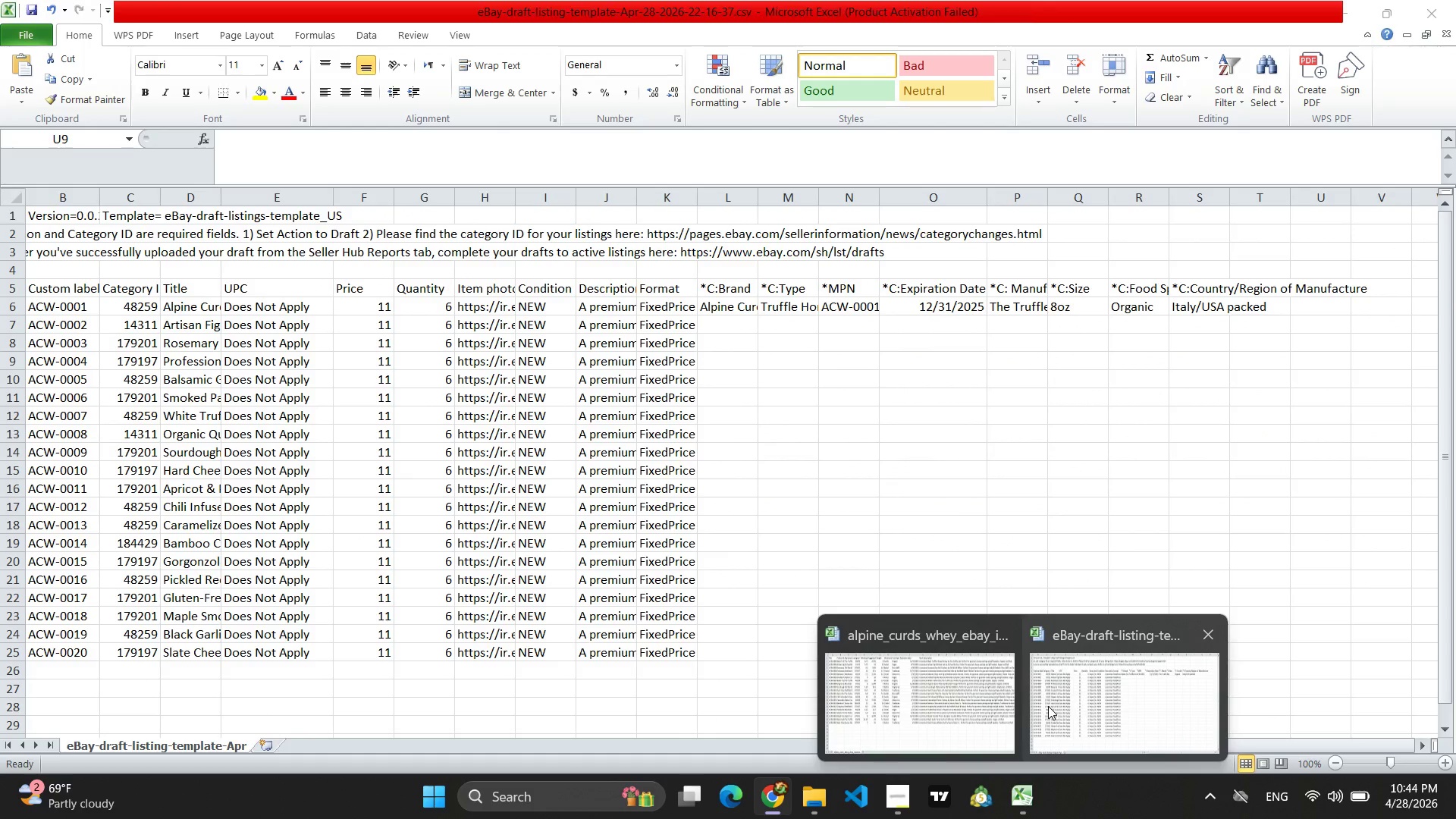 
scroll: coordinate [543, 500], scroll_direction: up, amount: 5.0
 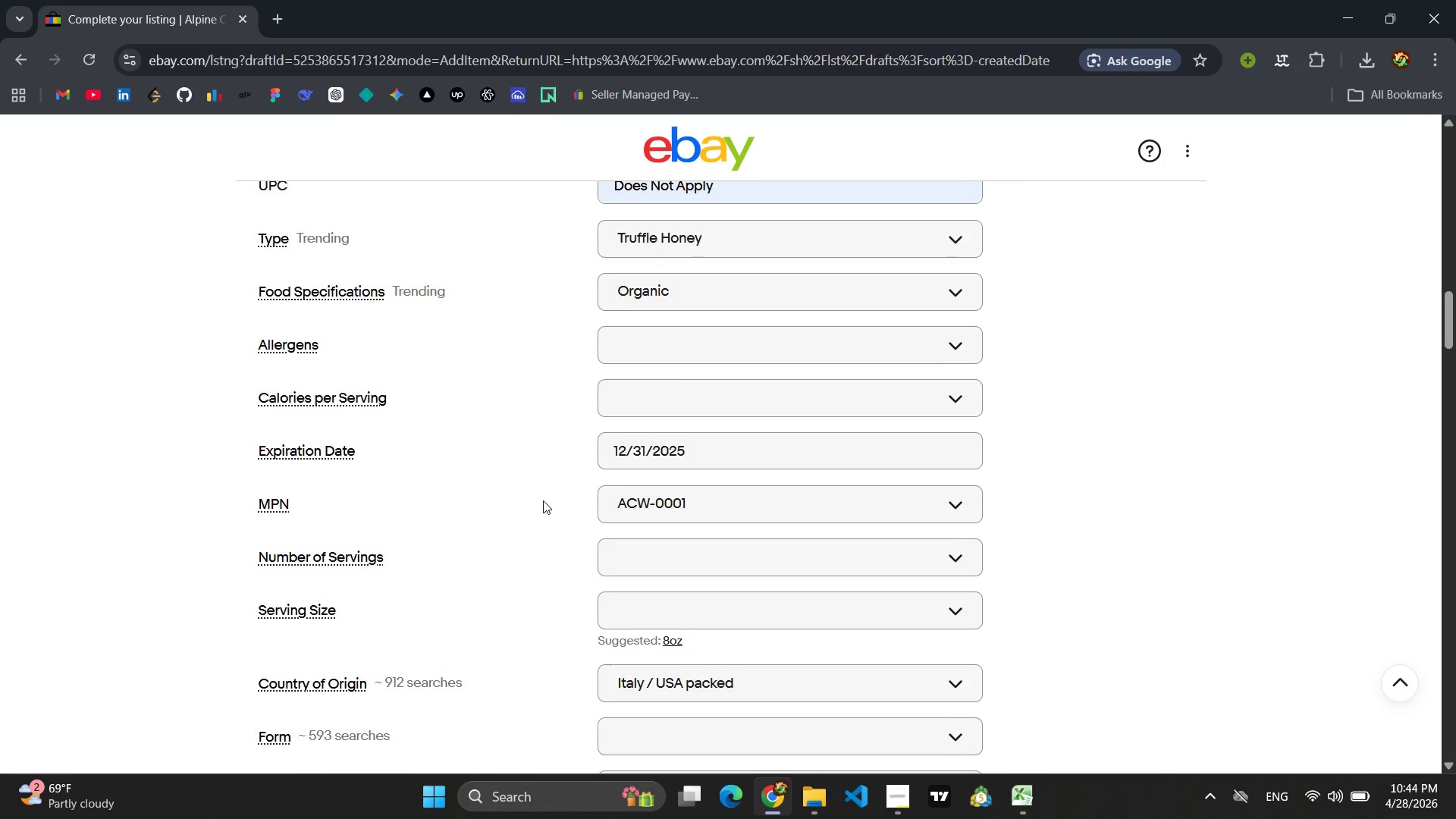 
scroll: coordinate [543, 500], scroll_direction: down, amount: 14.0
 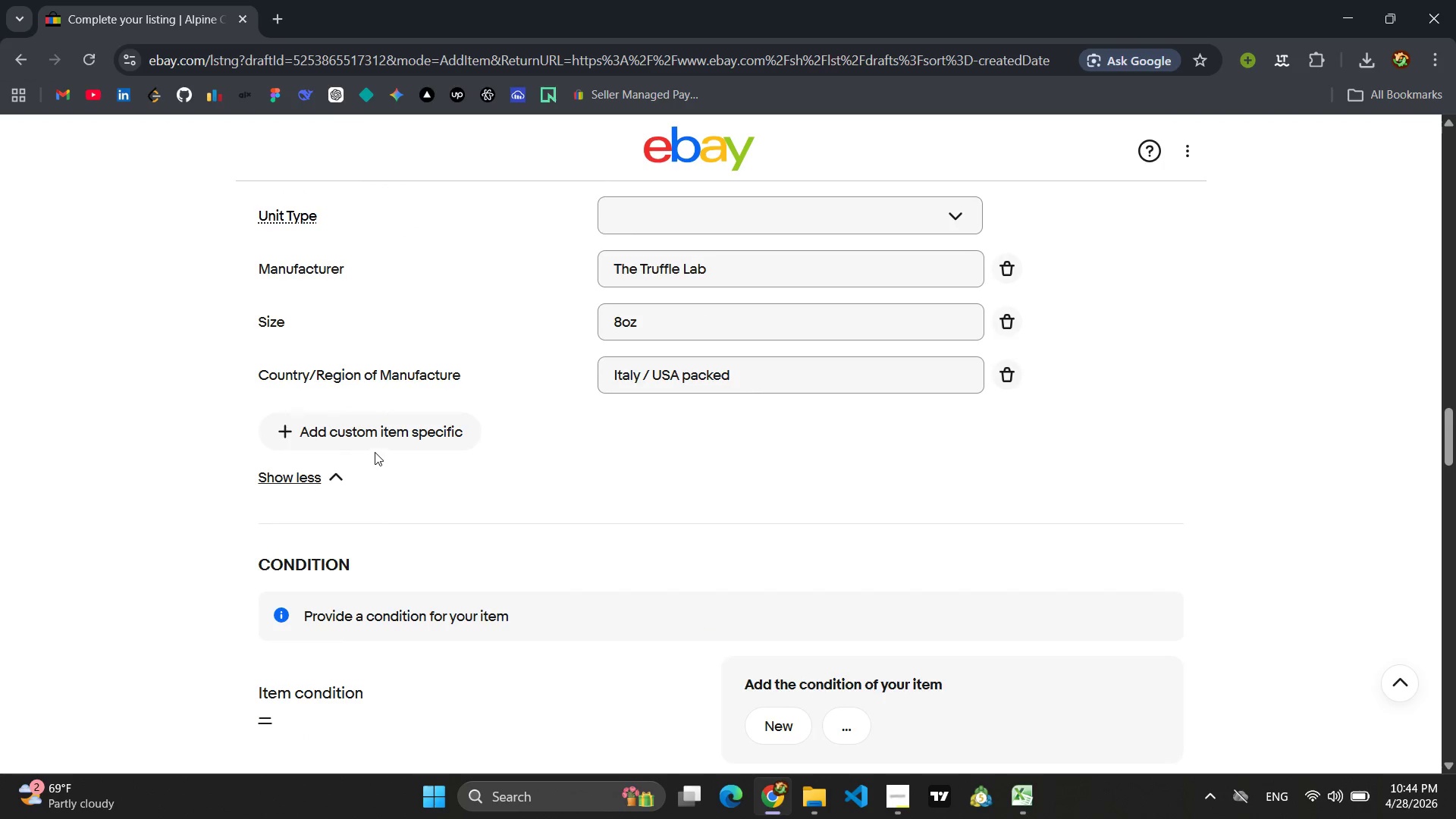 
left_click([371, 441])
 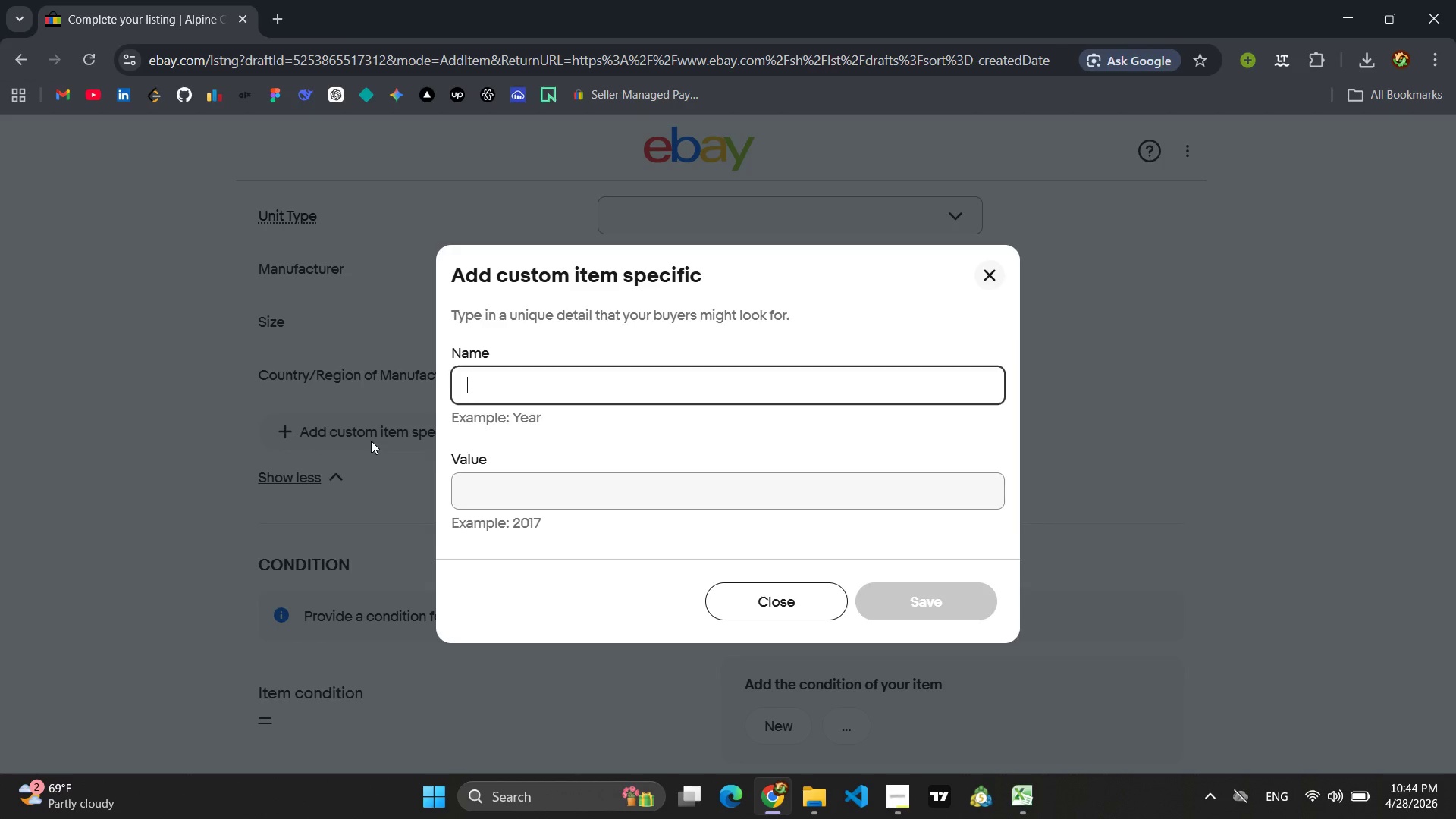 
type(Fea)
 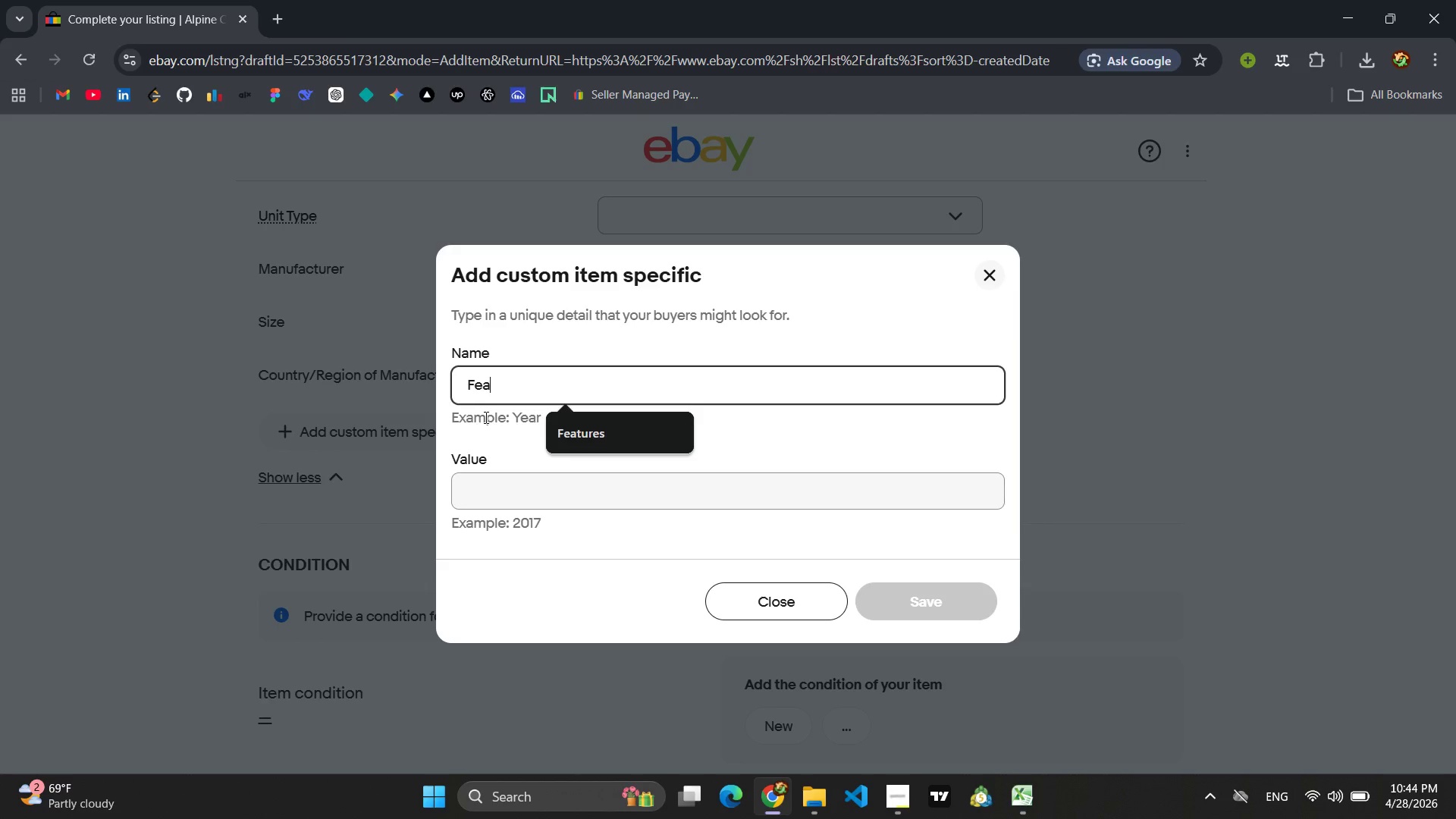 
left_click([563, 426])
 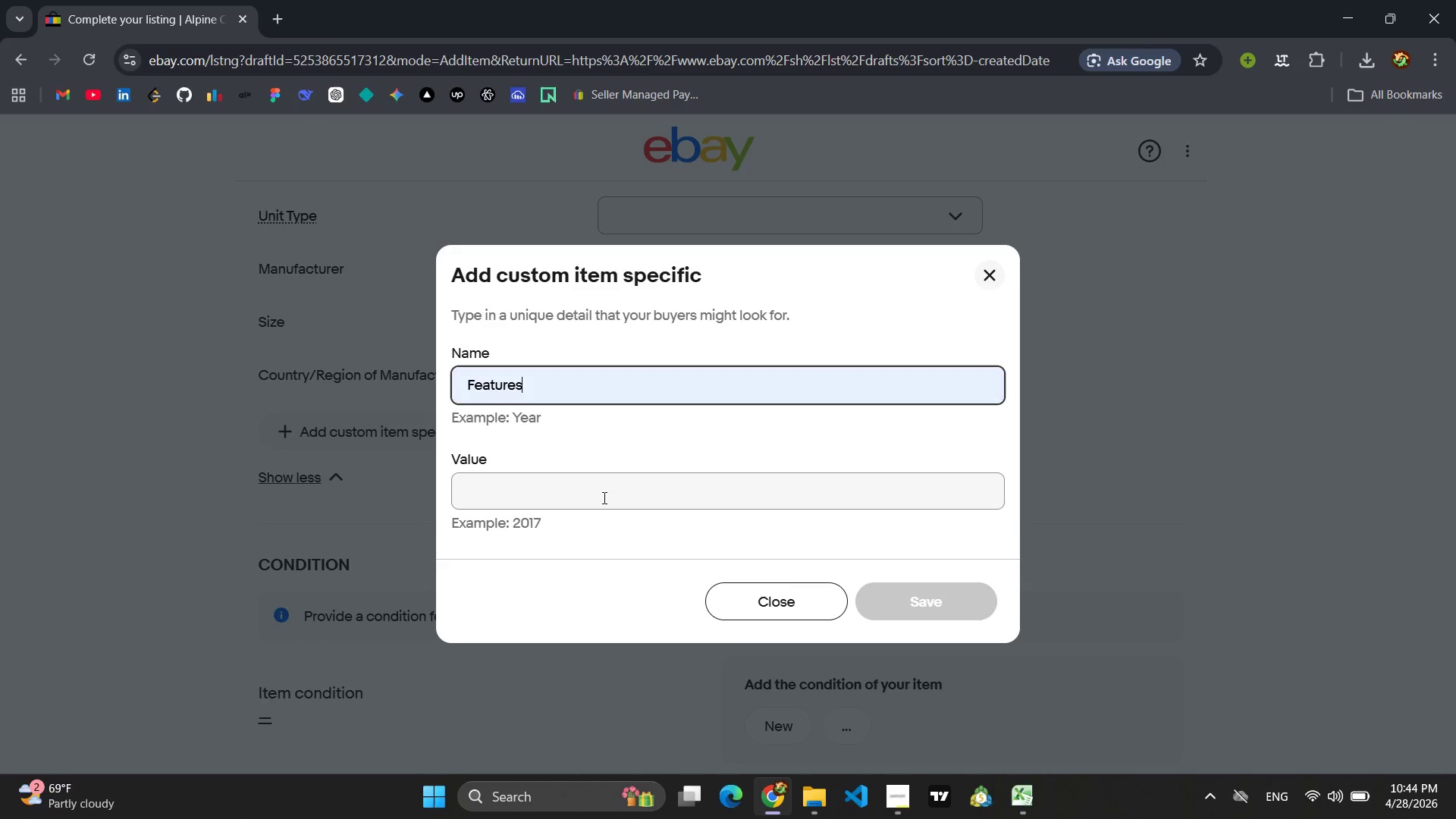 
left_click([603, 497])
 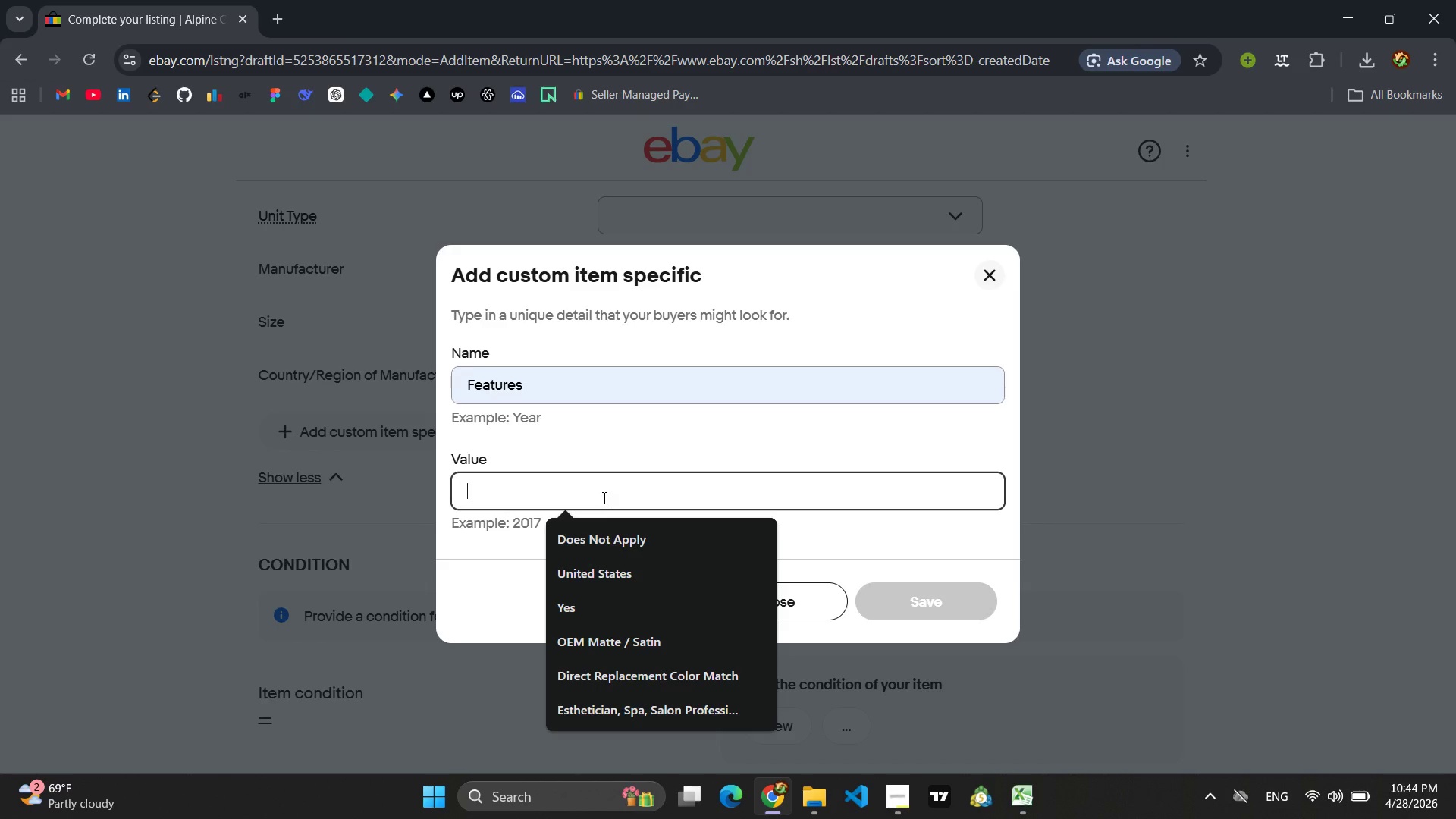 
type(Artisan, Gourment)
key(Backspace)
key(Backspace)
type(t, F)
key(Backspace)
type(Gift-Ready)
 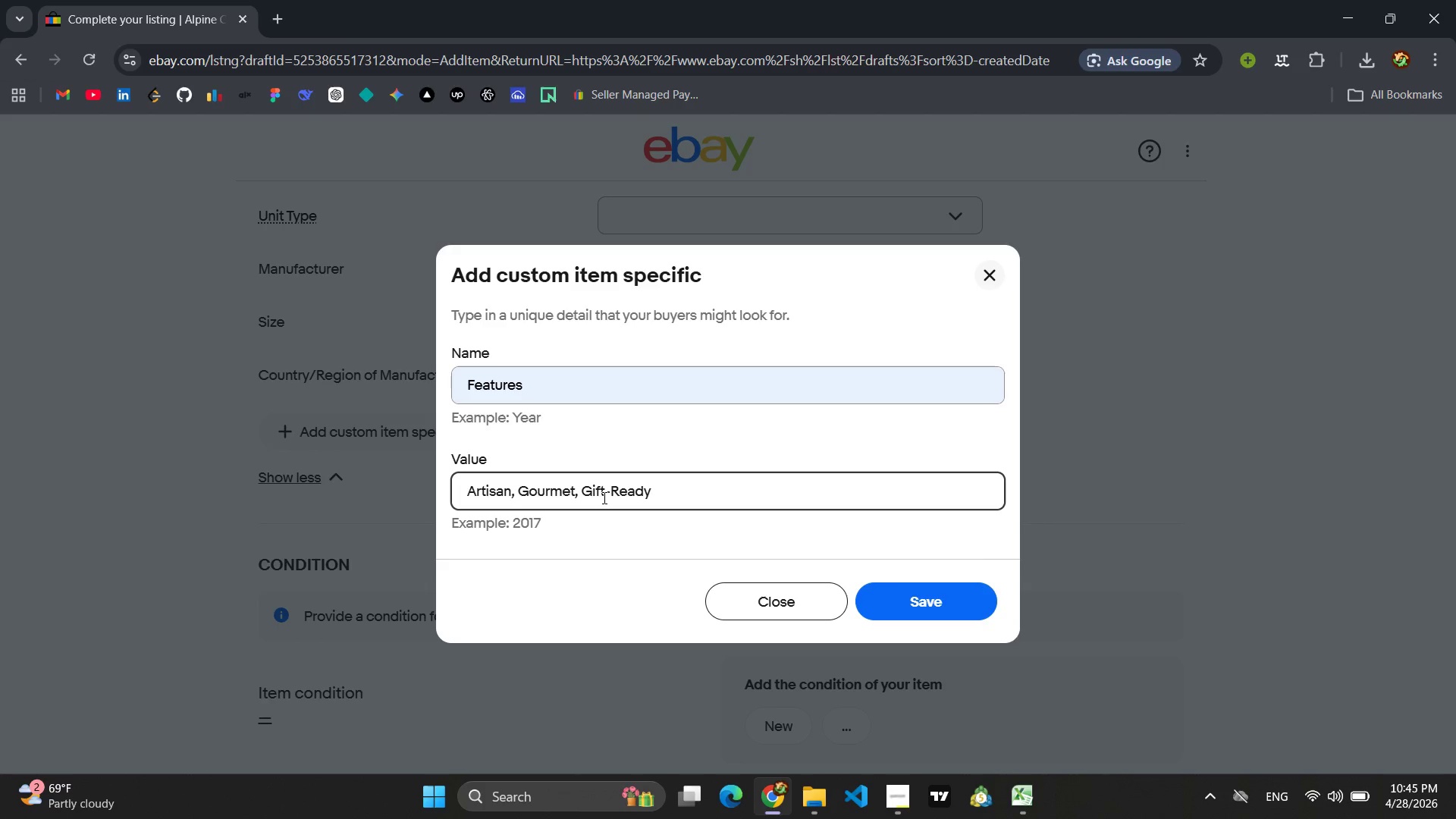 
key(Control+A)
 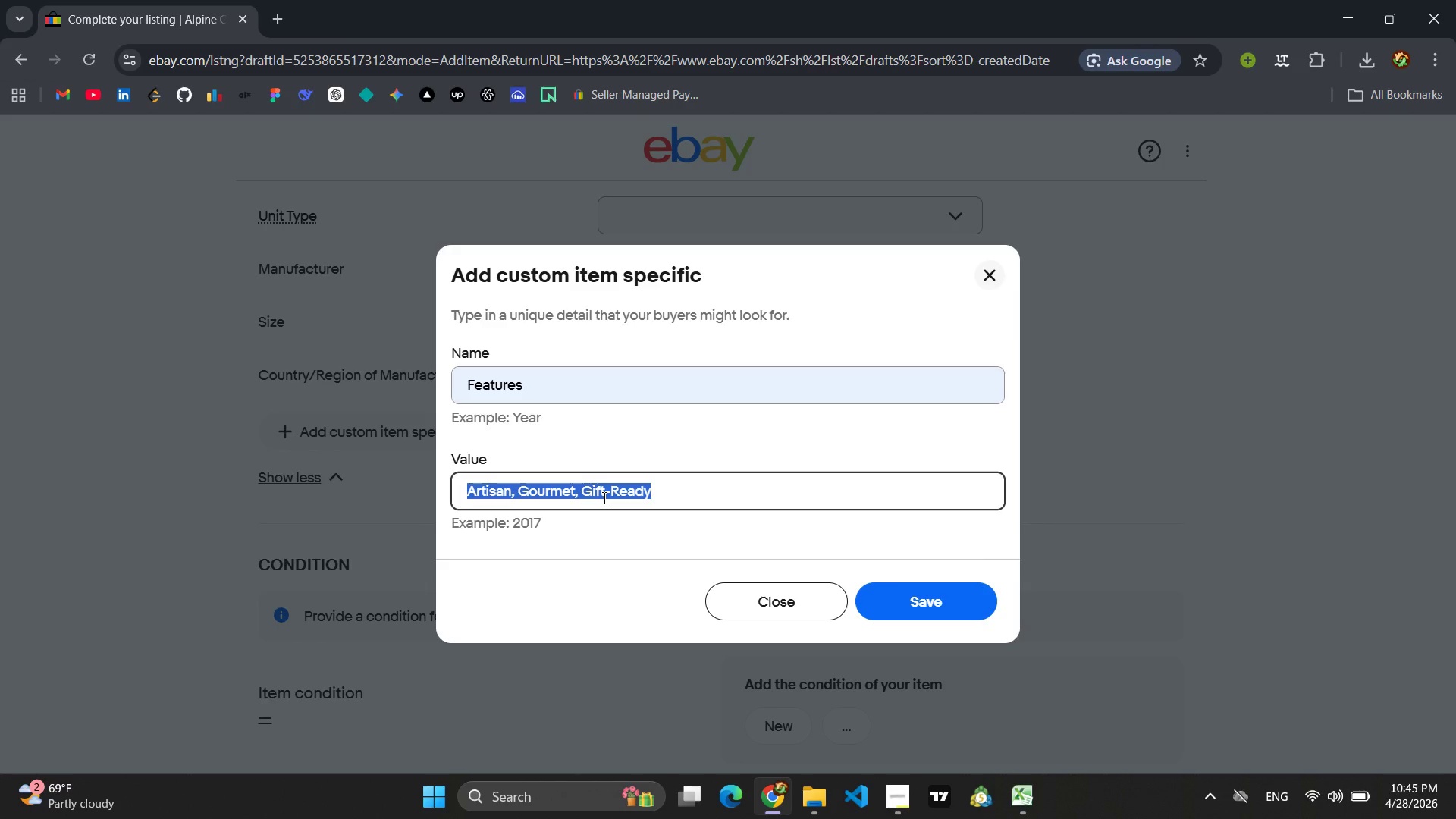 
key(Control+C)
 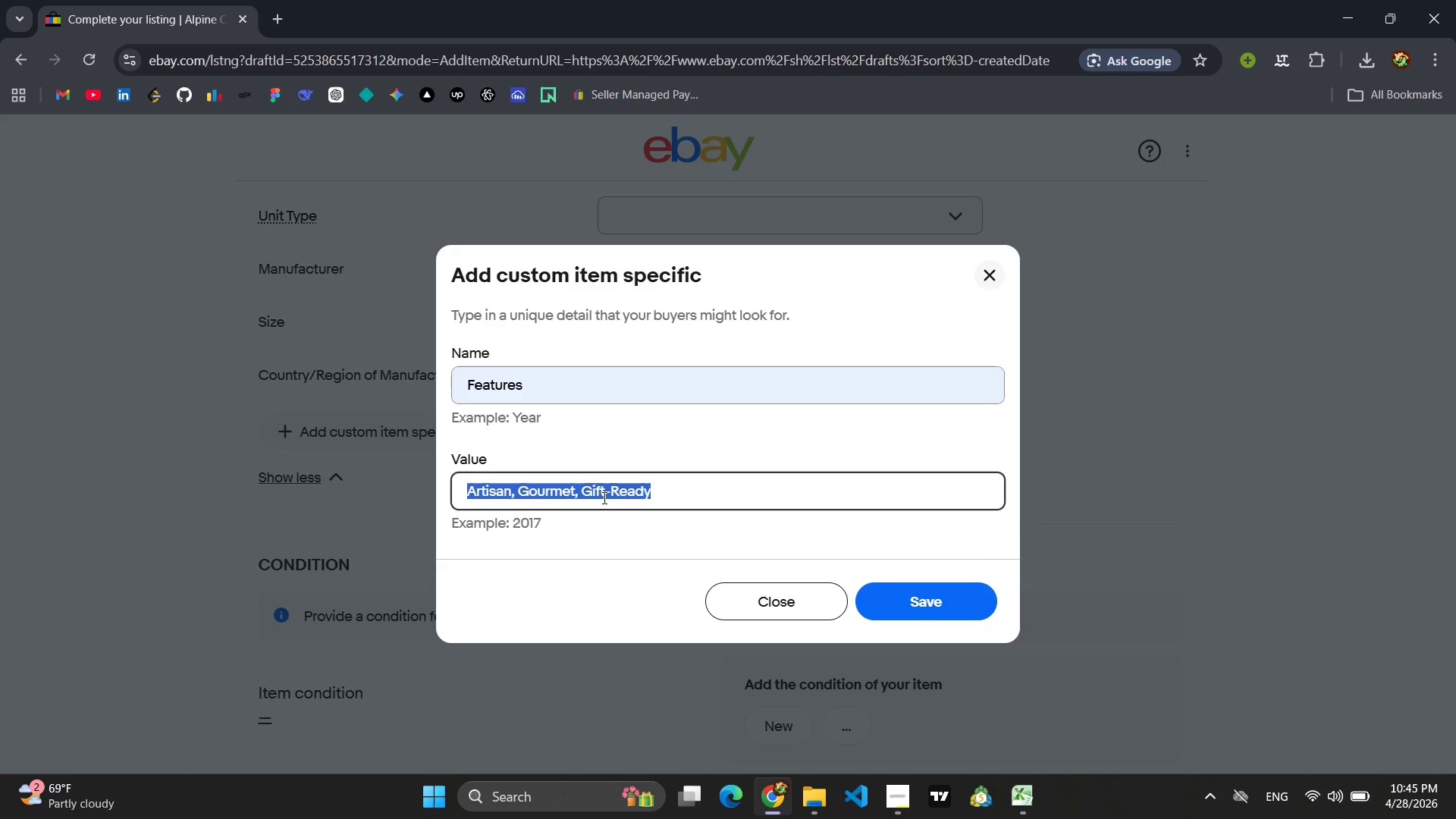 
key(Enter)
 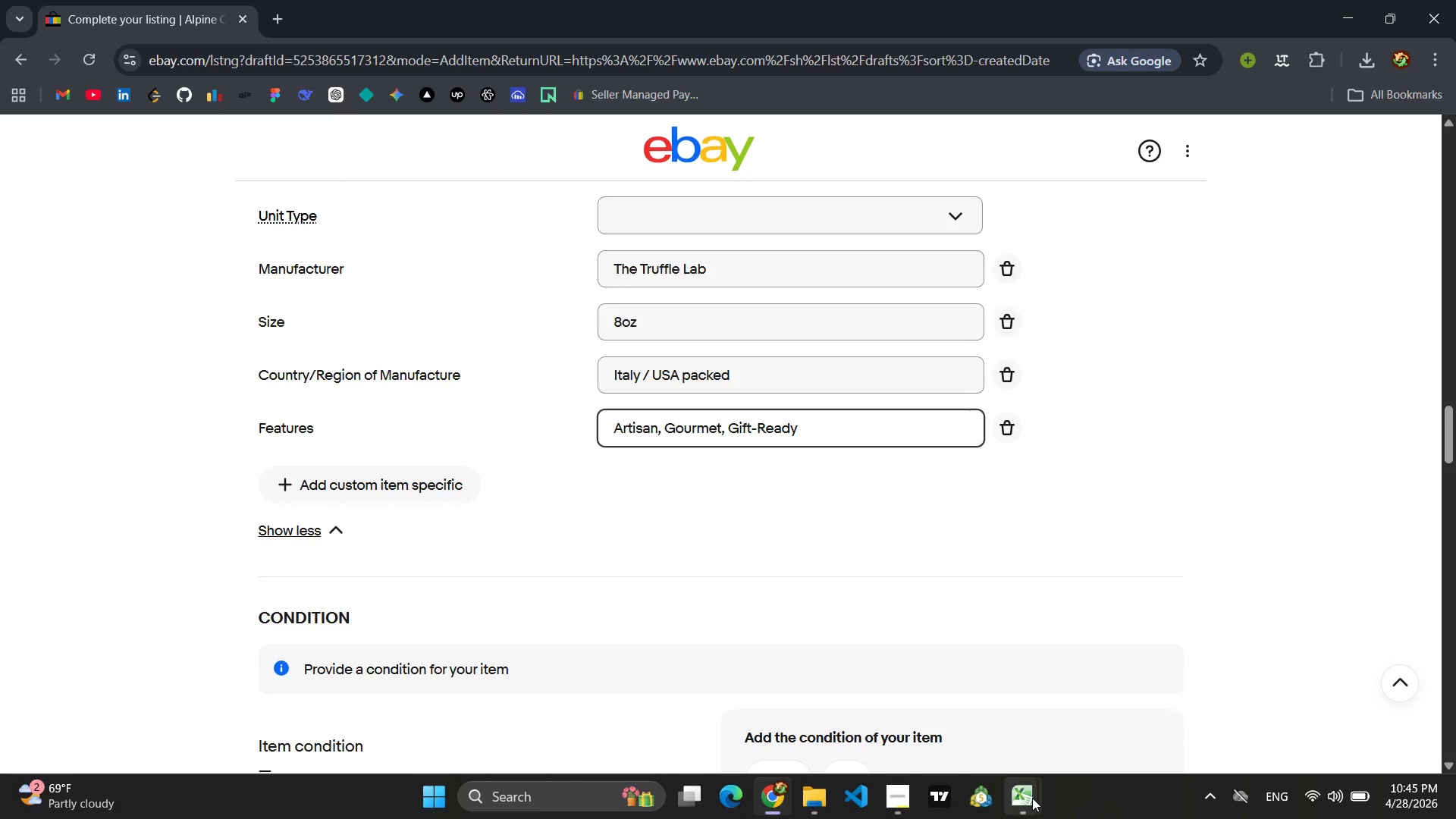 
left_click([1098, 745])
 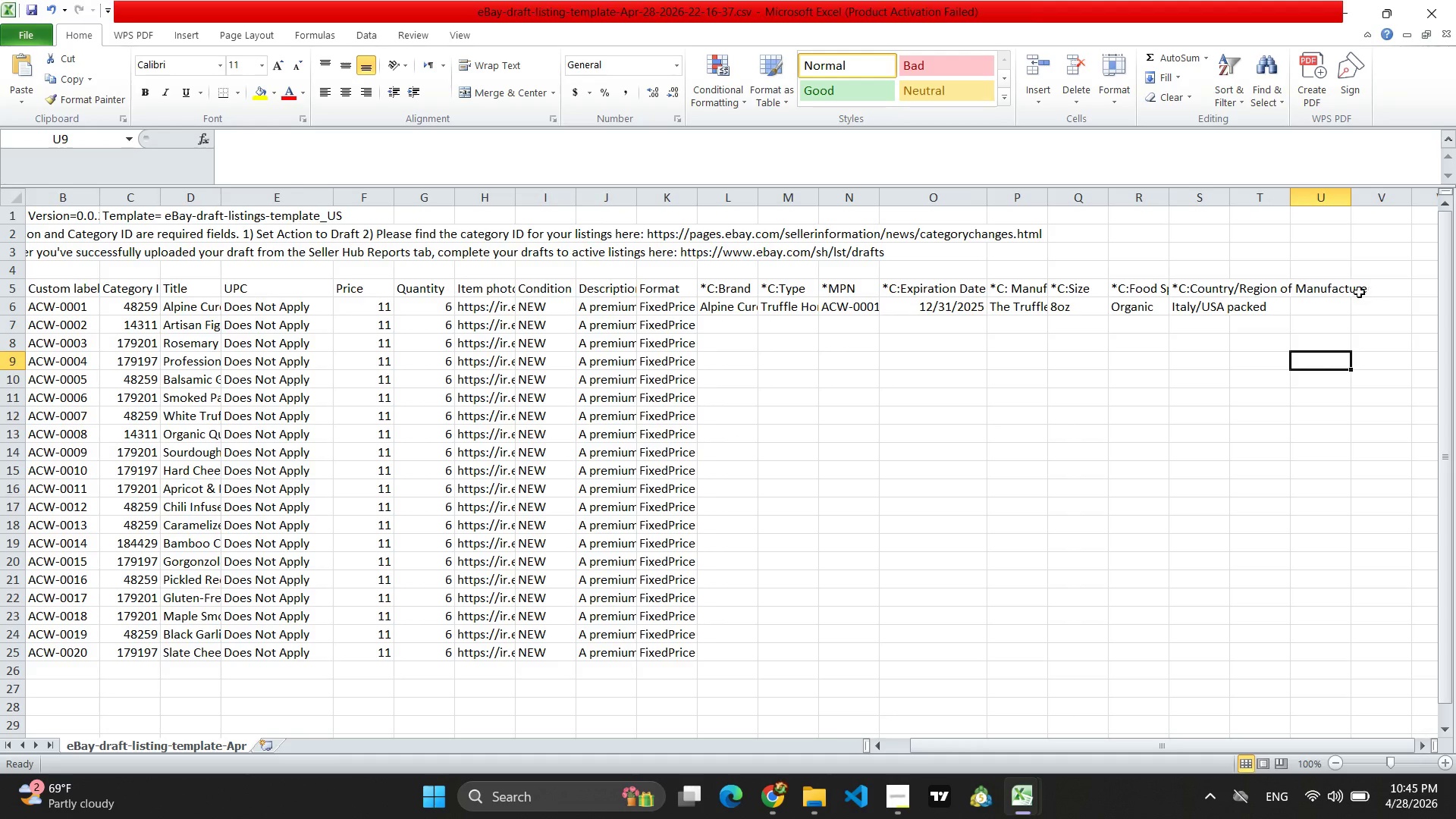 
left_click([1327, 287])
 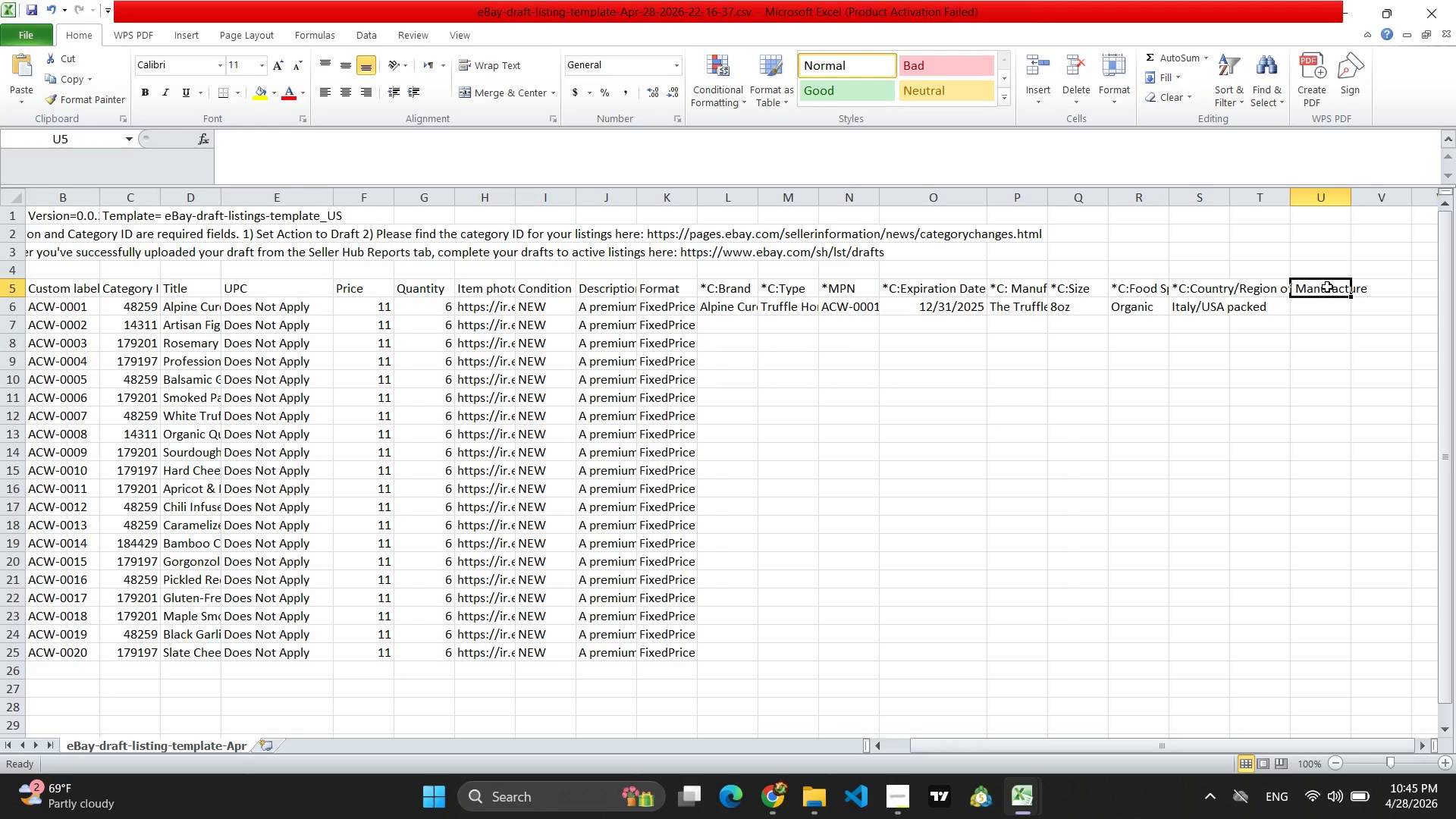 
type(C:*)
key(Backspace)
key(Backspace)
key(Backspace)
type(*C:)
 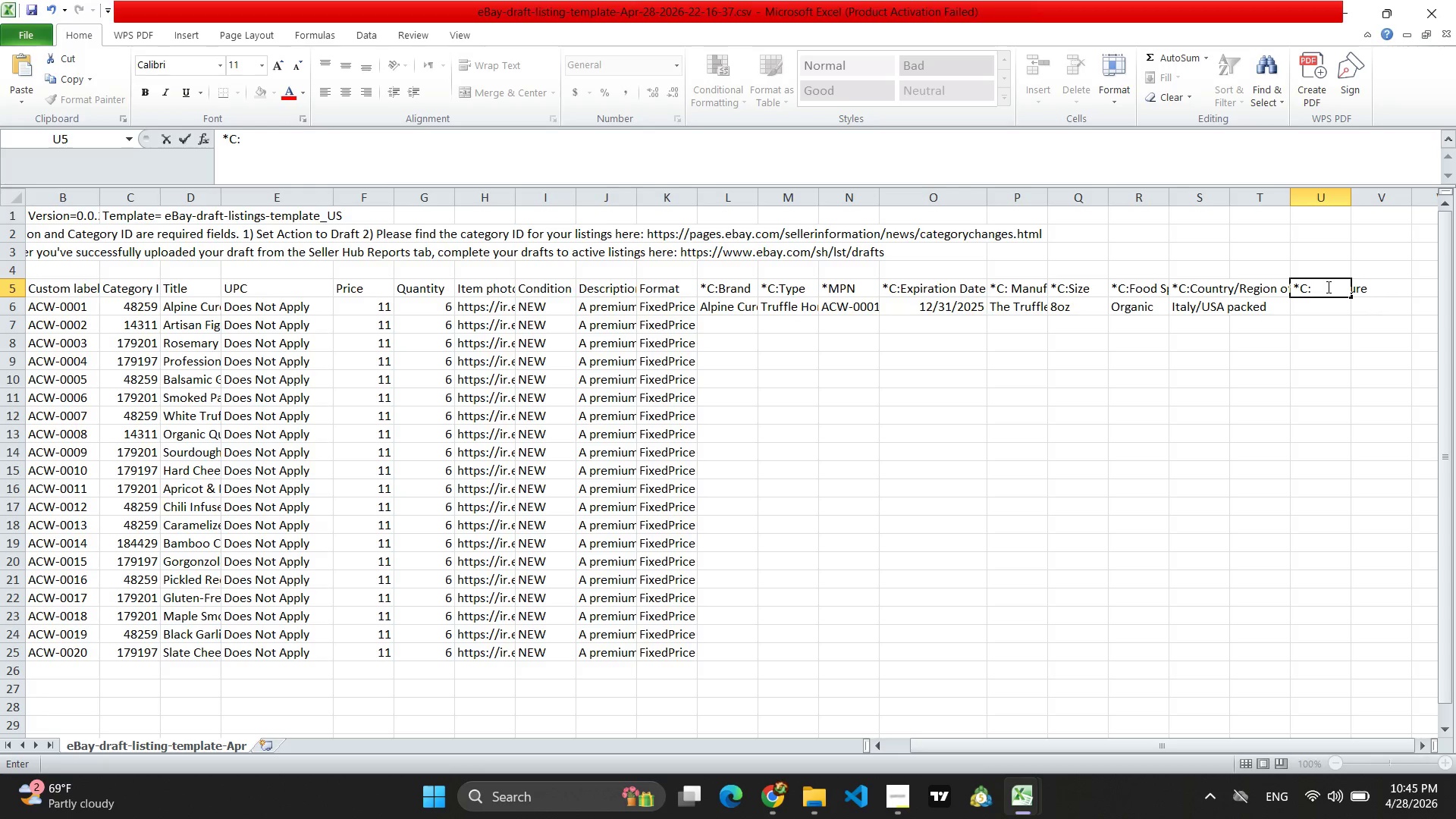 
hold_key(key=ControlLeft, duration=0.81)
 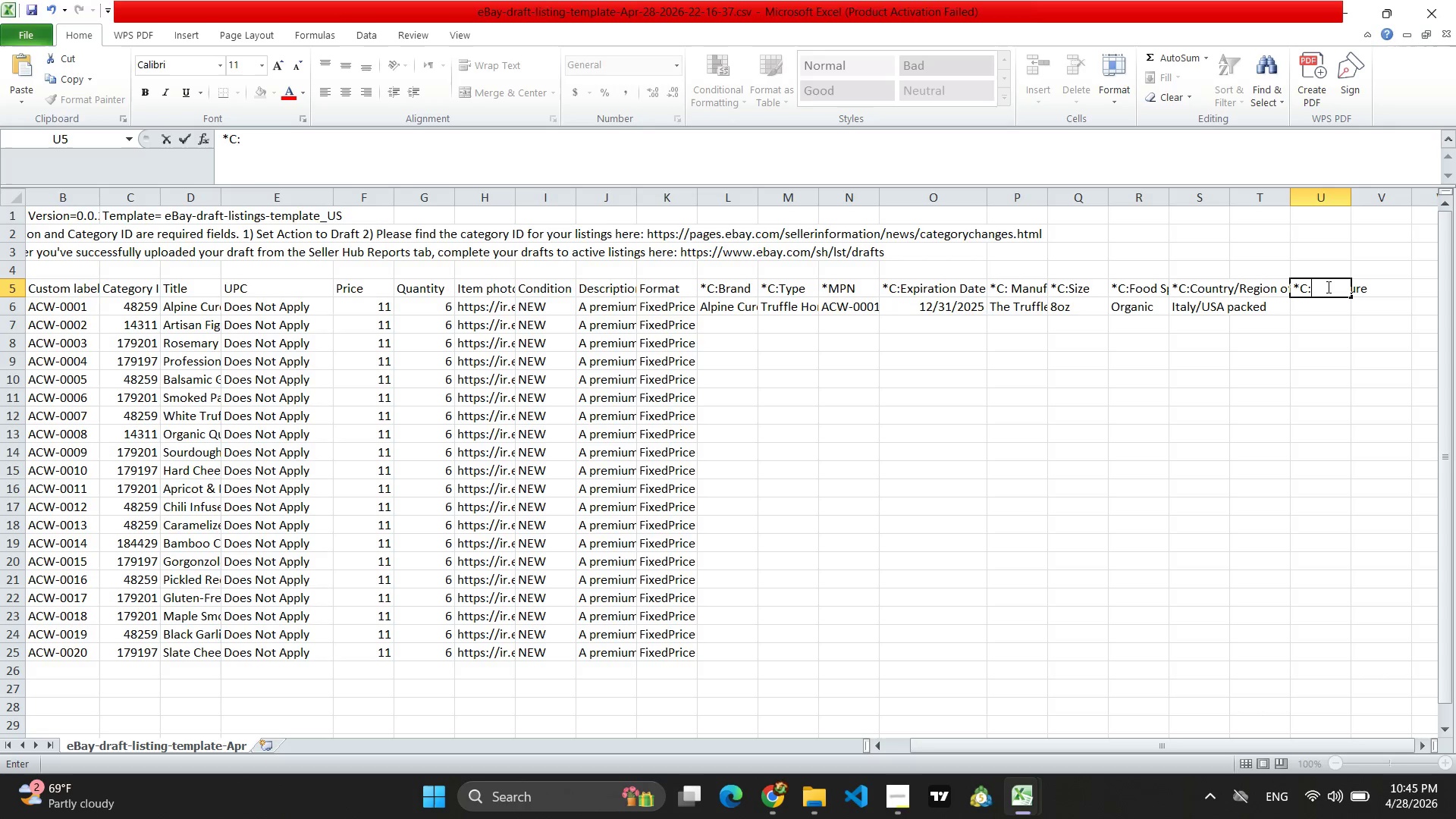 
type(Features)
 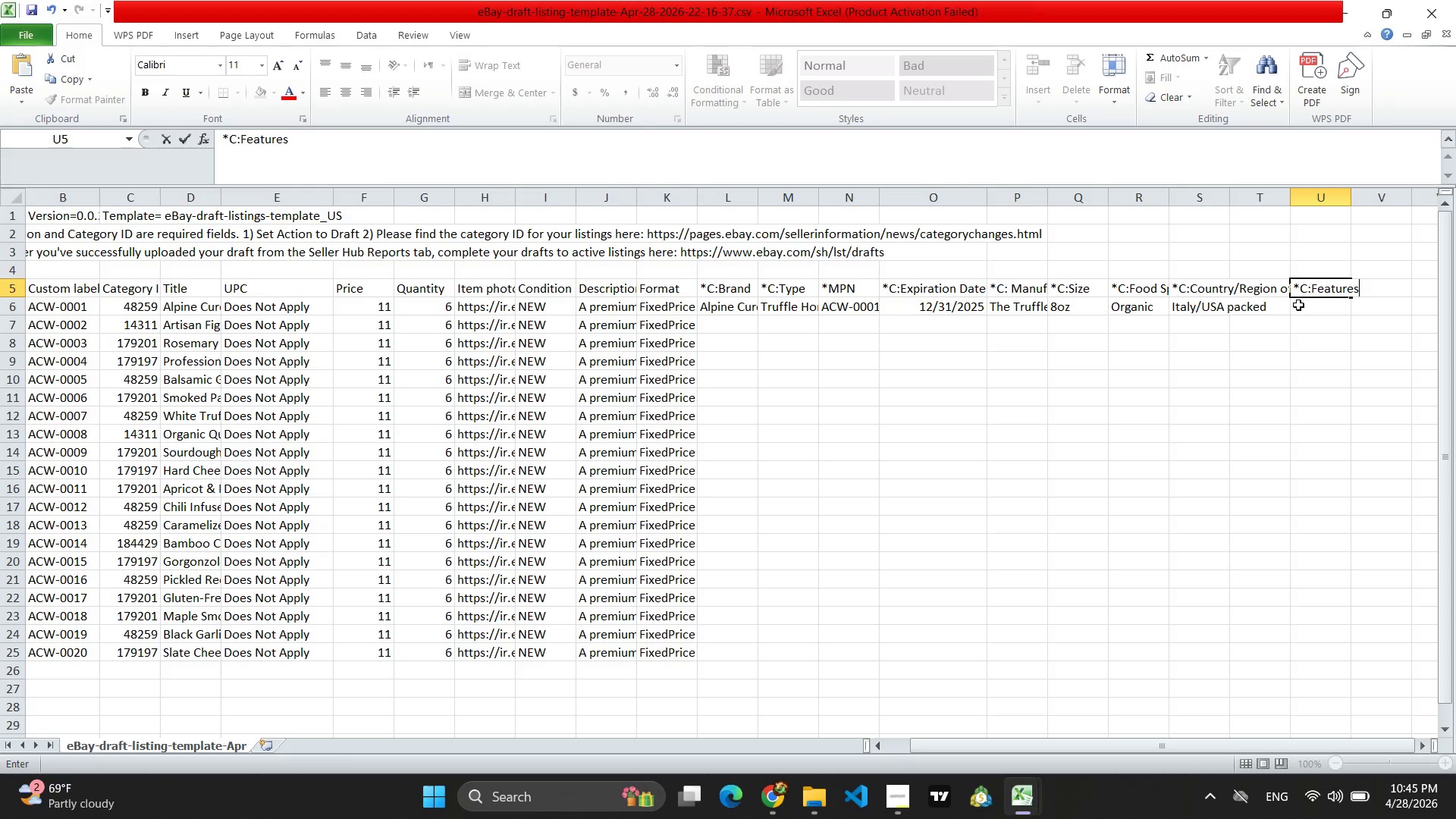 
left_click([1326, 307])
 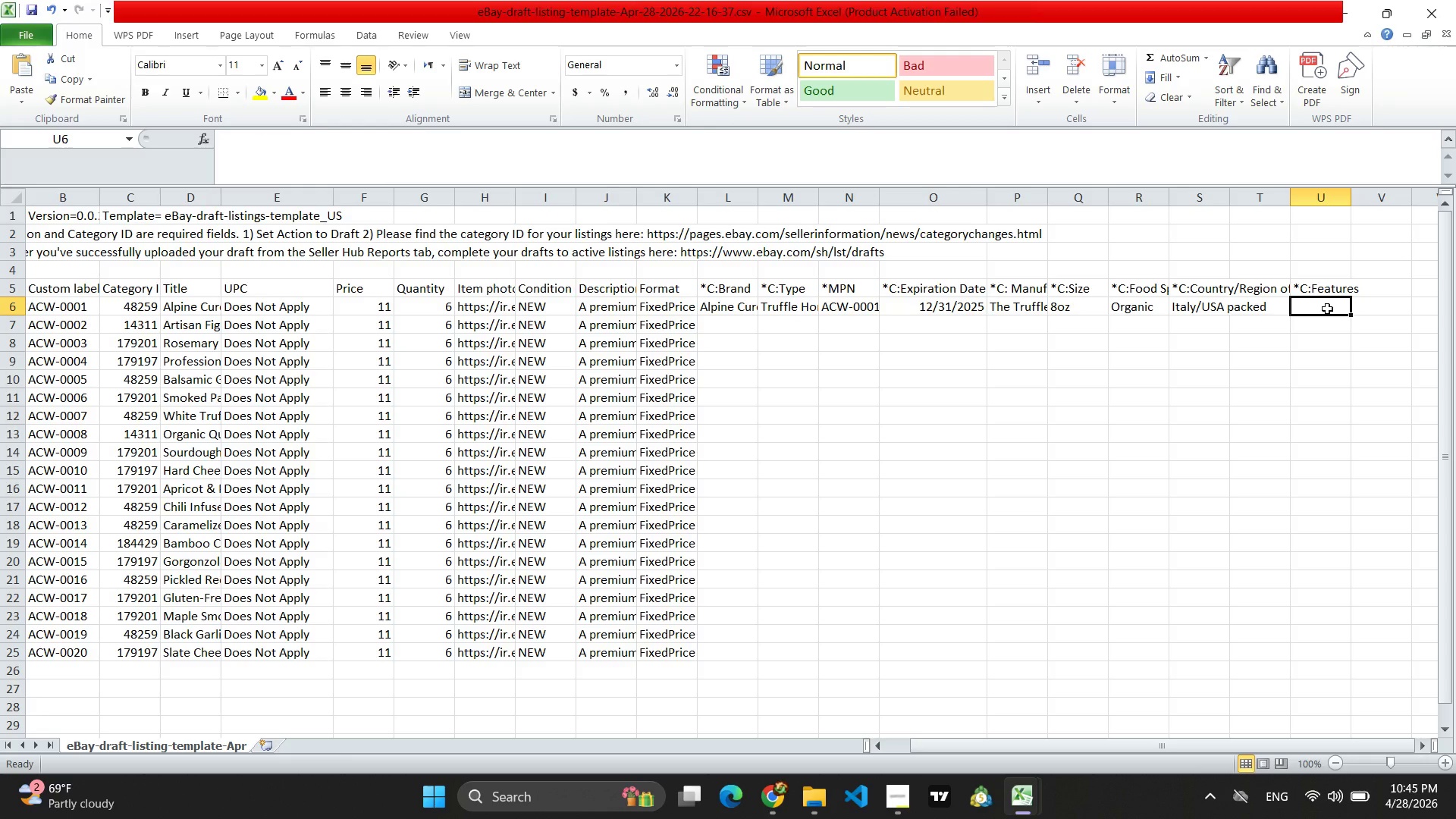 
key(Control+V)
 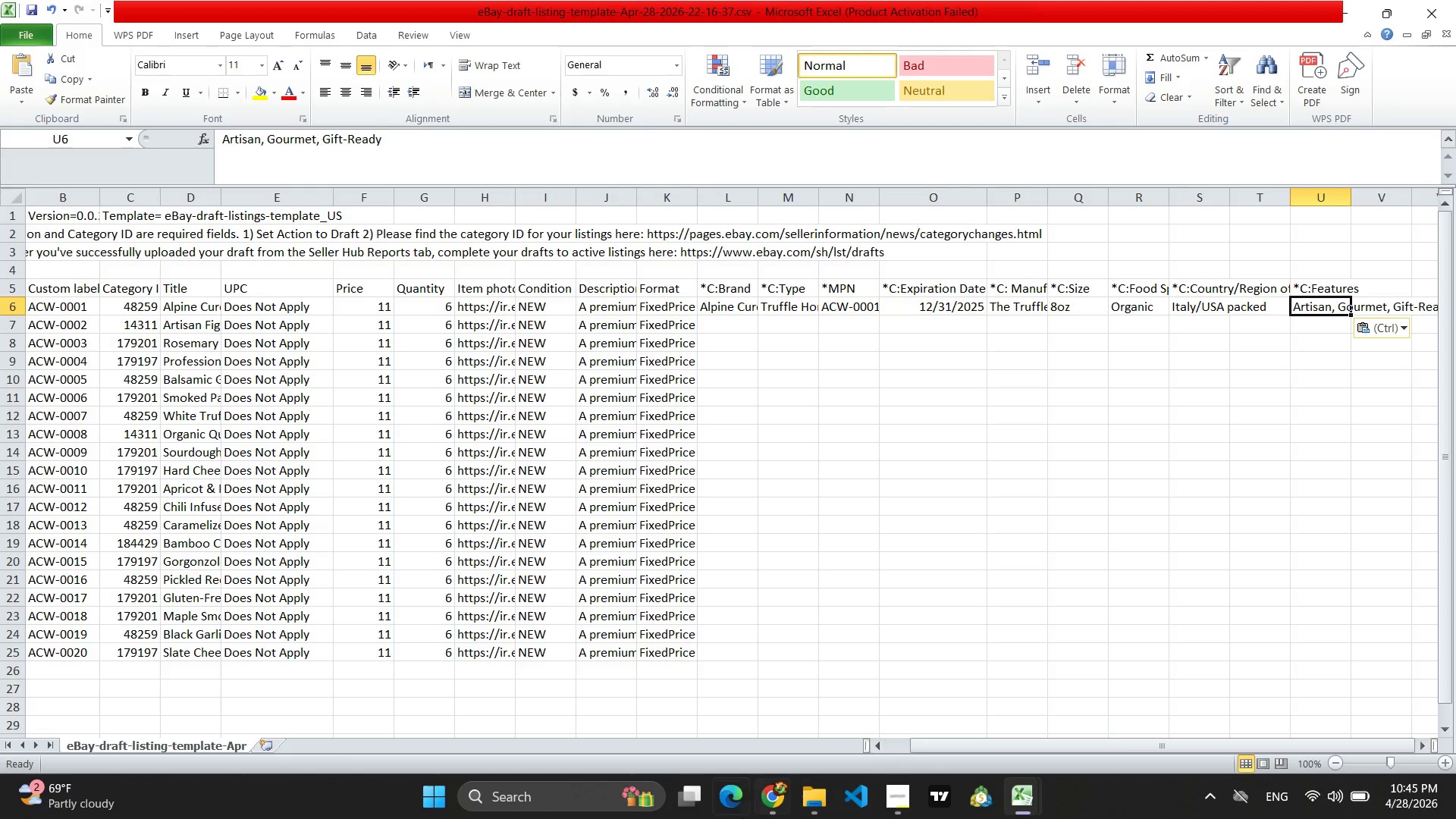 
left_click([758, 799])
 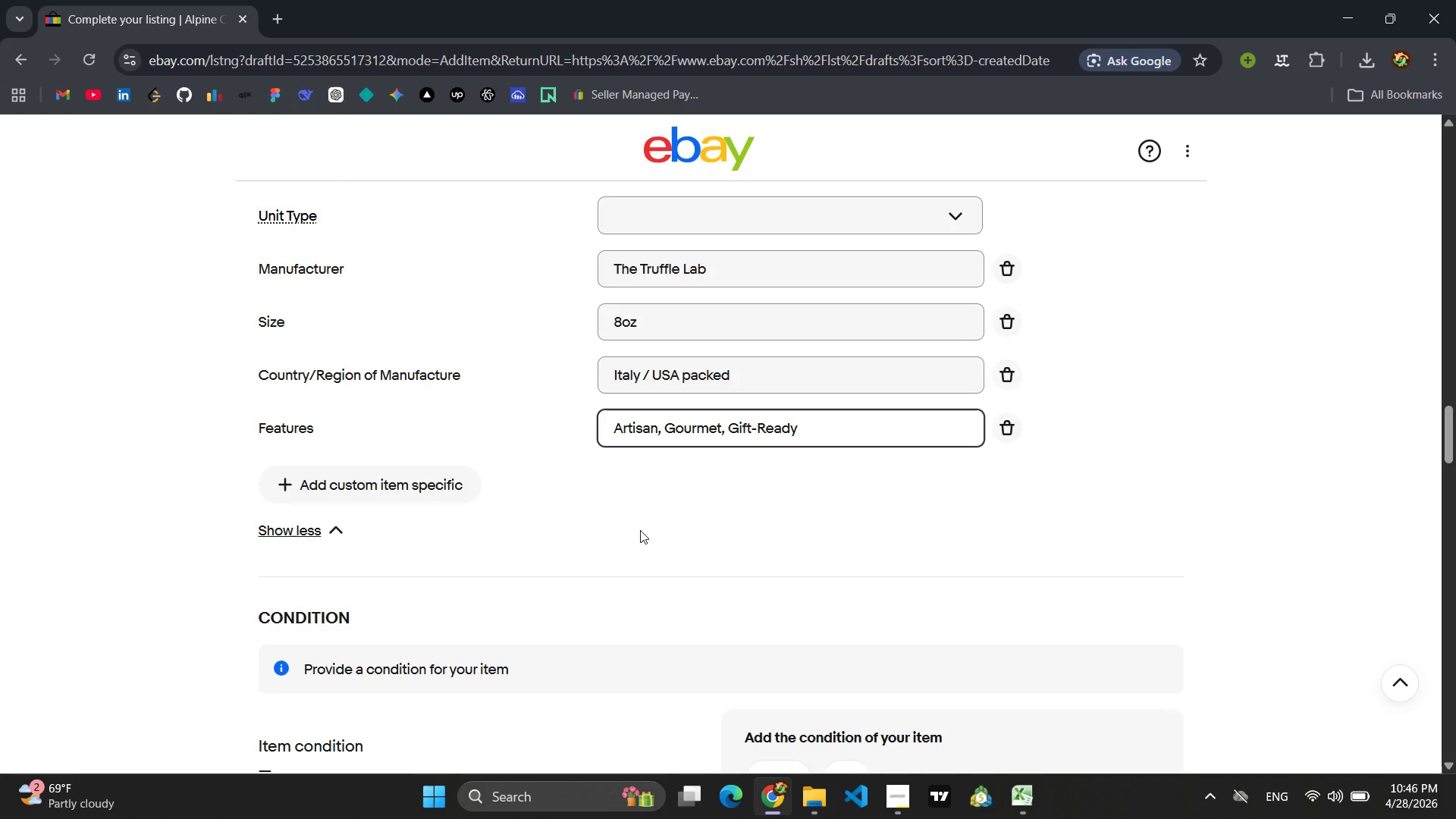 
wait(24.08)
 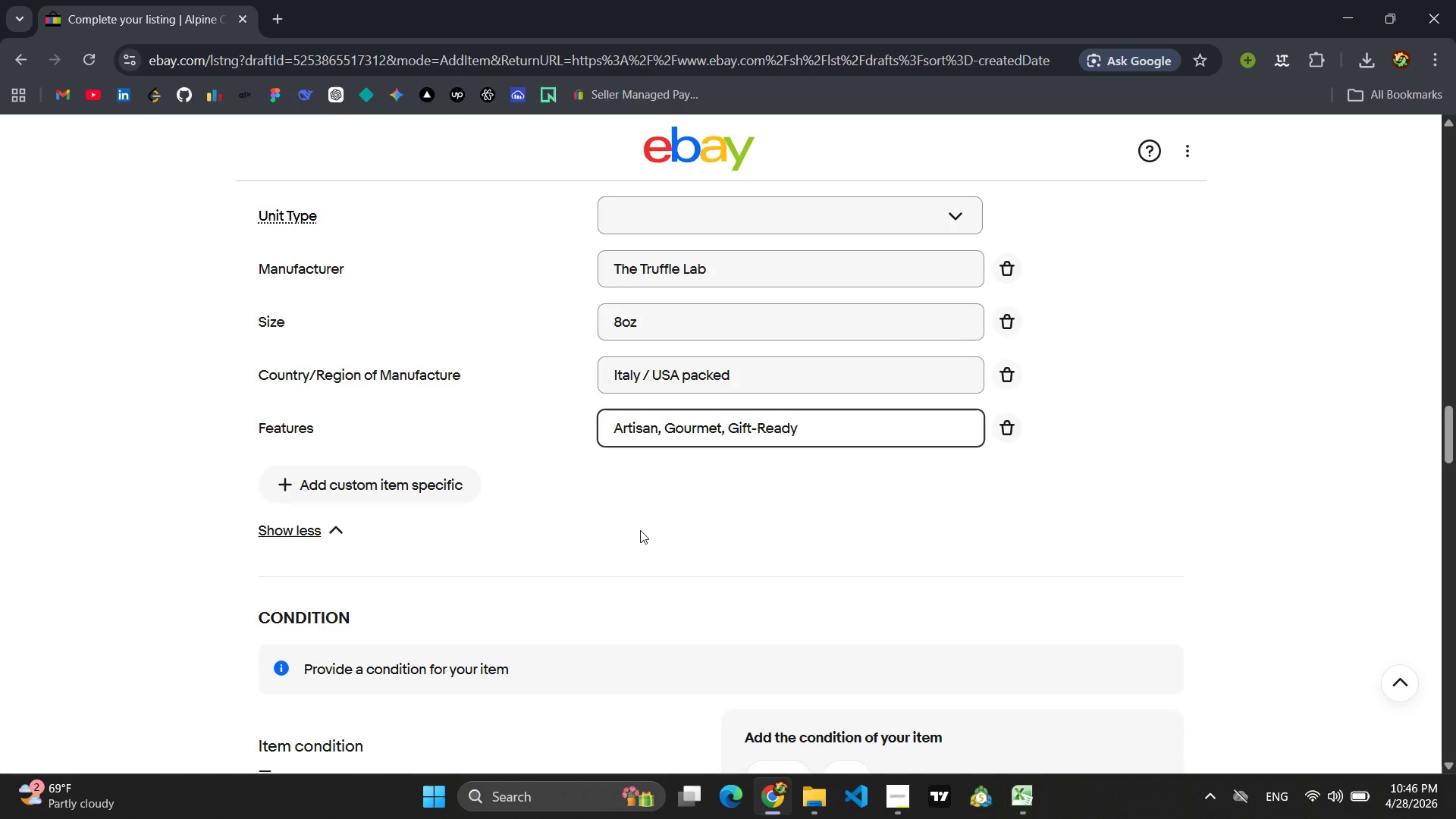 
scroll: coordinate [629, 631], scroll_direction: down, amount: 3.0
 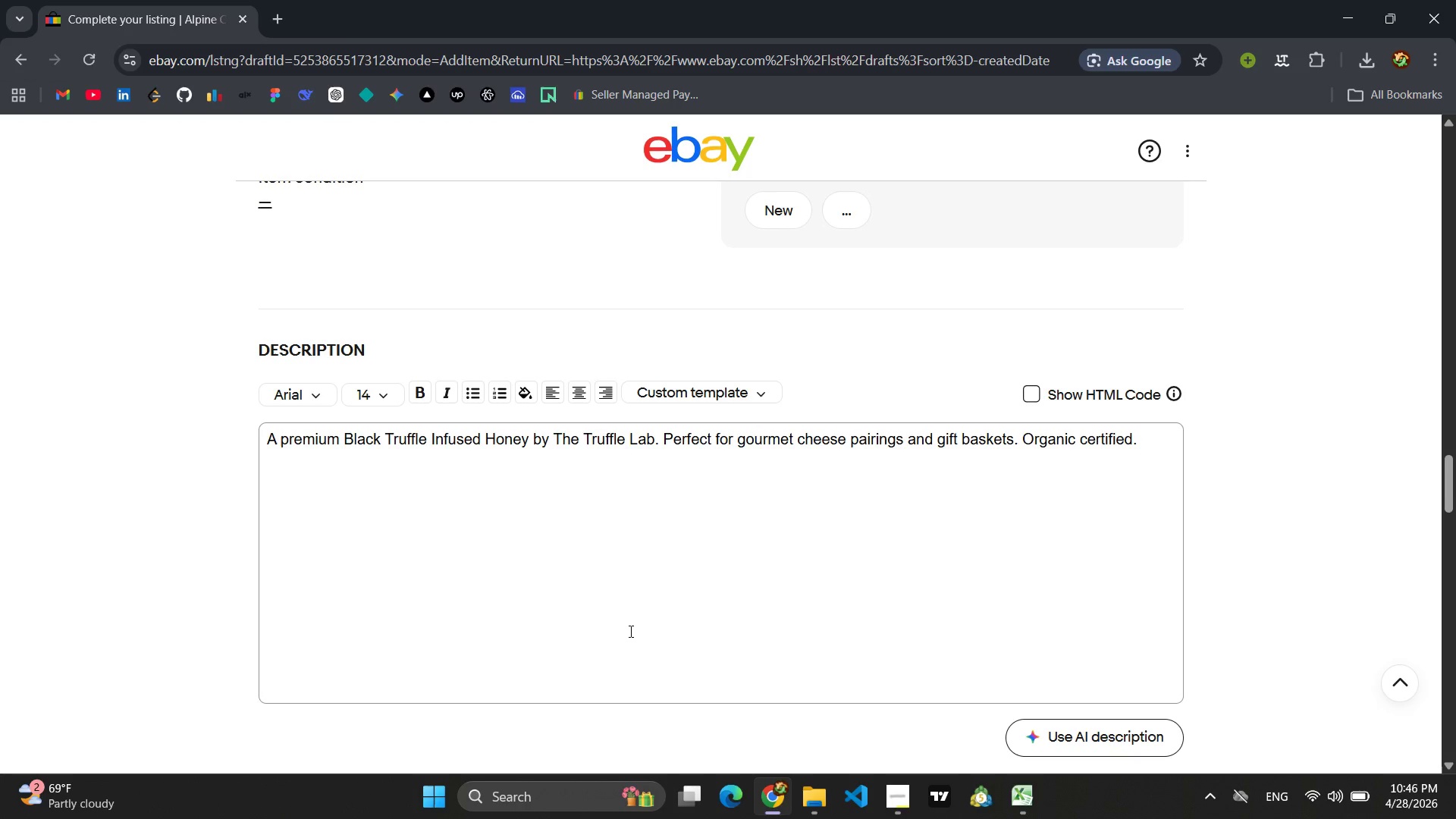 
wait(21.64)
 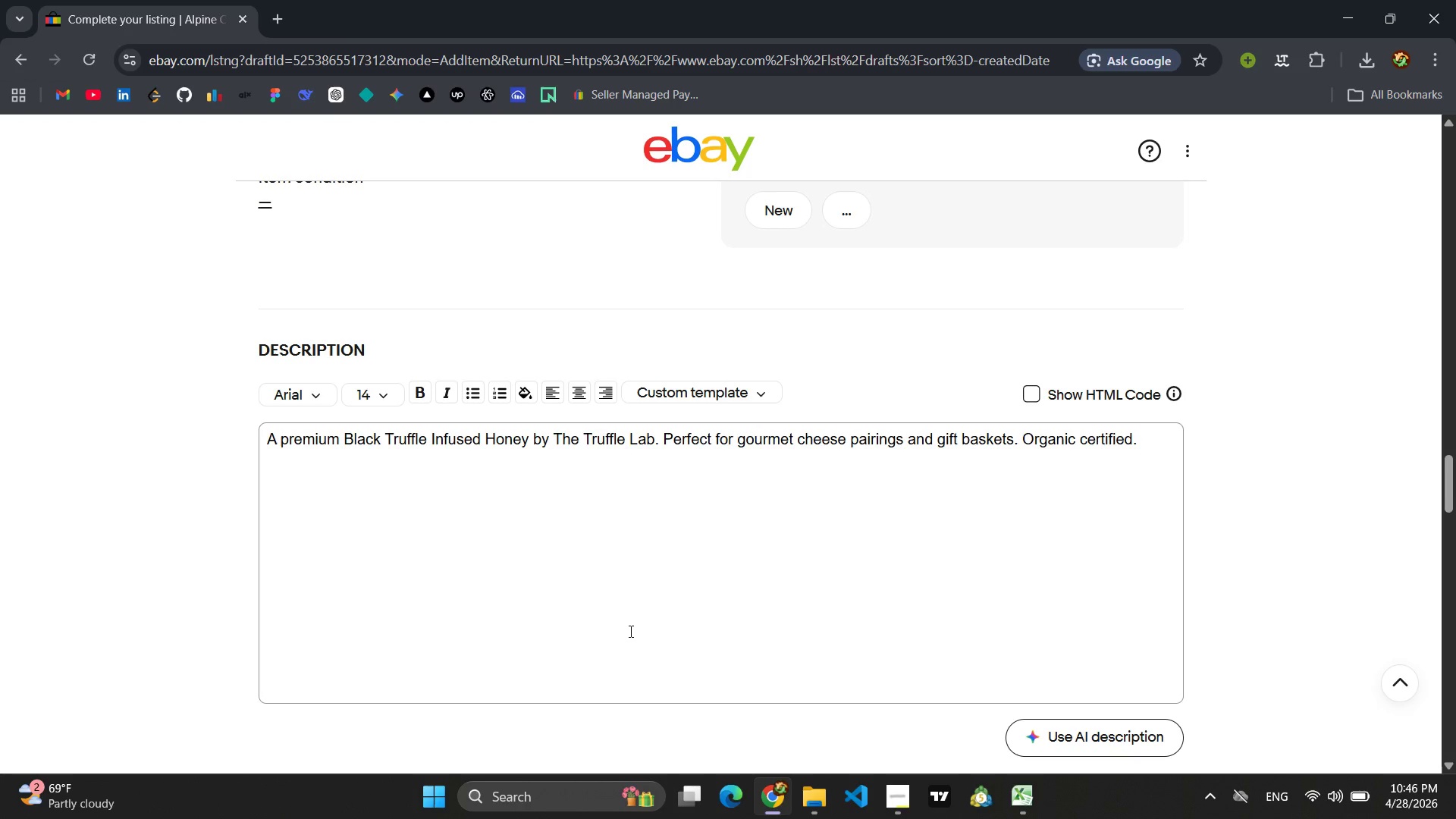 
left_click([645, 444])
 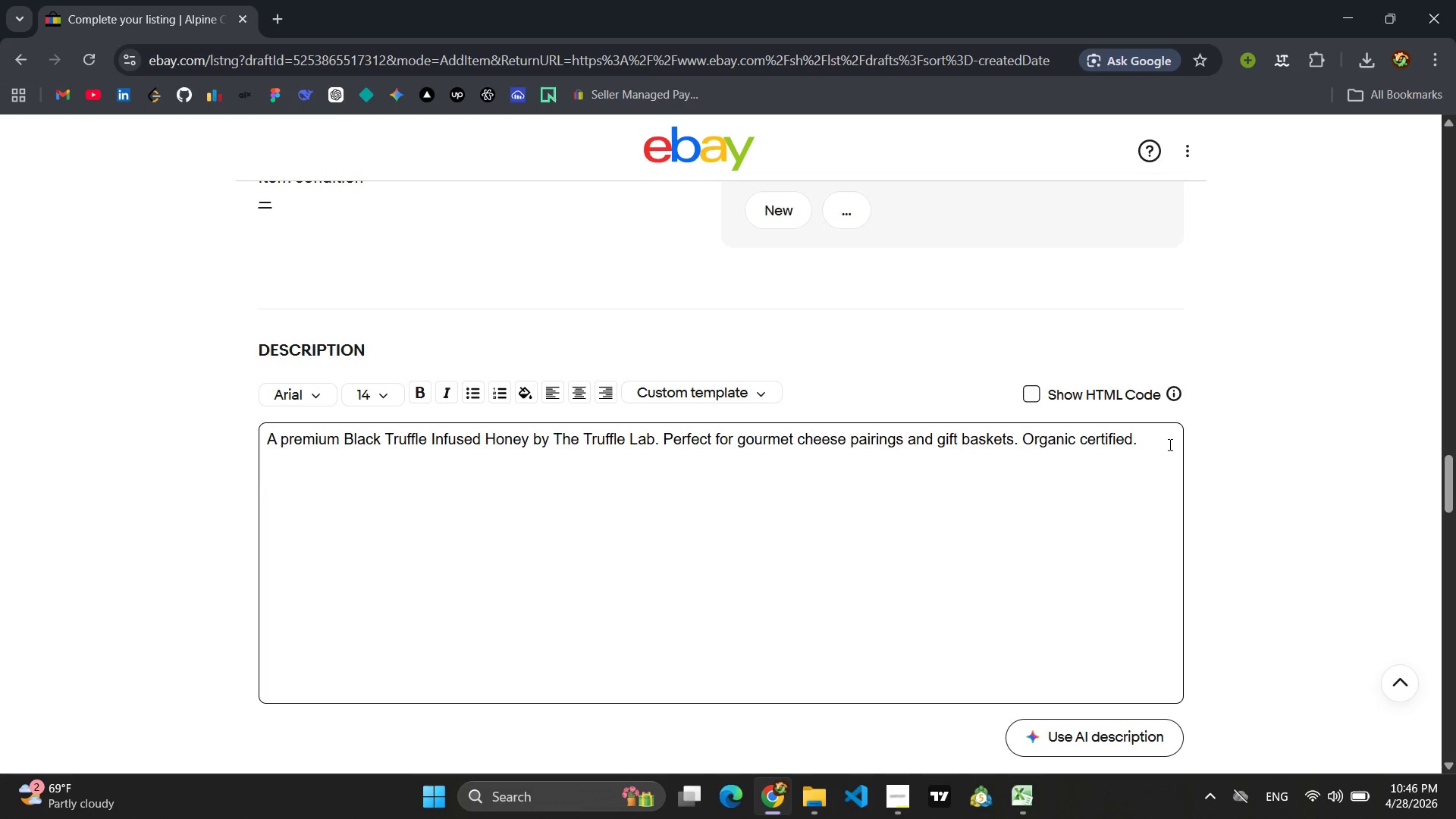 
left_click_drag(start_coordinate=[1159, 444], to_coordinate=[153, 453])
 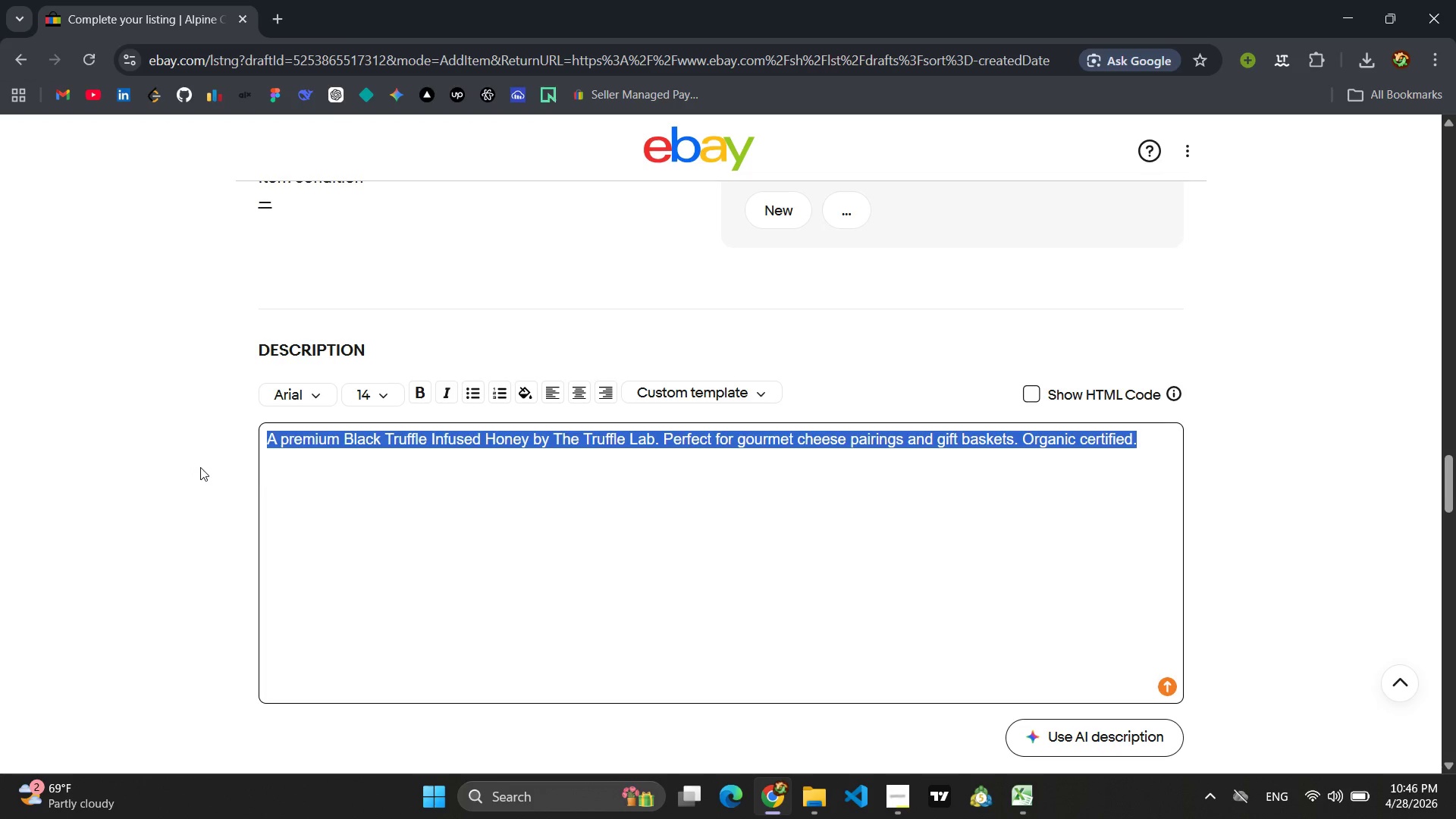 
left_click([569, 481])
 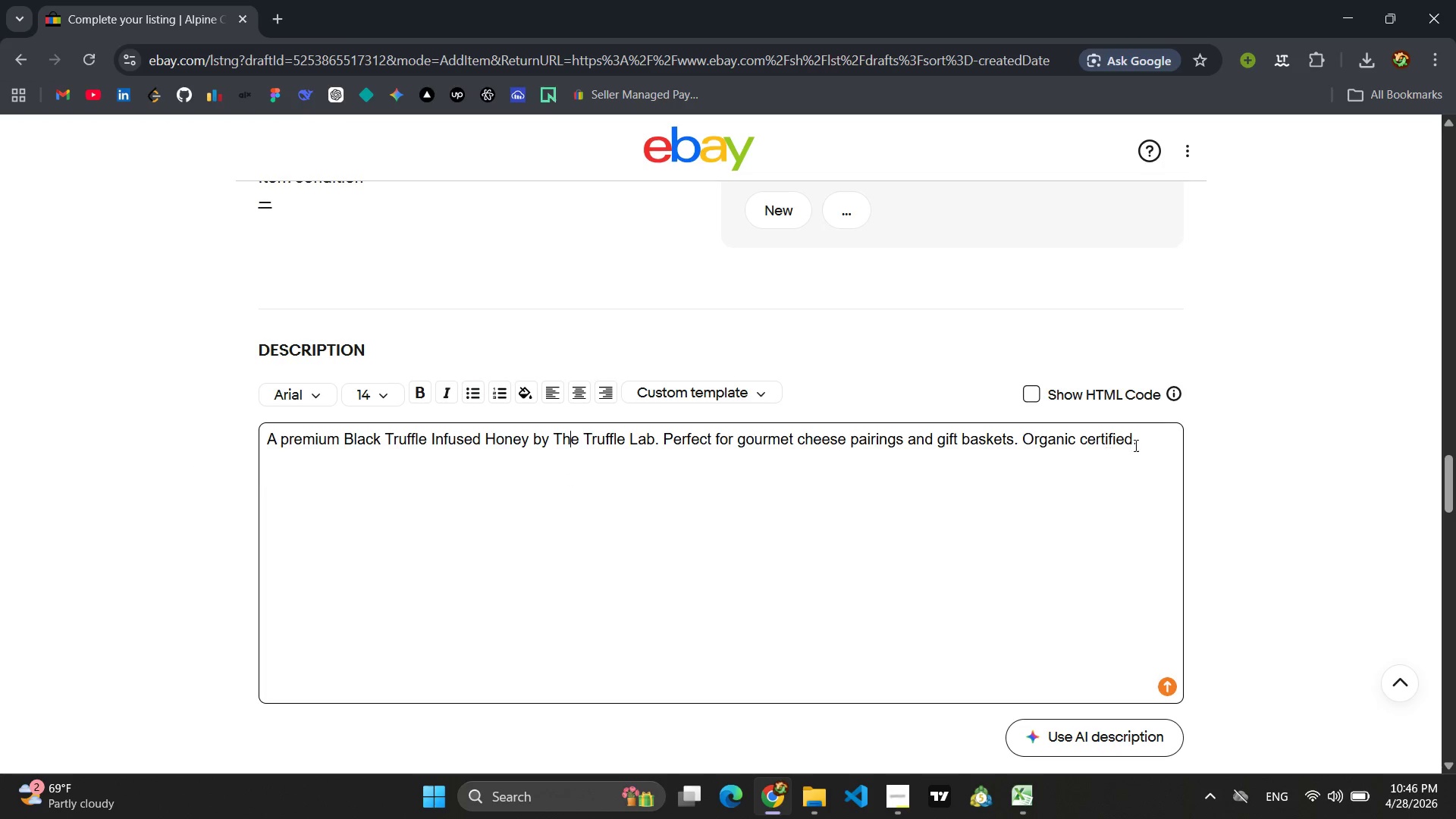 
left_click_drag(start_coordinate=[1146, 441], to_coordinate=[253, 451])
 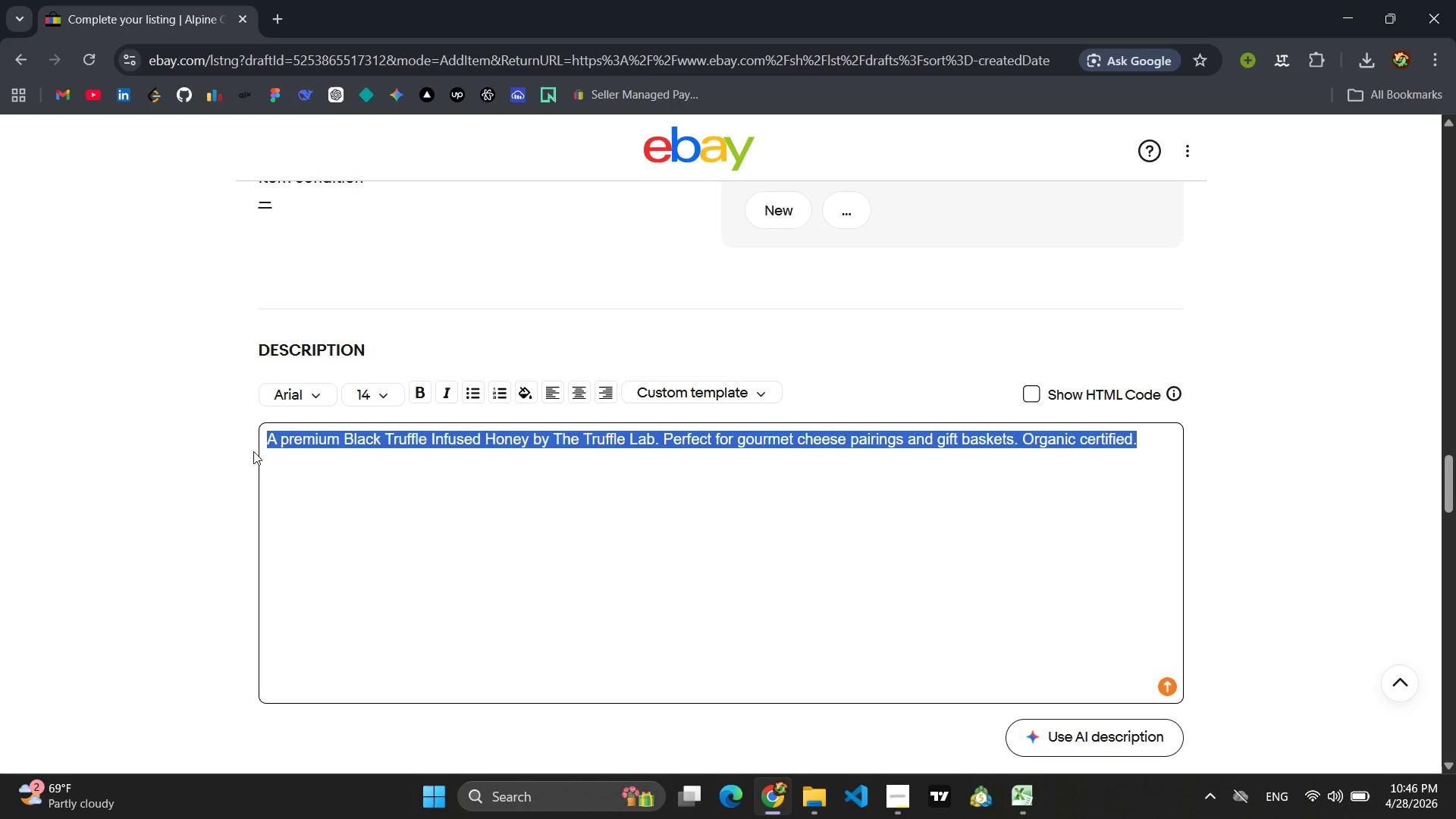 
wait(5.12)
 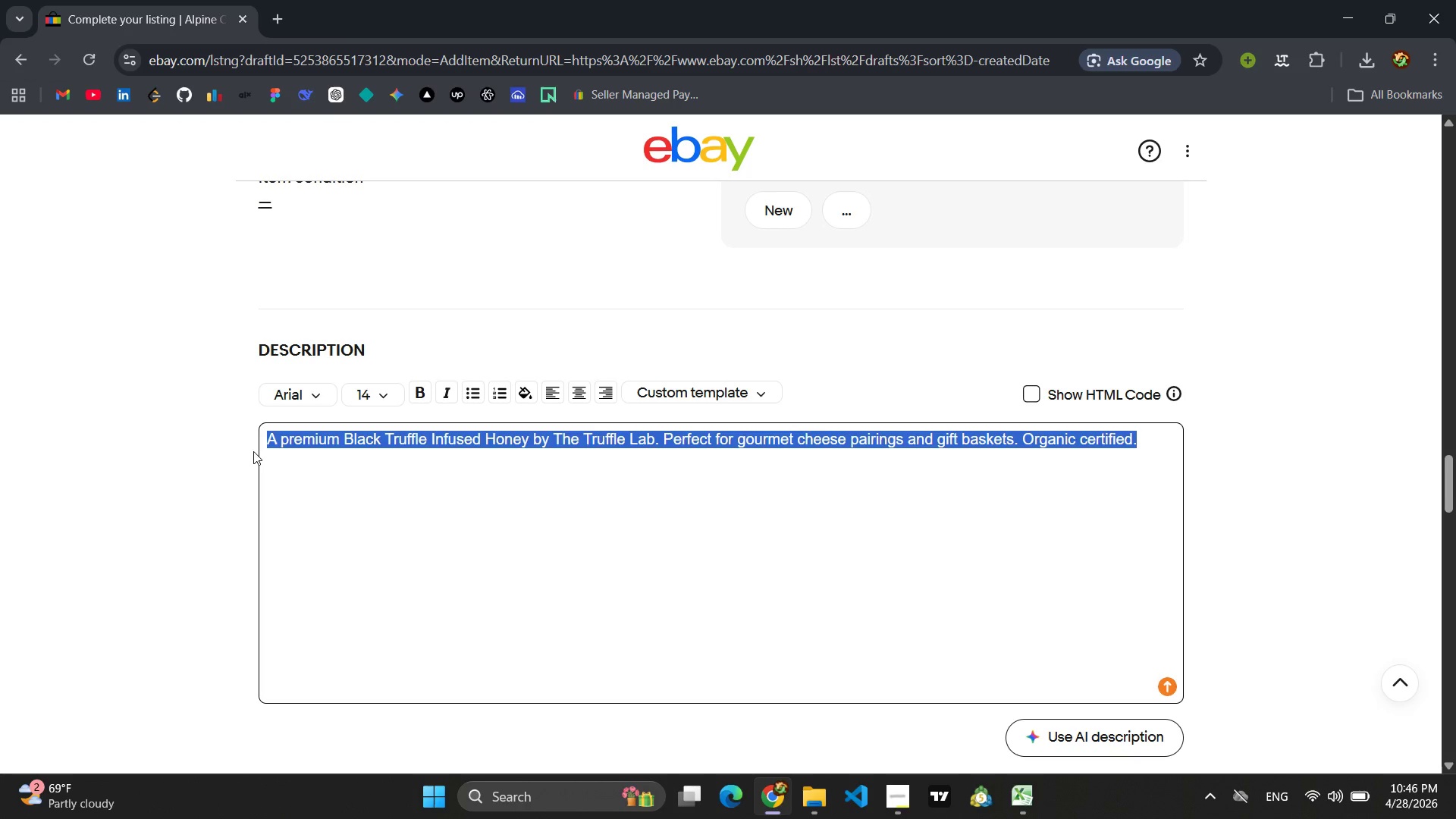 
key(Backspace)
type(Alpine Curds & Whey - Bal)
key(Backspace)
key(Backspace)
type(lack Truffle Infused Honey()
key(Backspace)
type( (8 ox)
key(Backspace)
type(z))
 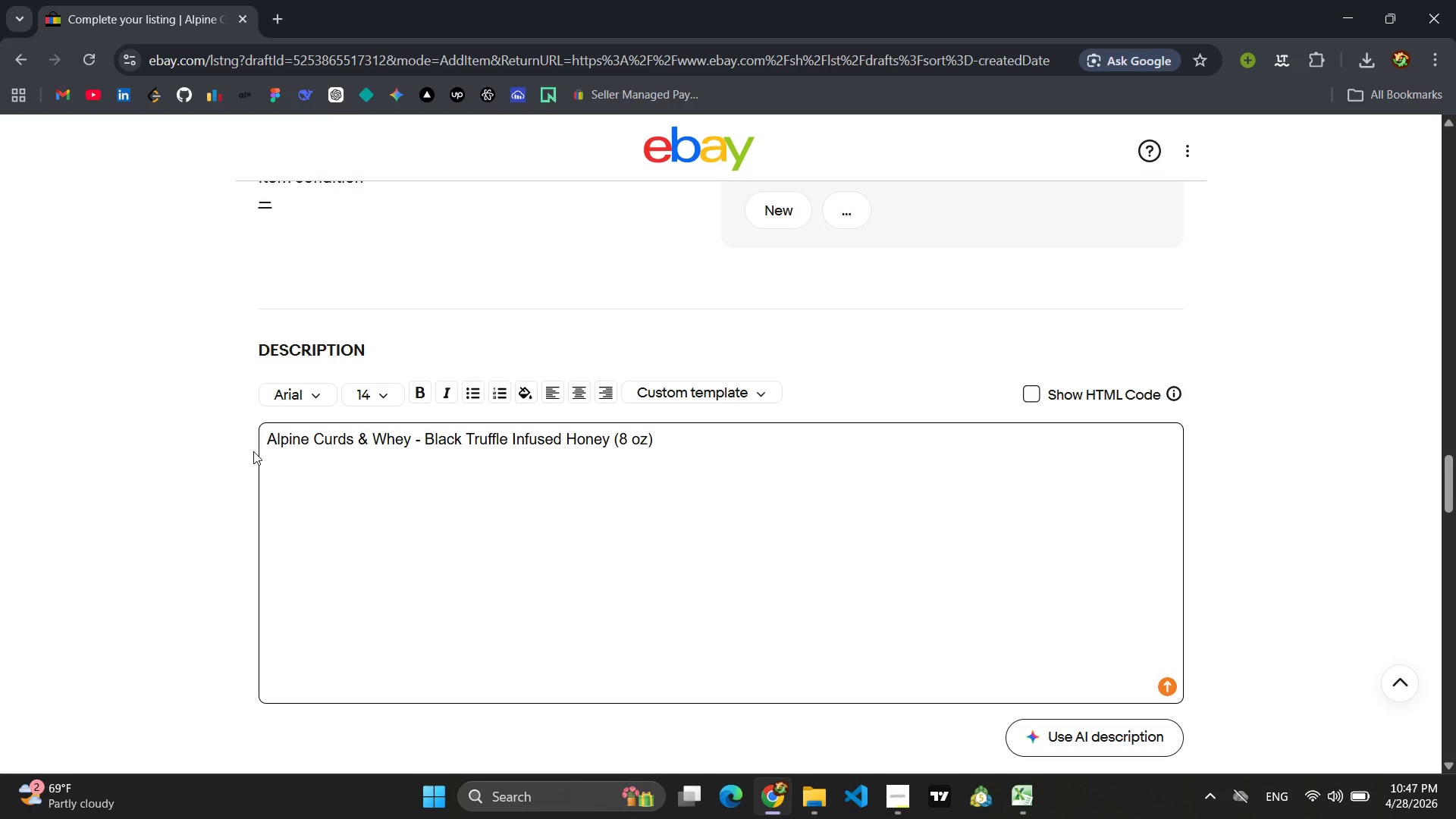 
key(Enter)
 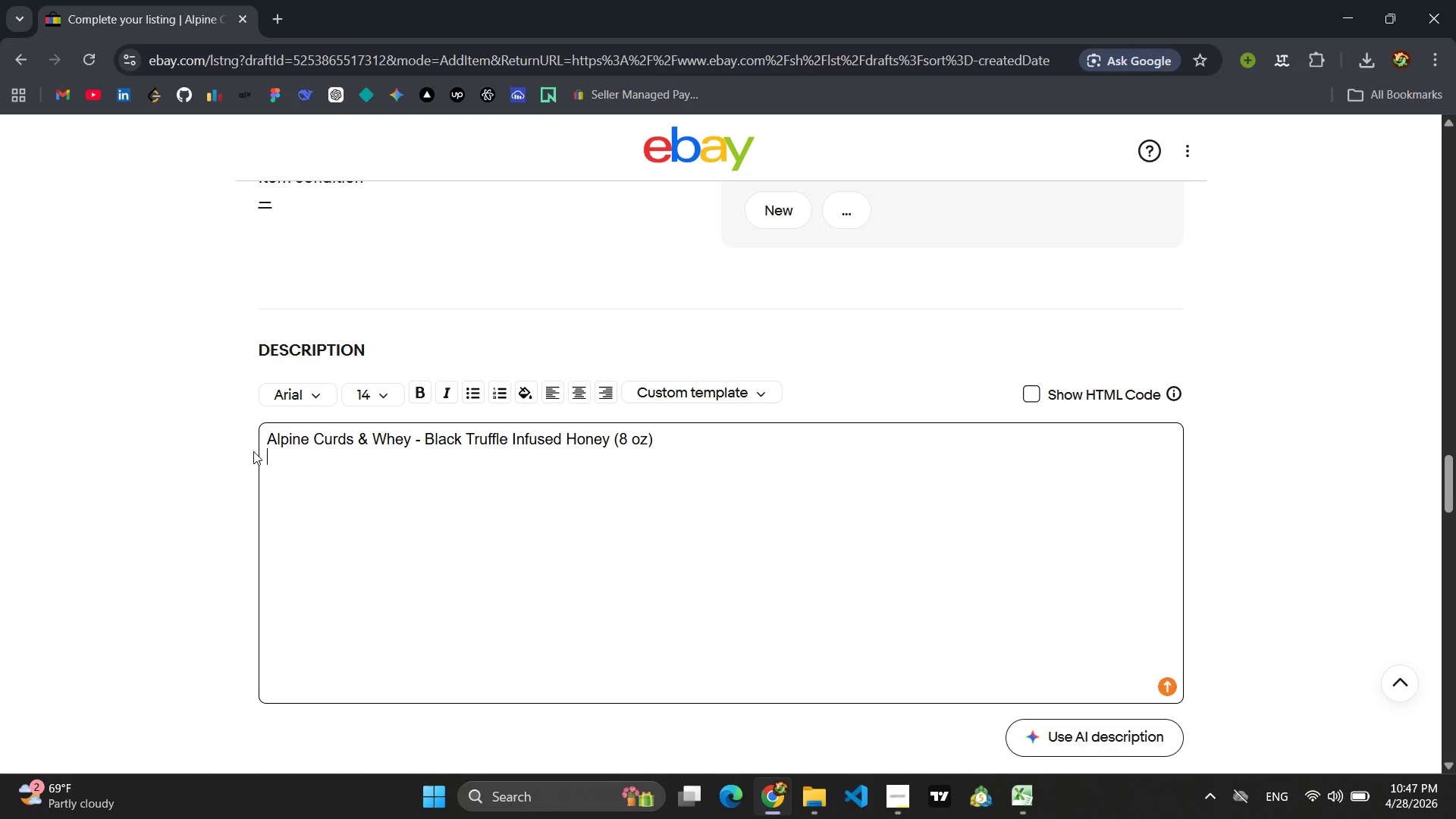 
type(A premium infusion of it)
key(Backspace)
key(Backspace)
type(Italian acacia honey and balck summer truffle. Drizzel)
key(Backspace)
key(Backspace)
type(le over aged go)
key(Backspace)
key(Backspace)
type(Gou)
 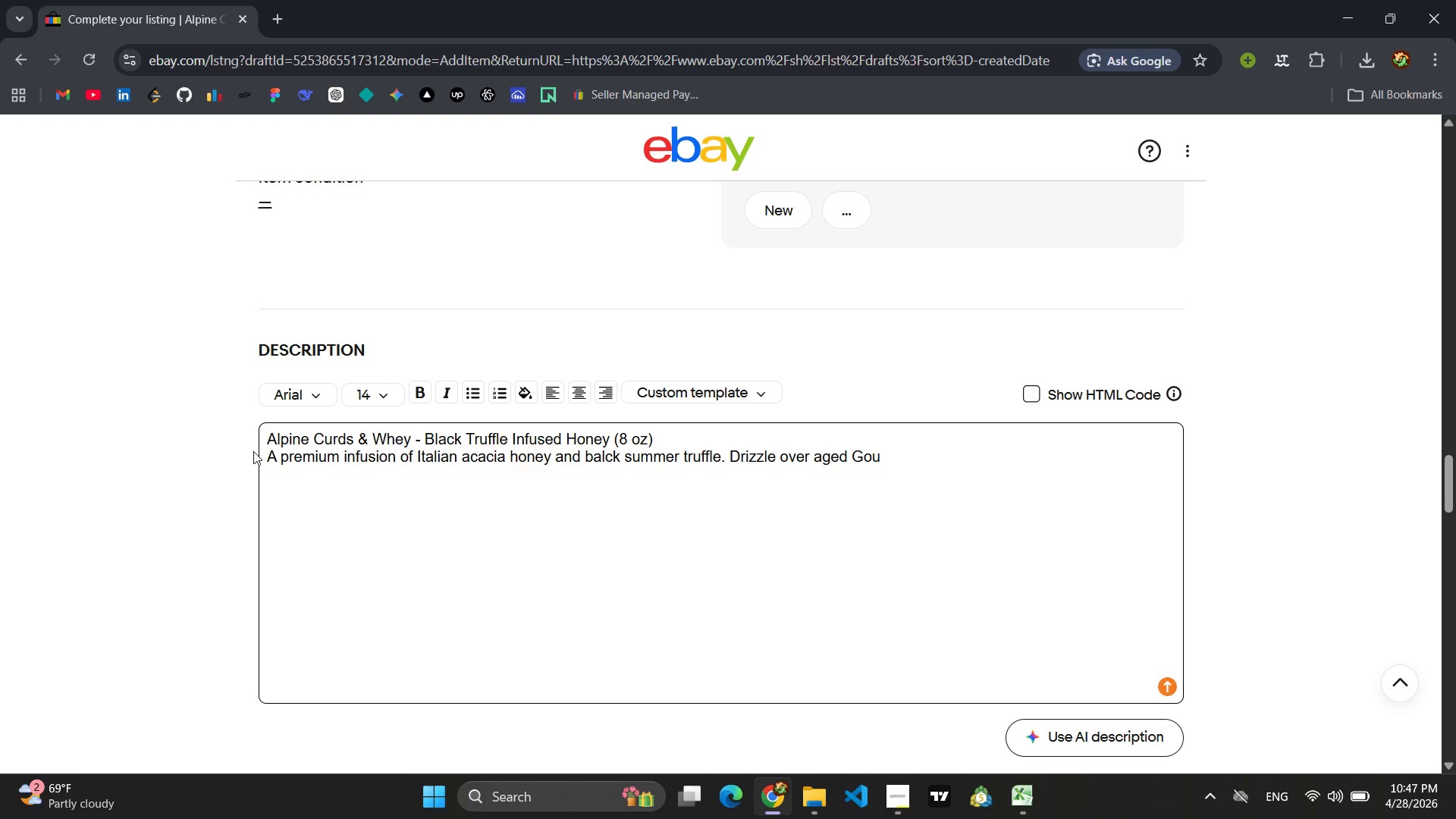 
type(da )
key(Backspace)
type(, Brie, or)
 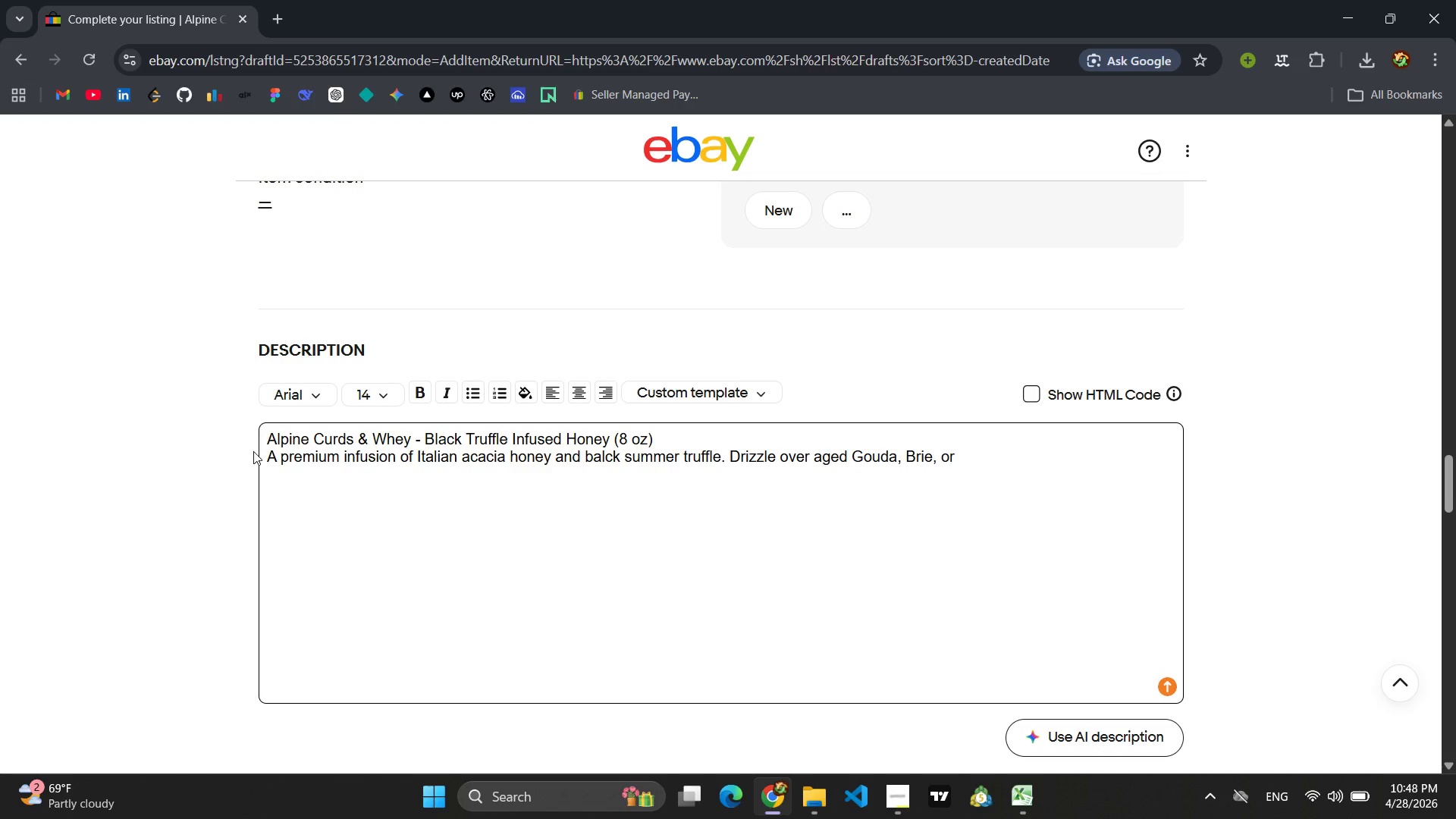 
wait(6.75)
 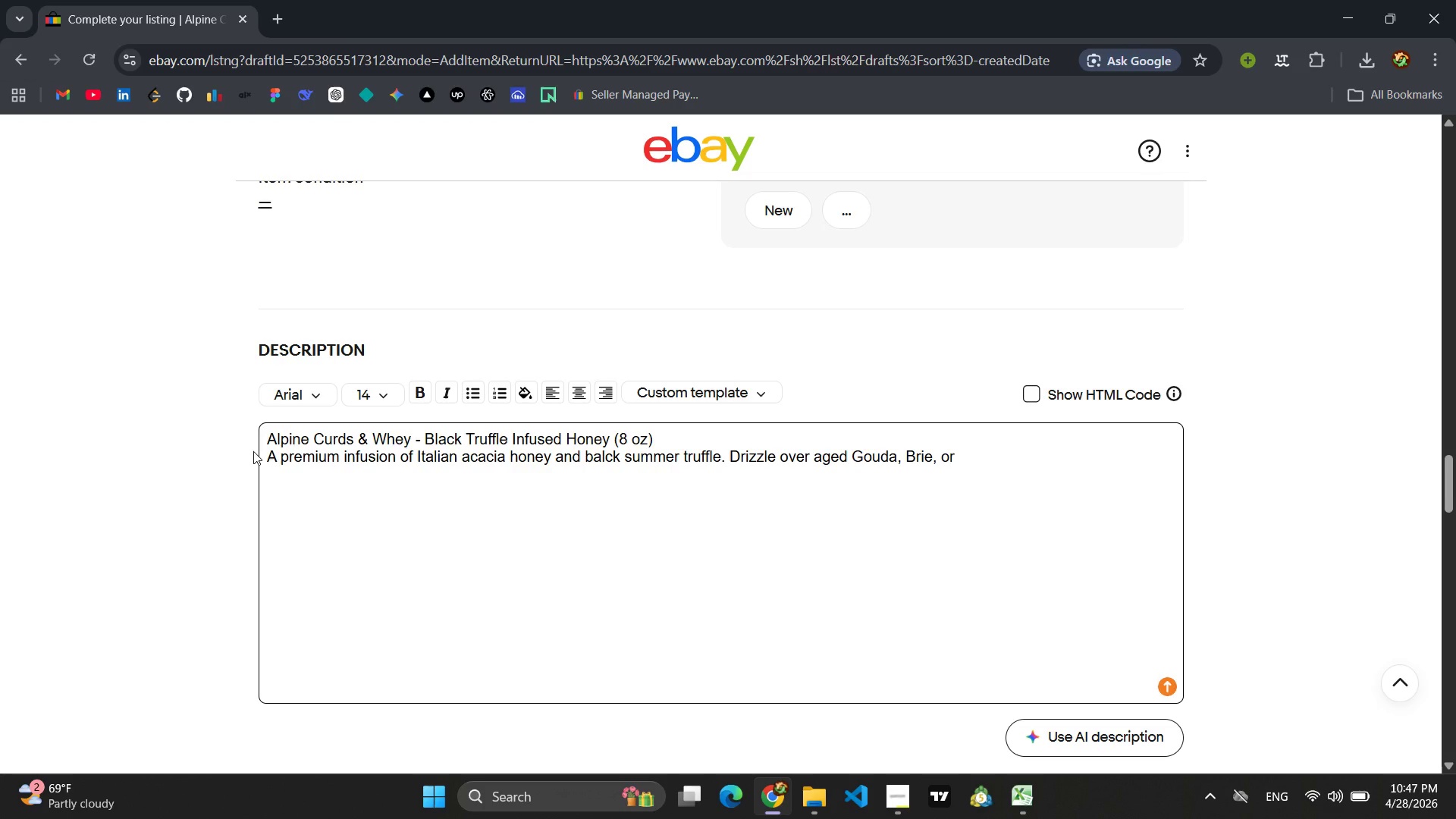 
key(Space)
 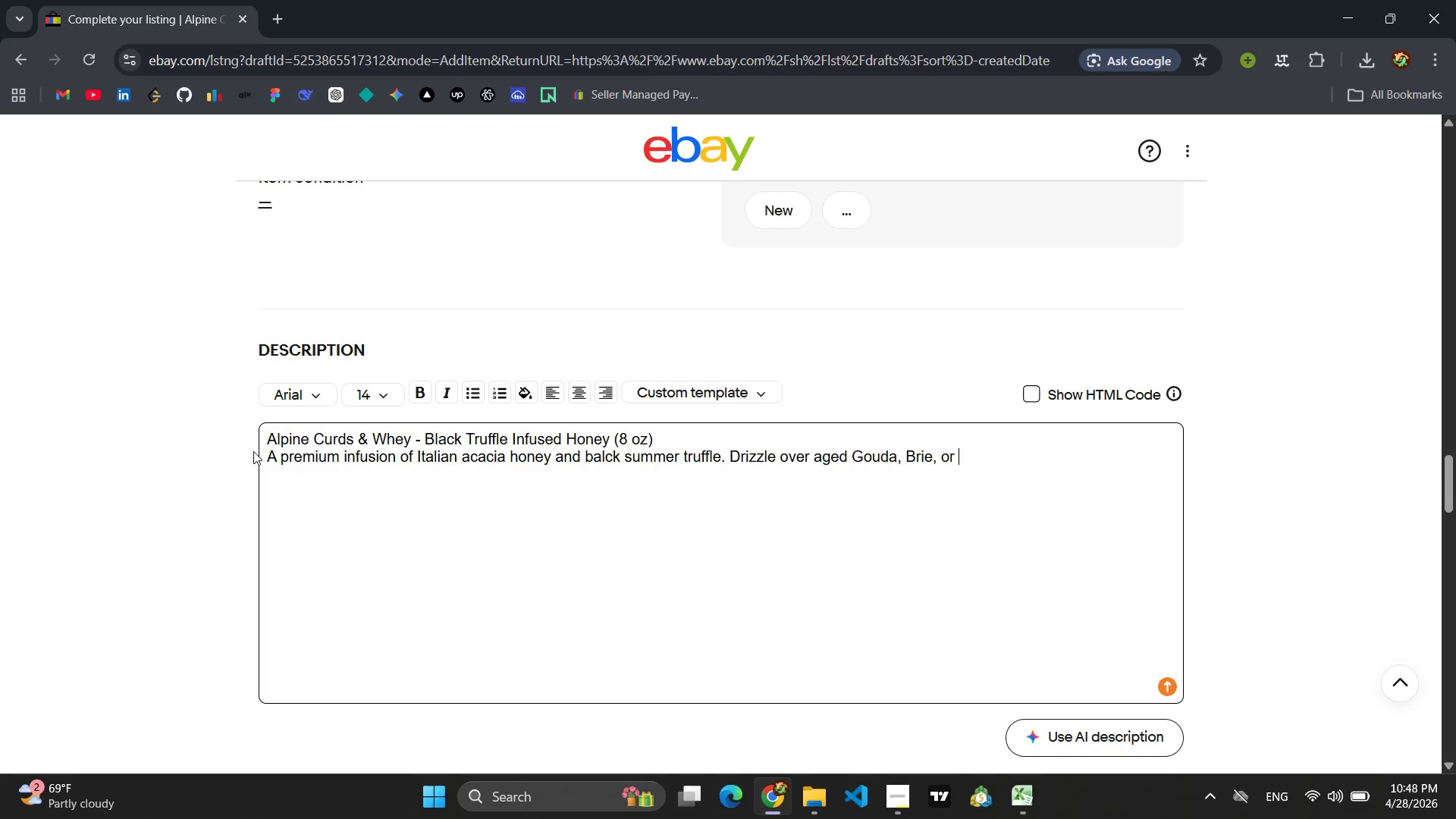 
wait(14.45)
 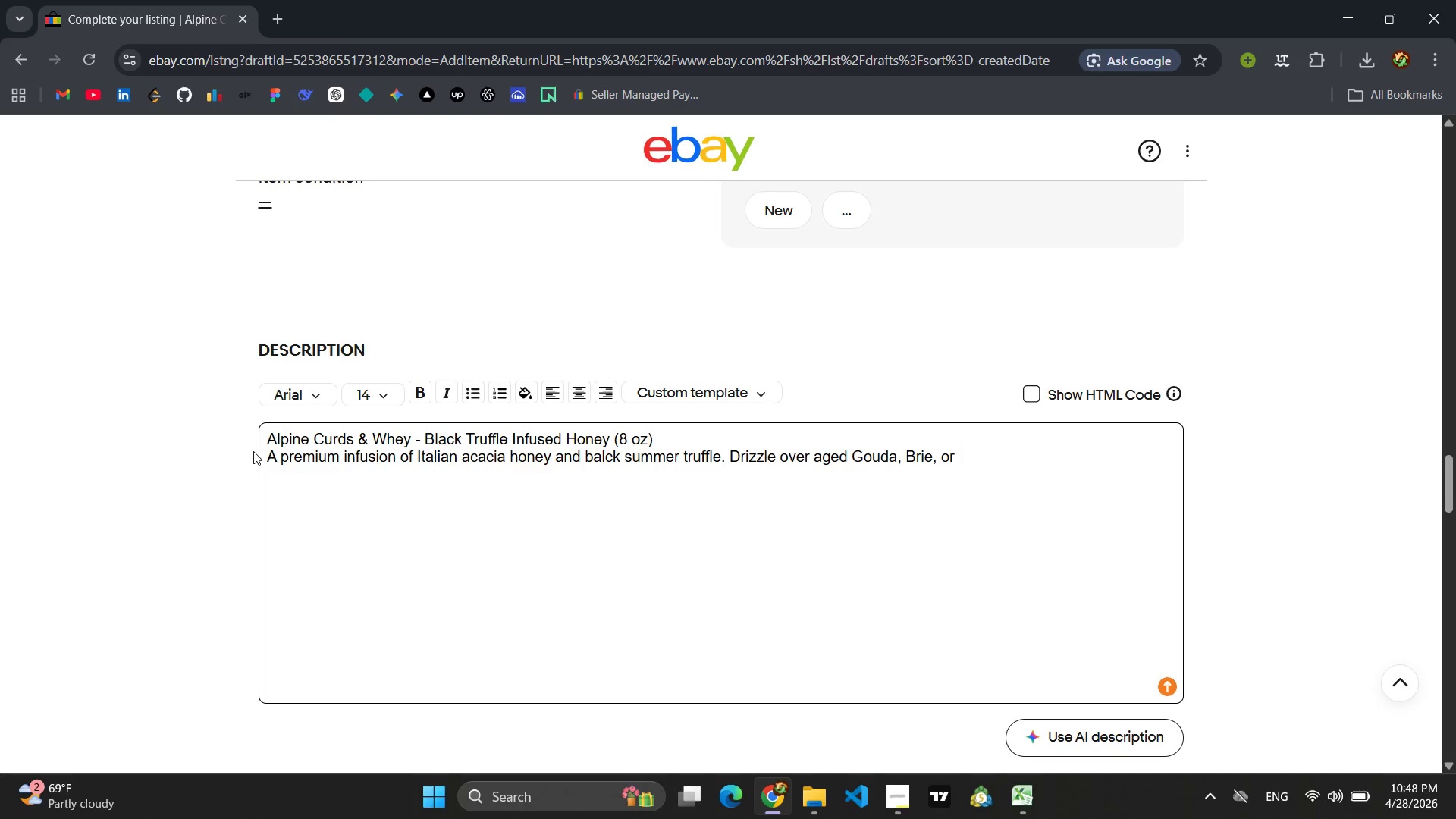 
type(blue choose )
key(Backspace)
key(Backspace)
key(Backspace)
key(Backspace)
key(Backspace)
type(eese )
 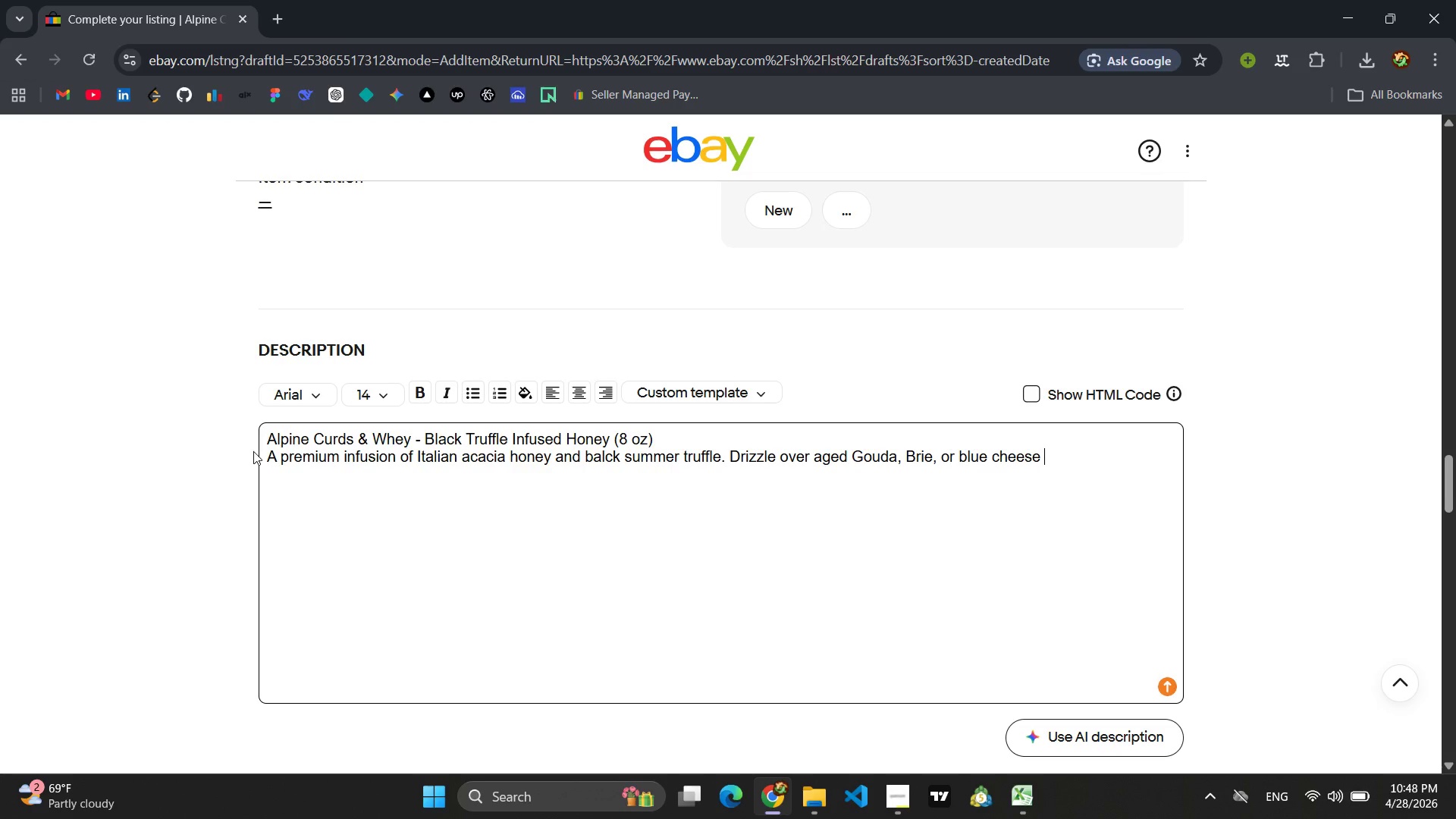 
type(to add an earty)
key(Backspace)
type(hy, sett)
key(Backspace)
key(Backspace)
key(Backspace)
type(wet)
key(Backspace)
type(et finish that turns a simple cheese board int a gu)
key(Backspace)
type(ourmet experience.)
 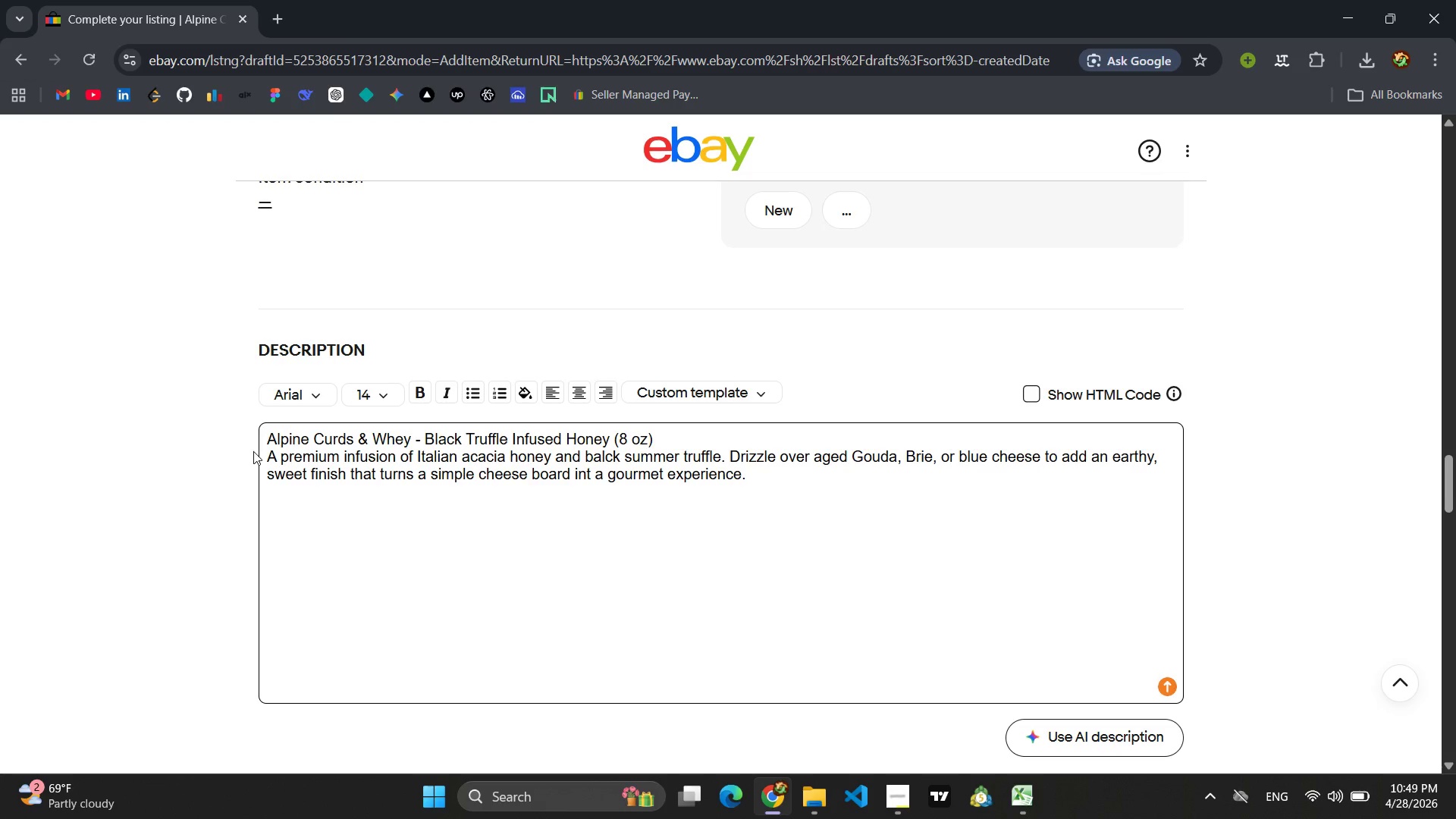 
key(Enter)
 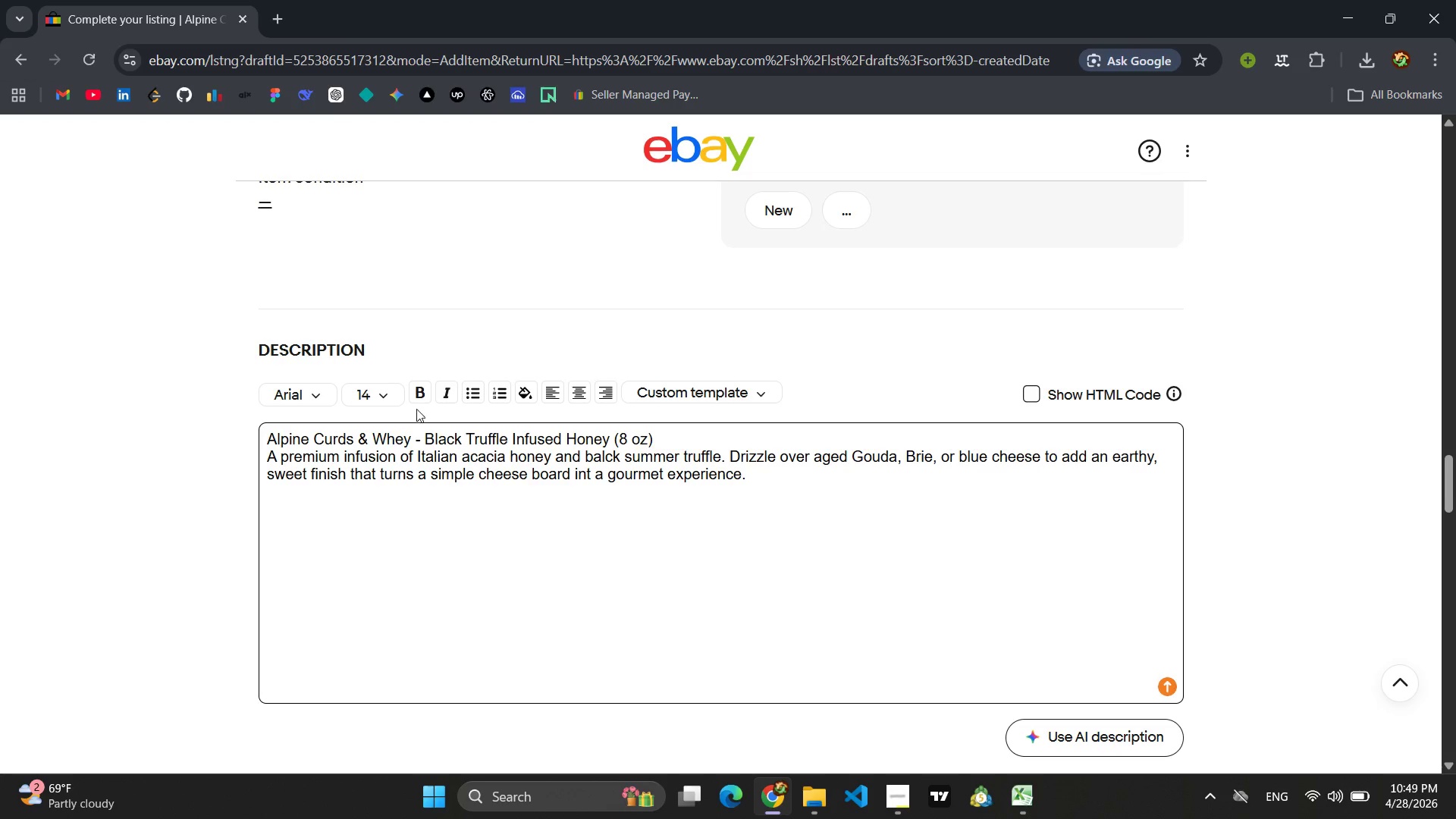 
left_click([469, 391])
 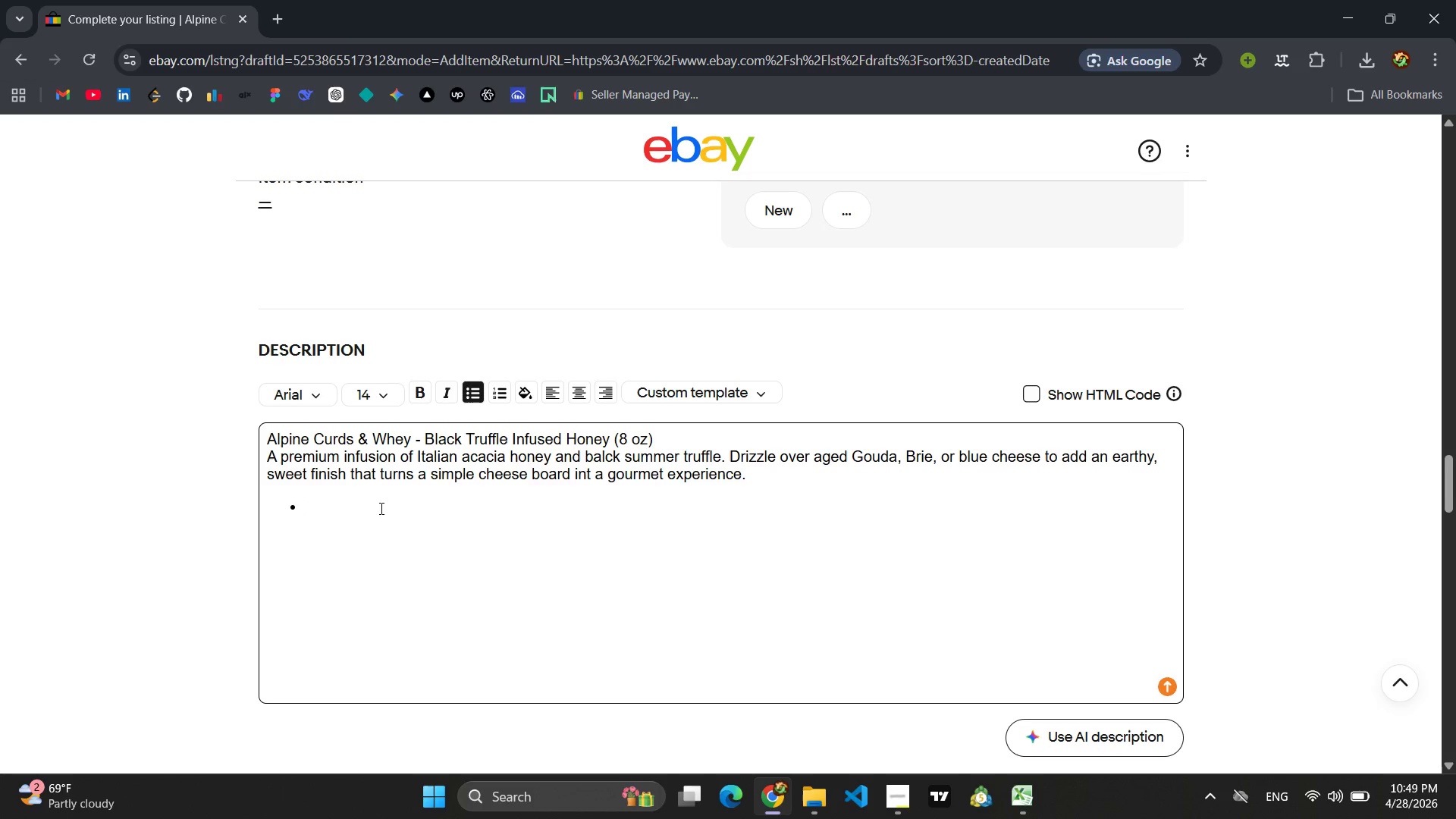 
type(8 ox)
key(Backspace)
type(z glass jar)
 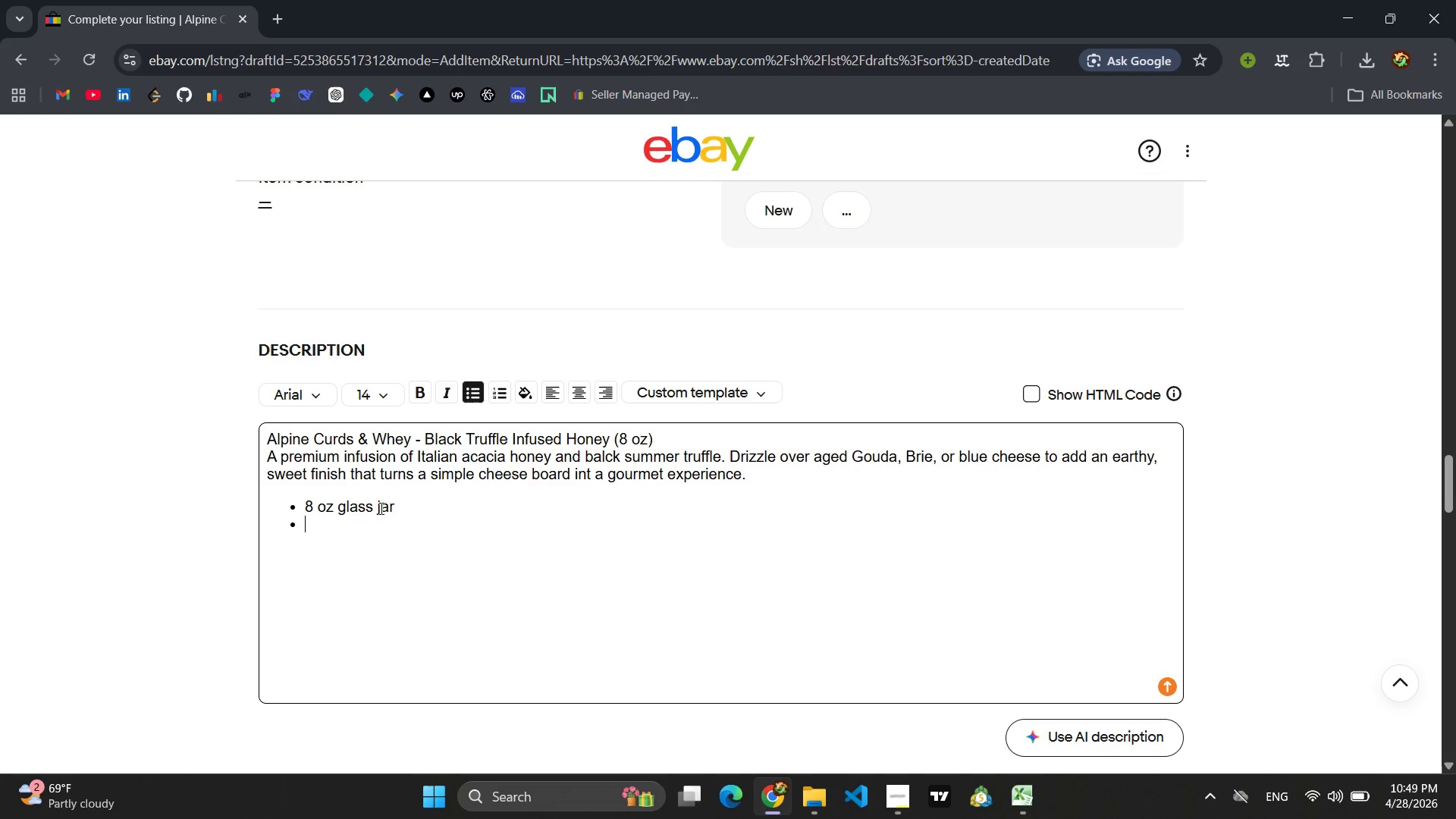 
key(Enter)
 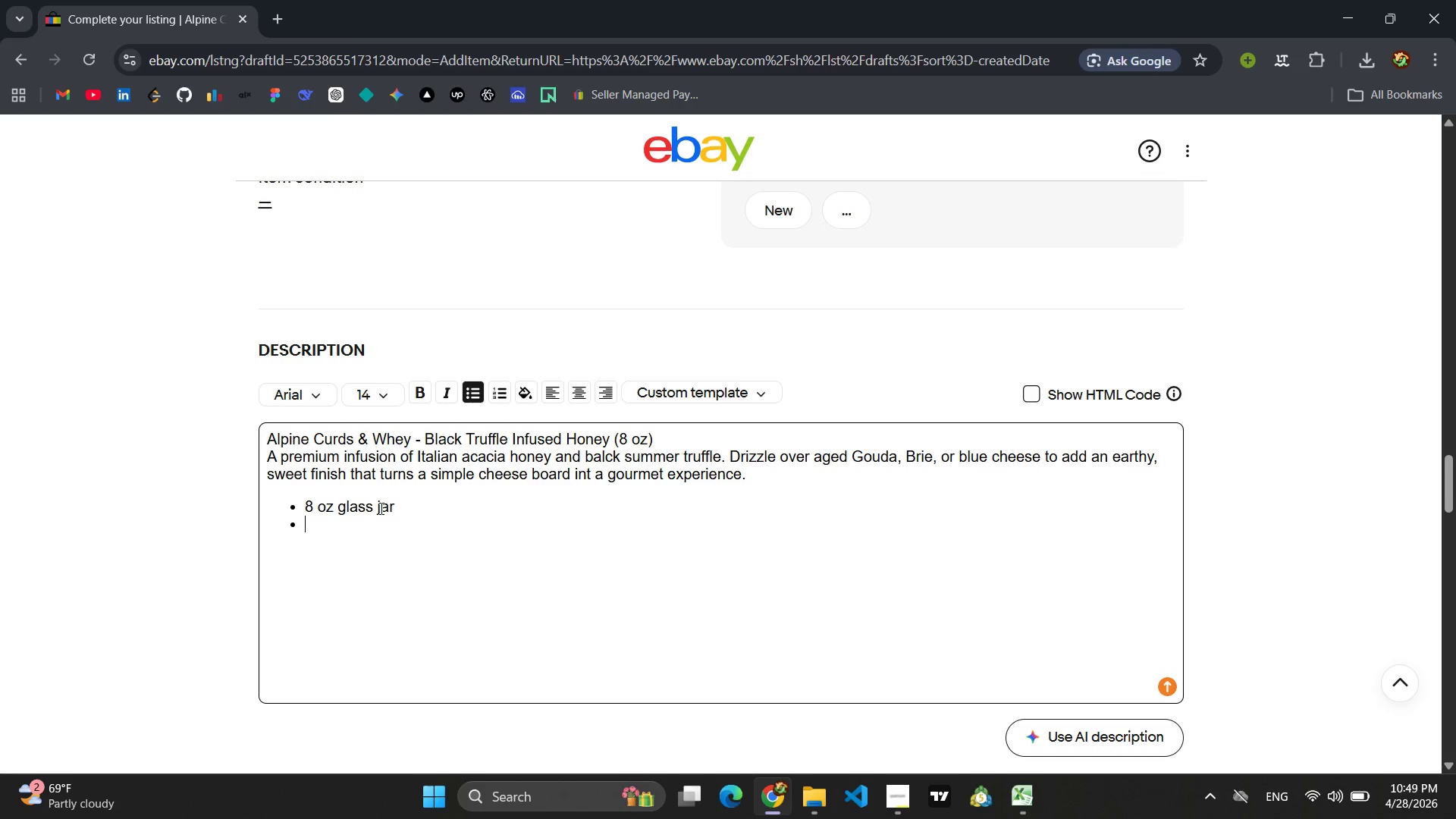 
type(Certifiied Organis)
key(Backspace)
type(c)
 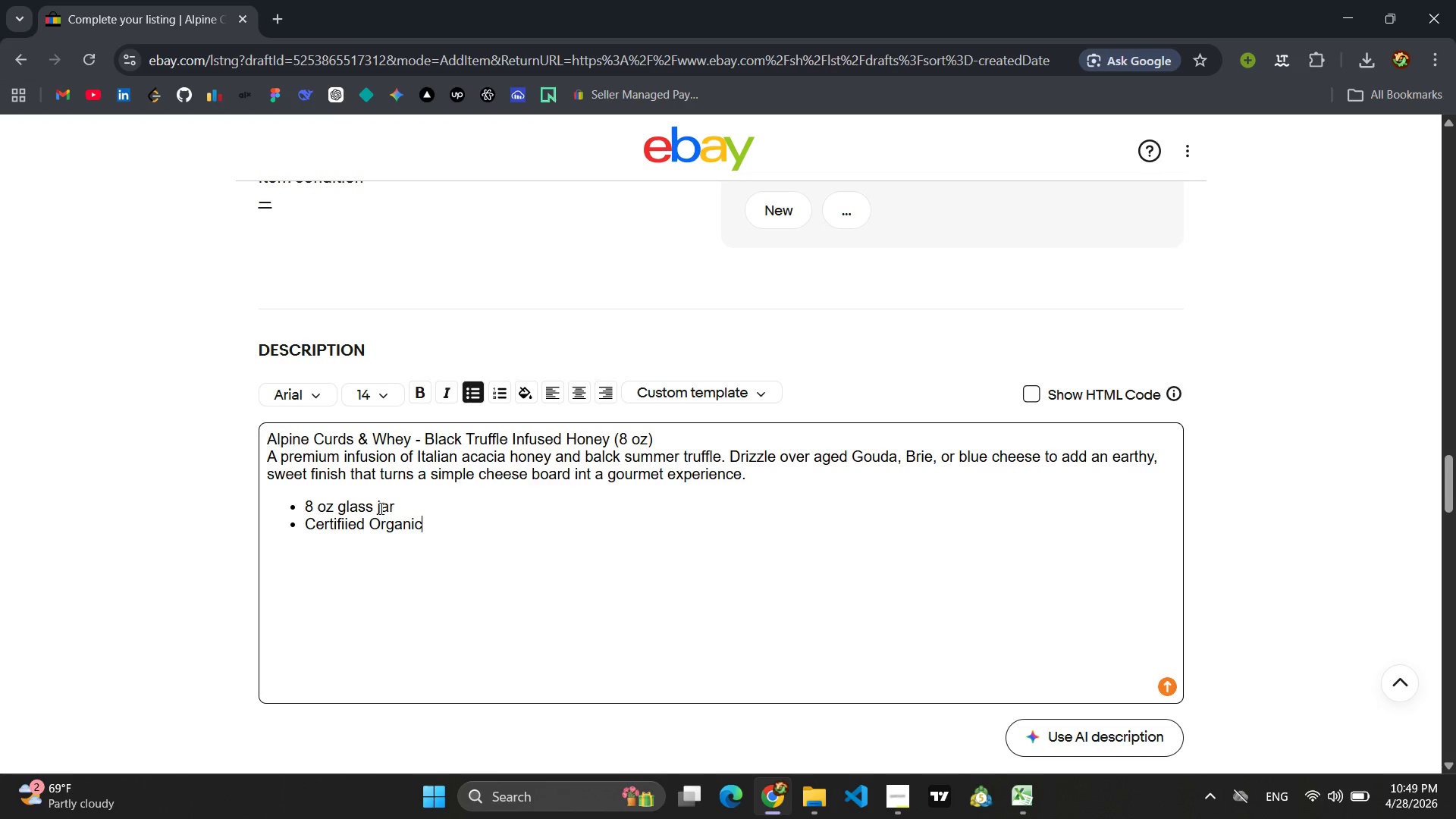 
key(Enter)
 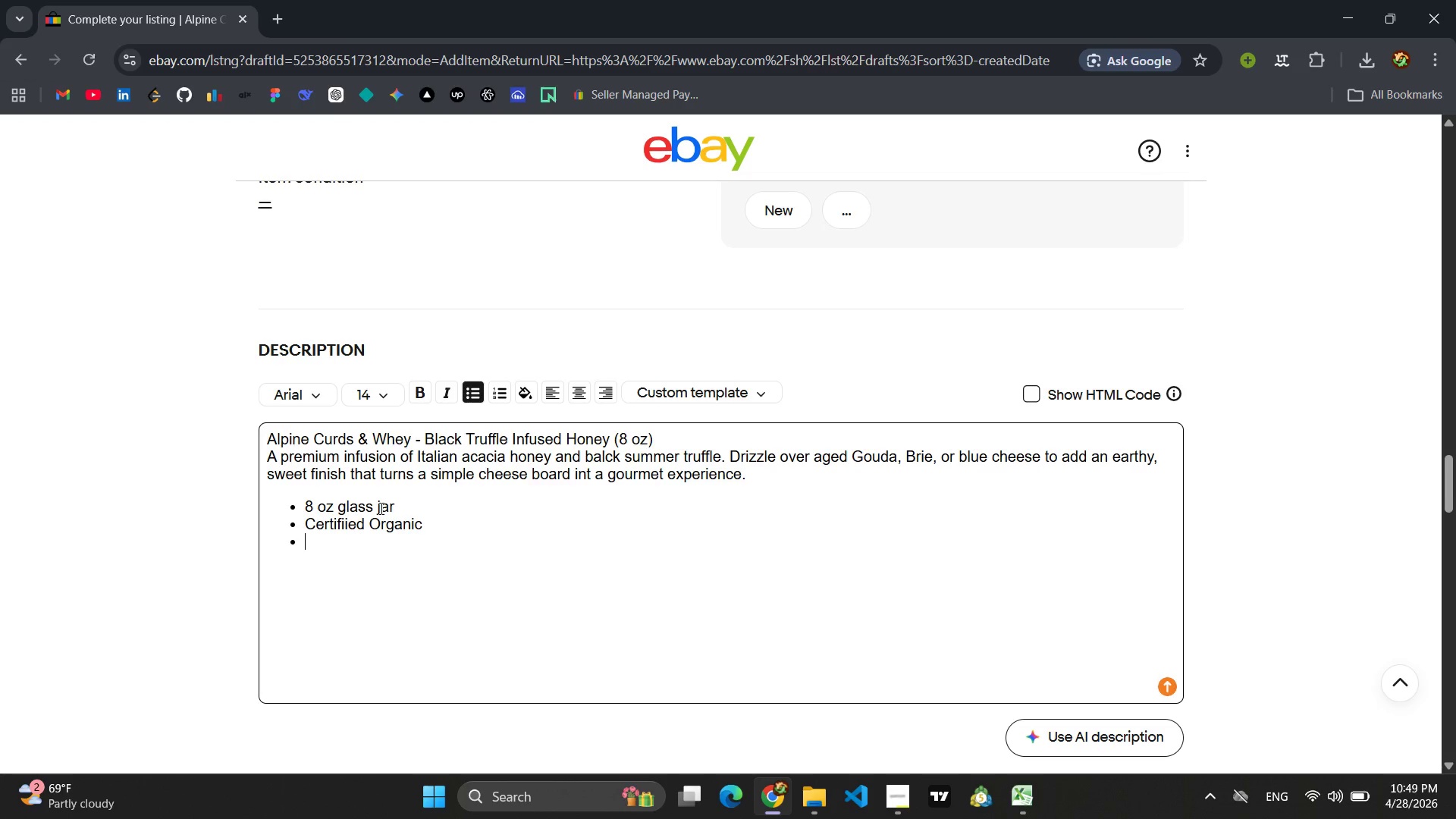 
type(Pairs beautifully with hard aged cheeses, reo)
key(Backspace)
key(Backspace)
type(oea)
key(Backspace)
type(sted vegtables )
key(Backspace)
type(, and charcuterie)
 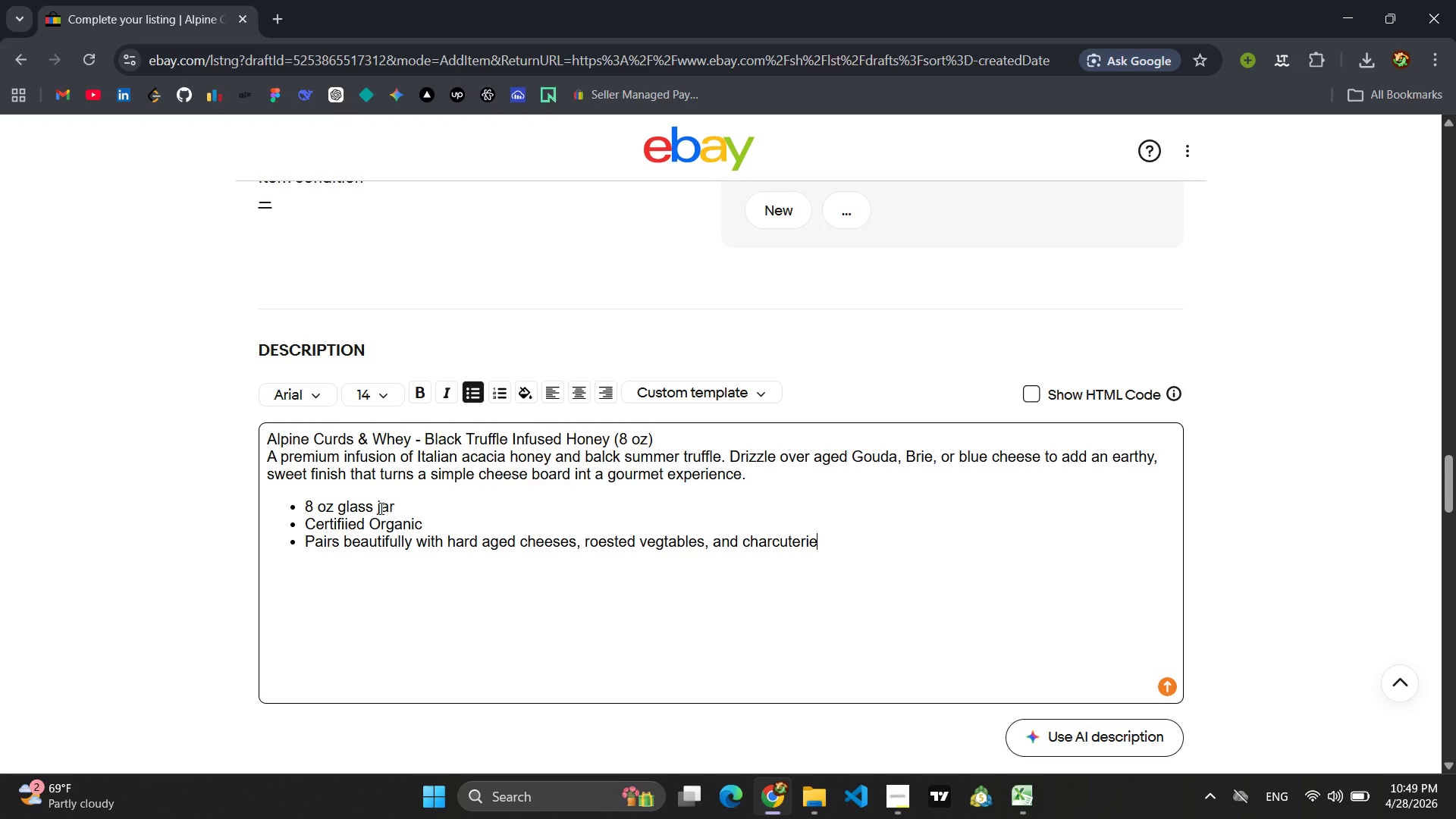 
key(Enter)
 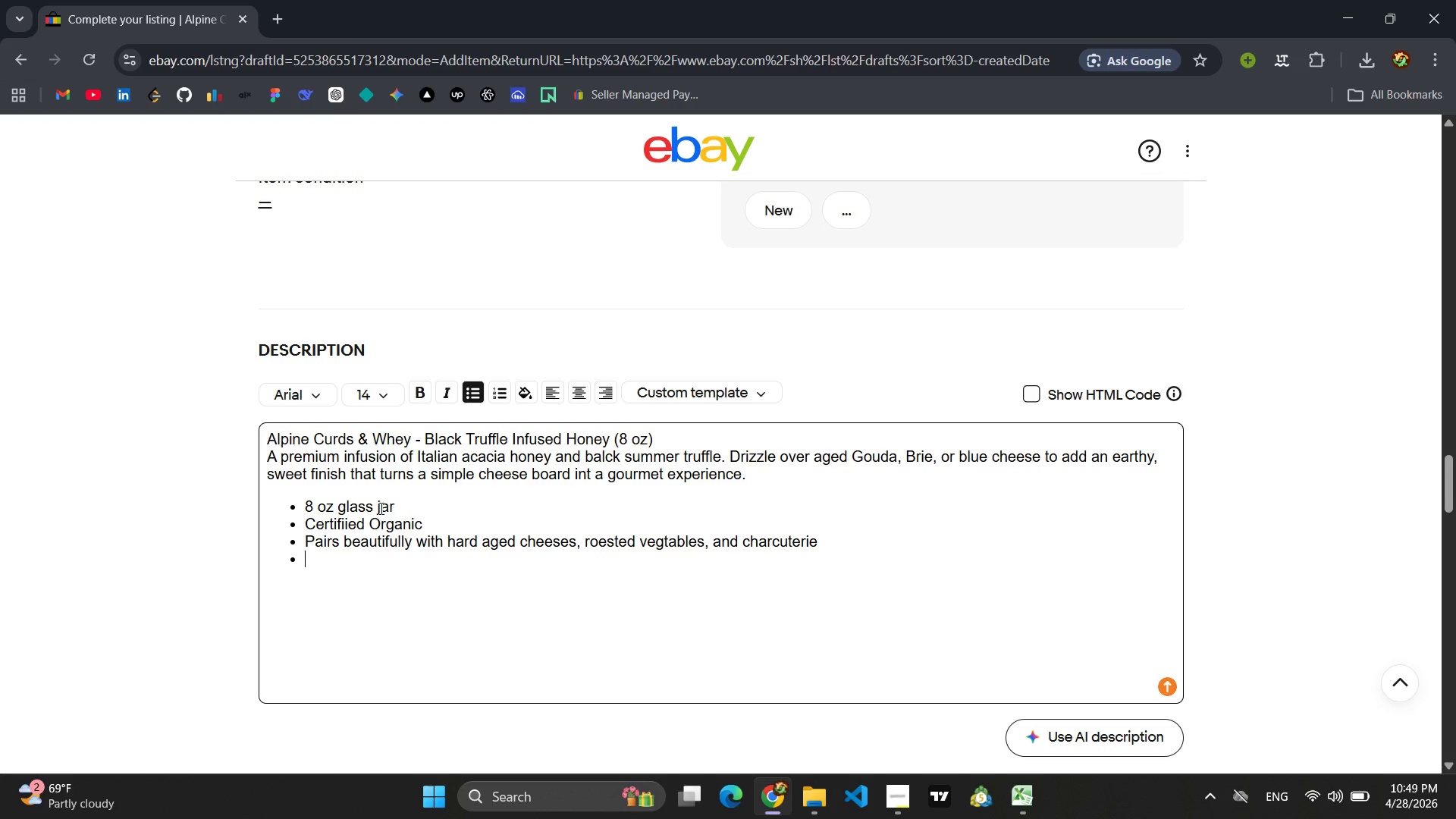 
type(Nest)
key(Backspace)
key(Backspace)
key(Backspace)
key(Backspace)
type(Best by: 12/31/2025)
 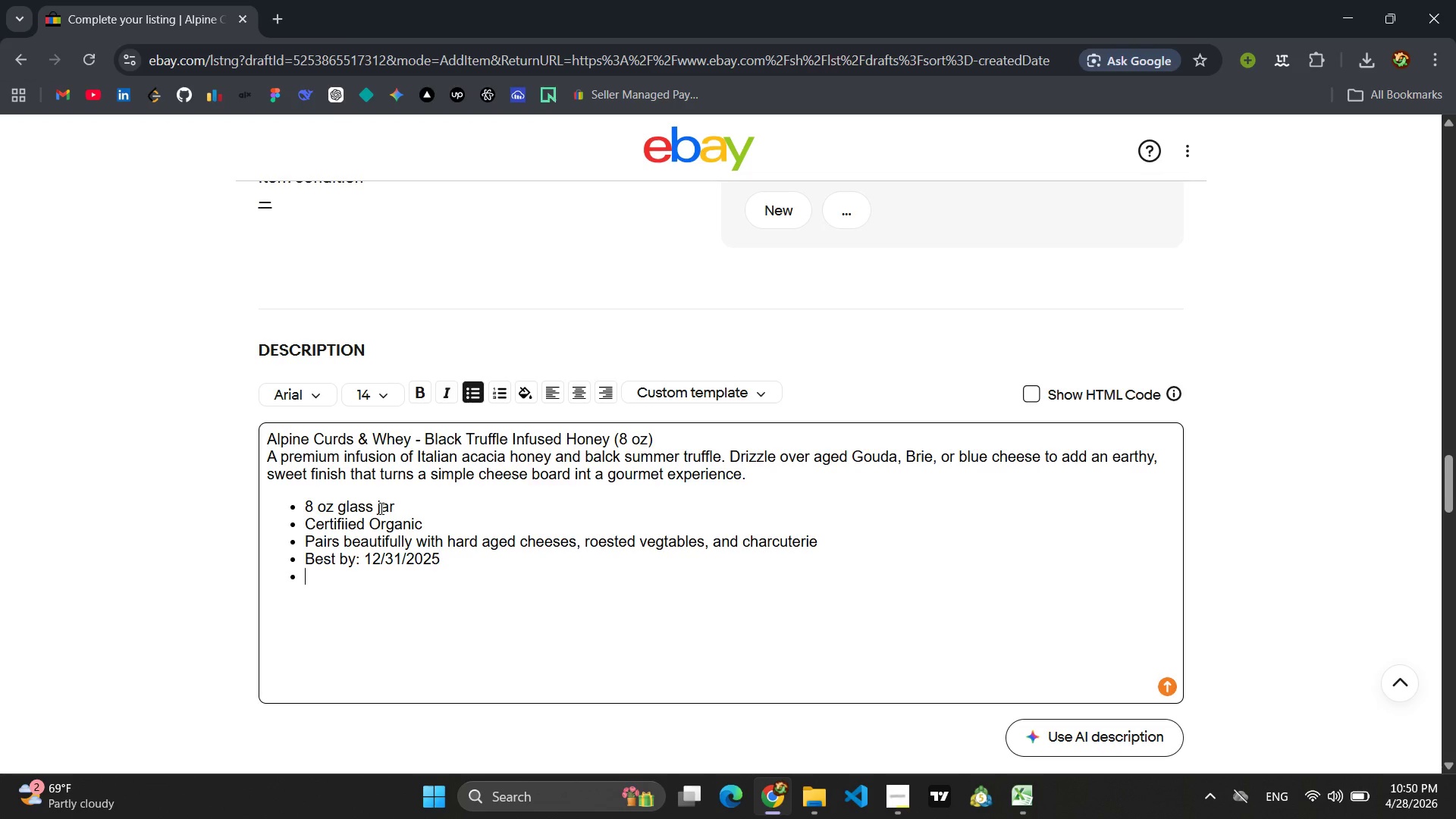 
key(Enter)
 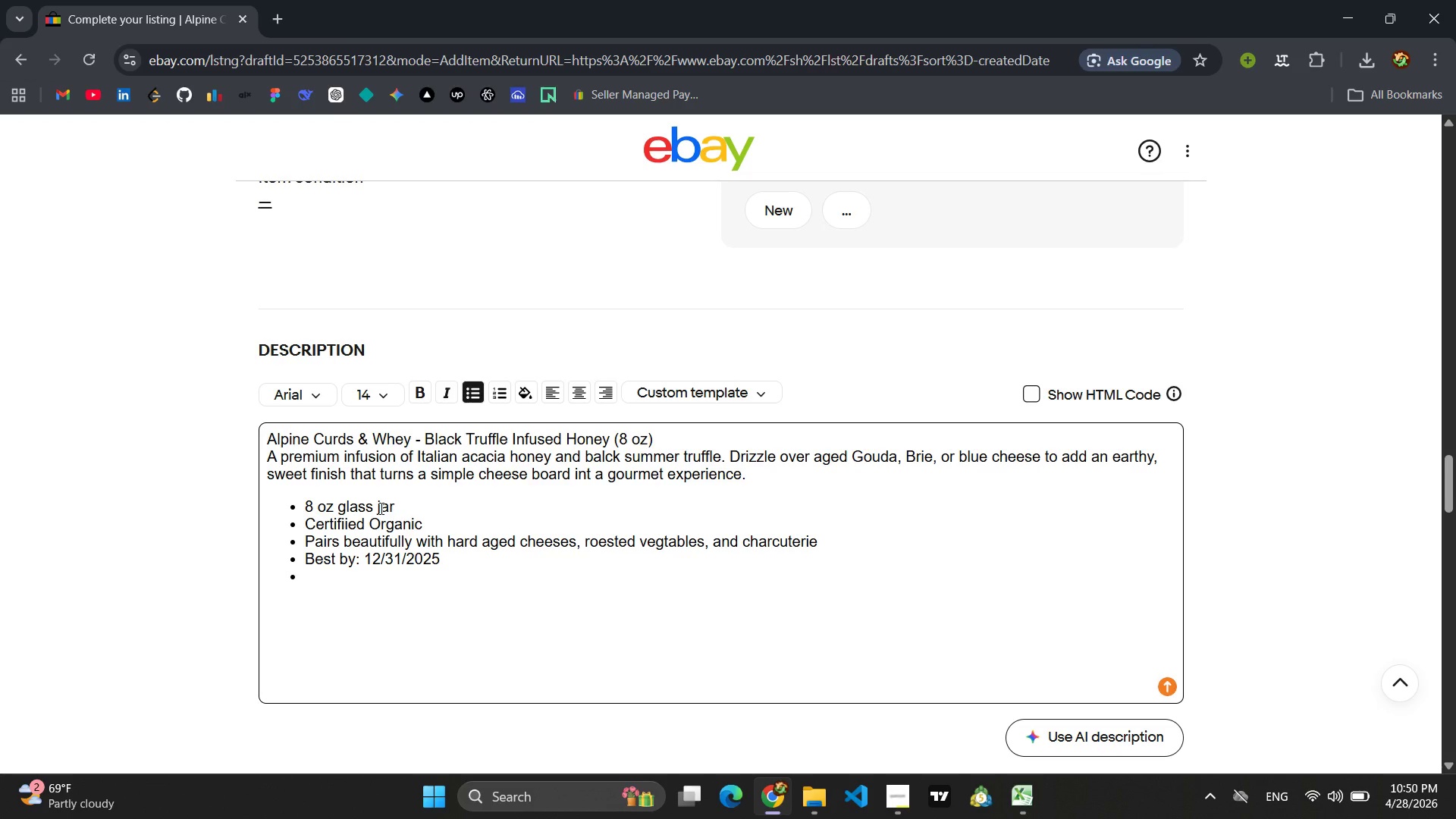 
key(Enter)
 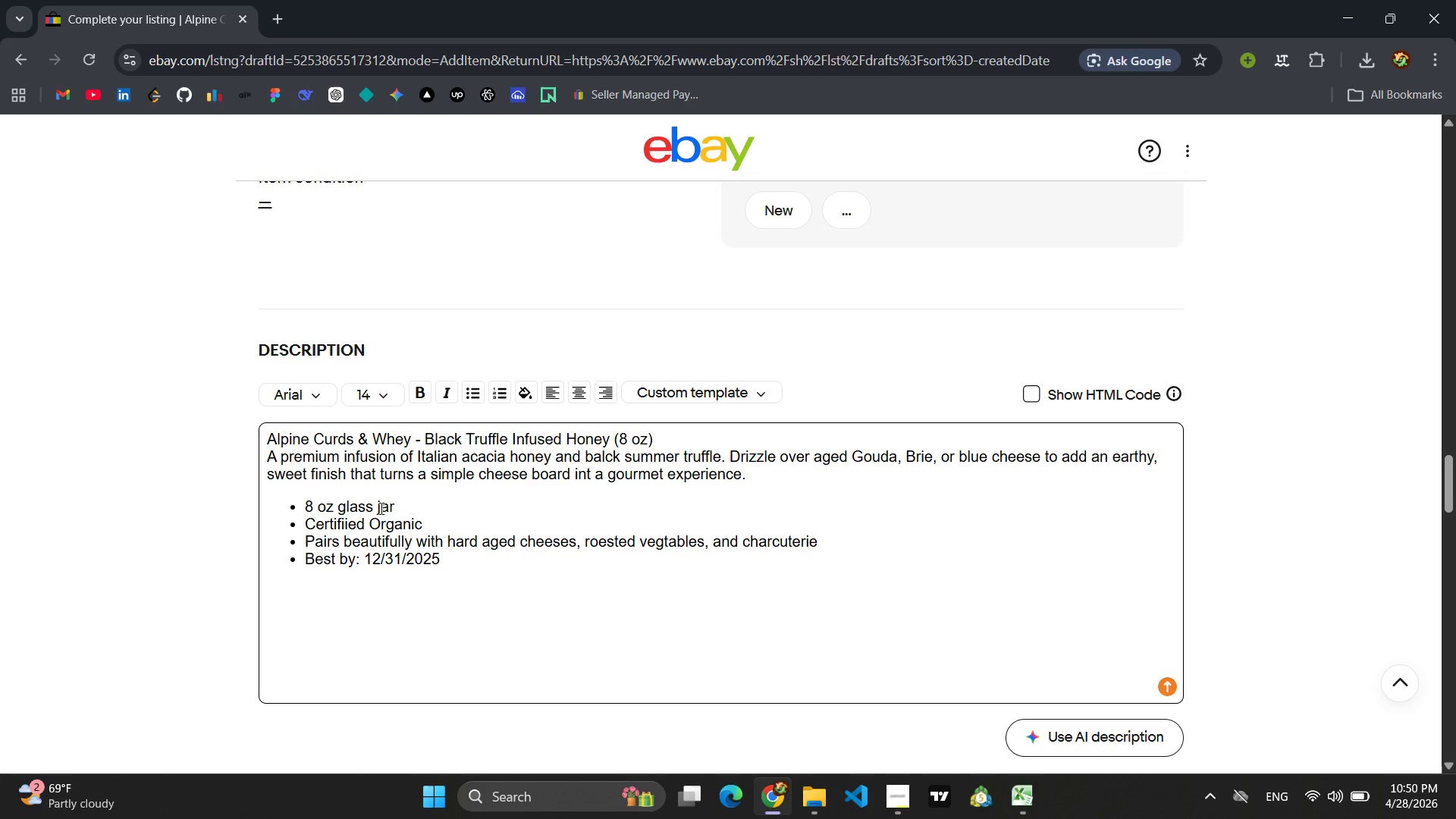 
type(Appine Curds & Whey - Evel)
key(Backspace)
key(Backspace)
key(Backspace)
type(levate Your Chee)
key(Backspace)
type(ese Board.)
 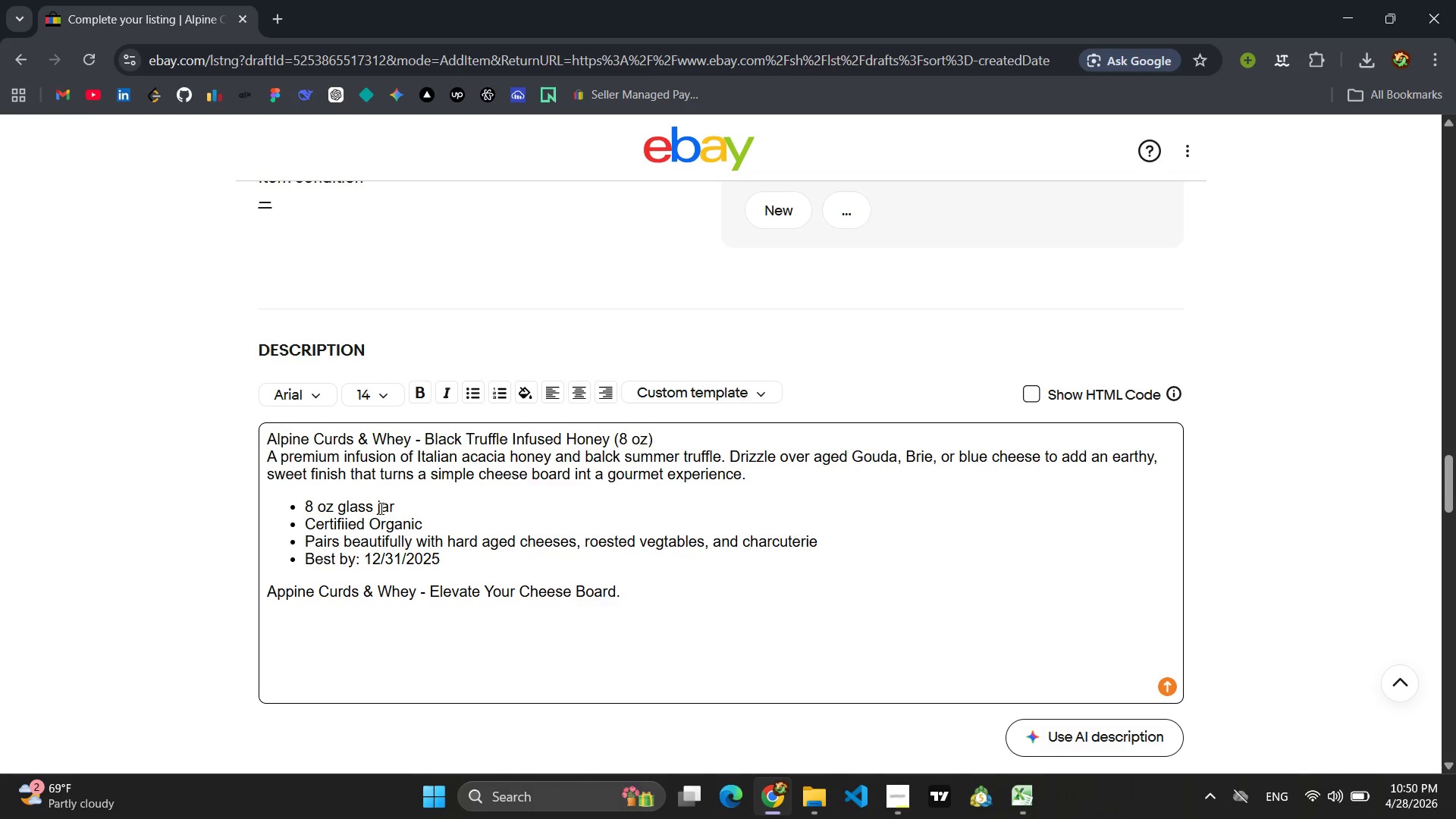 
left_click_drag(start_coordinate=[637, 596], to_coordinate=[223, 588])
 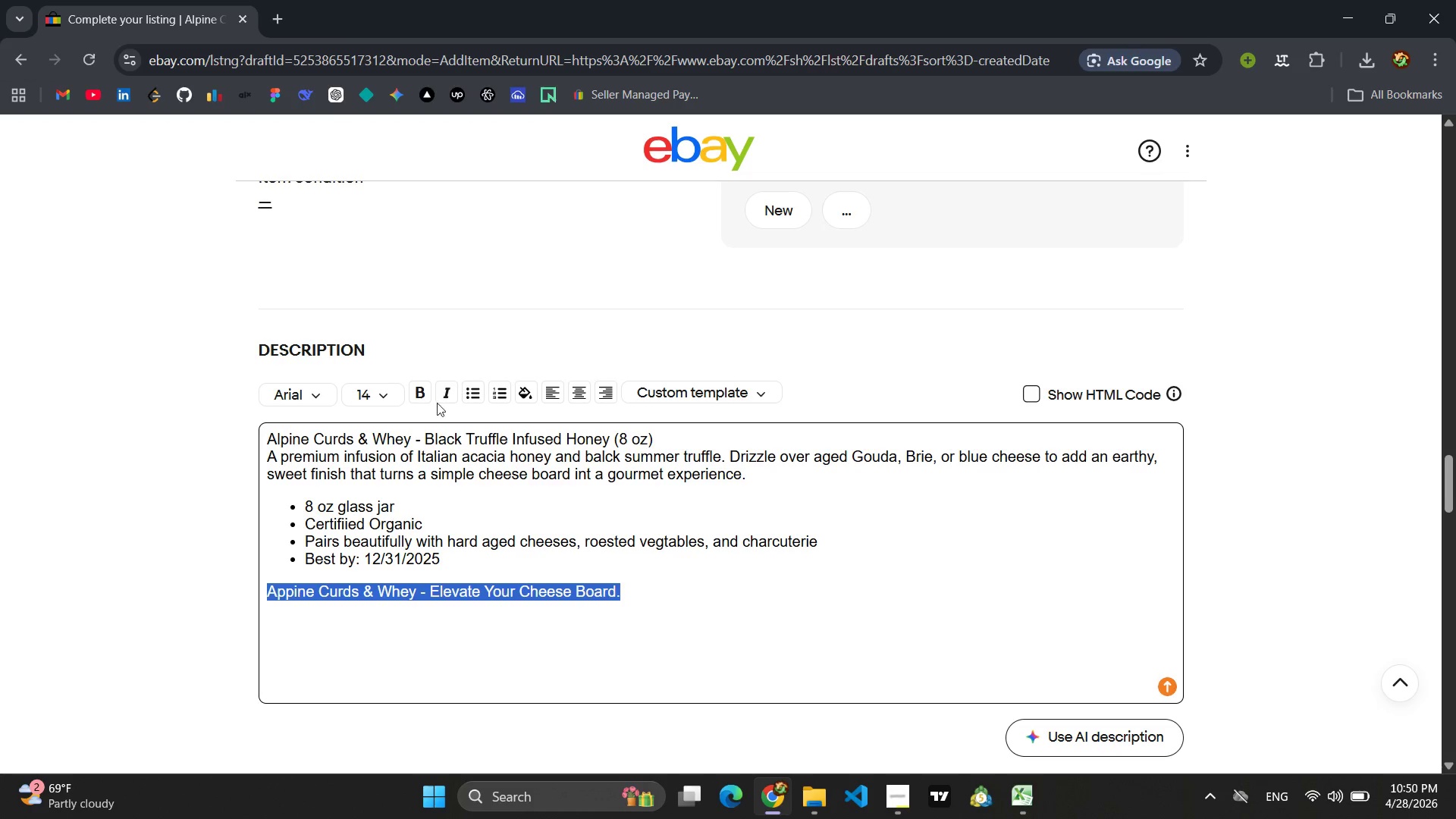 
left_click([448, 399])
 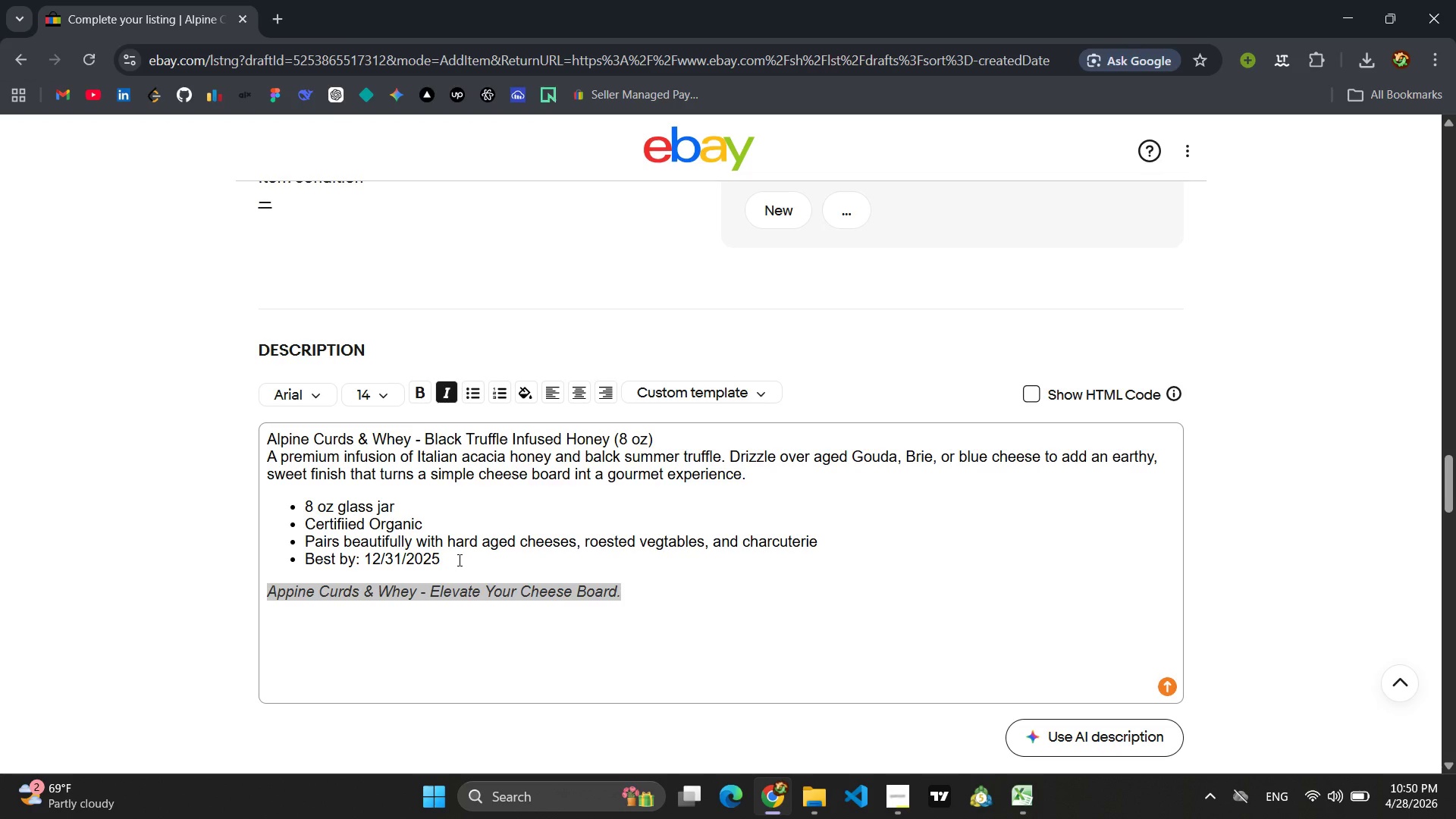 
left_click([460, 559])
 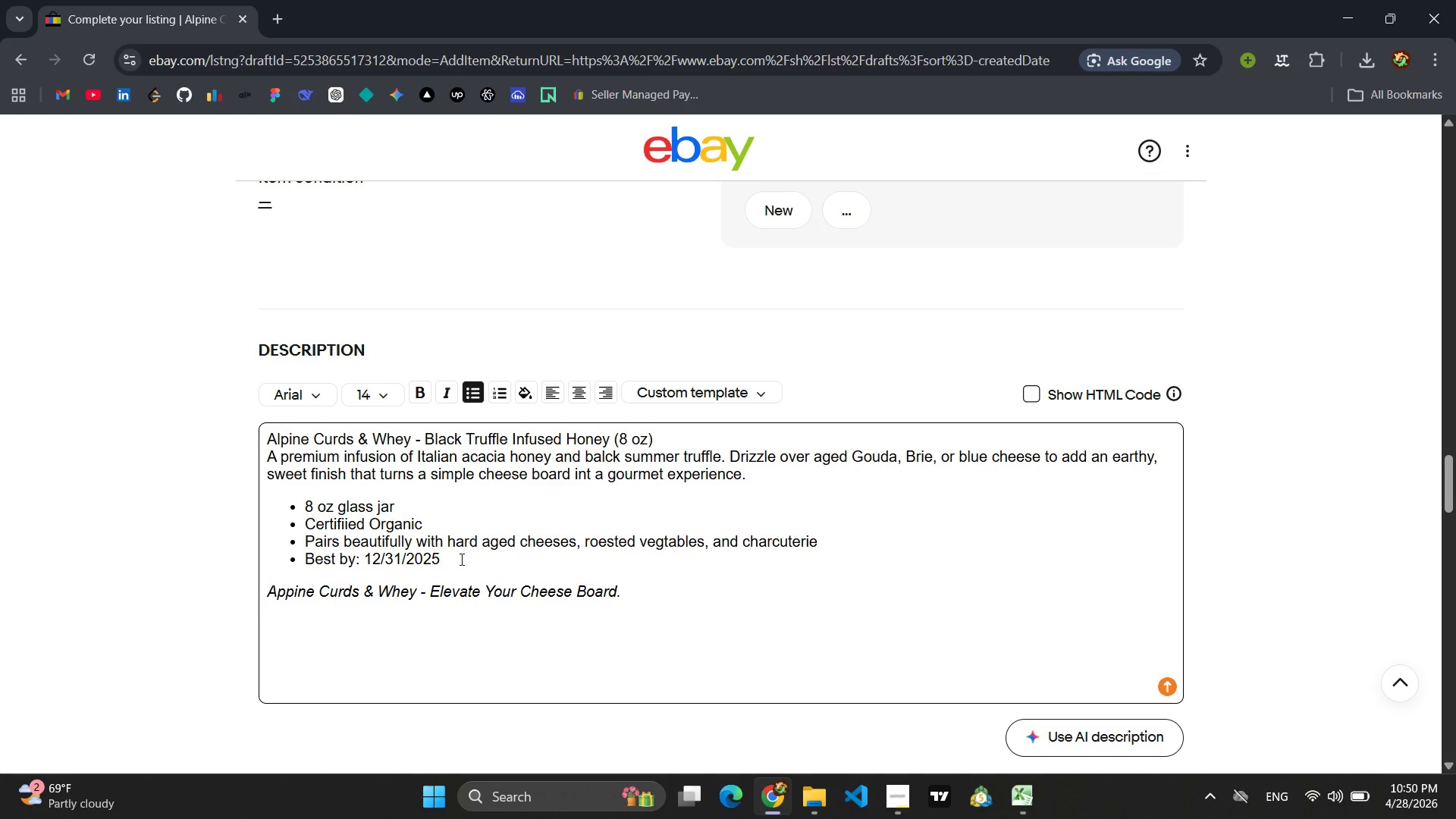 
wait(5.01)
 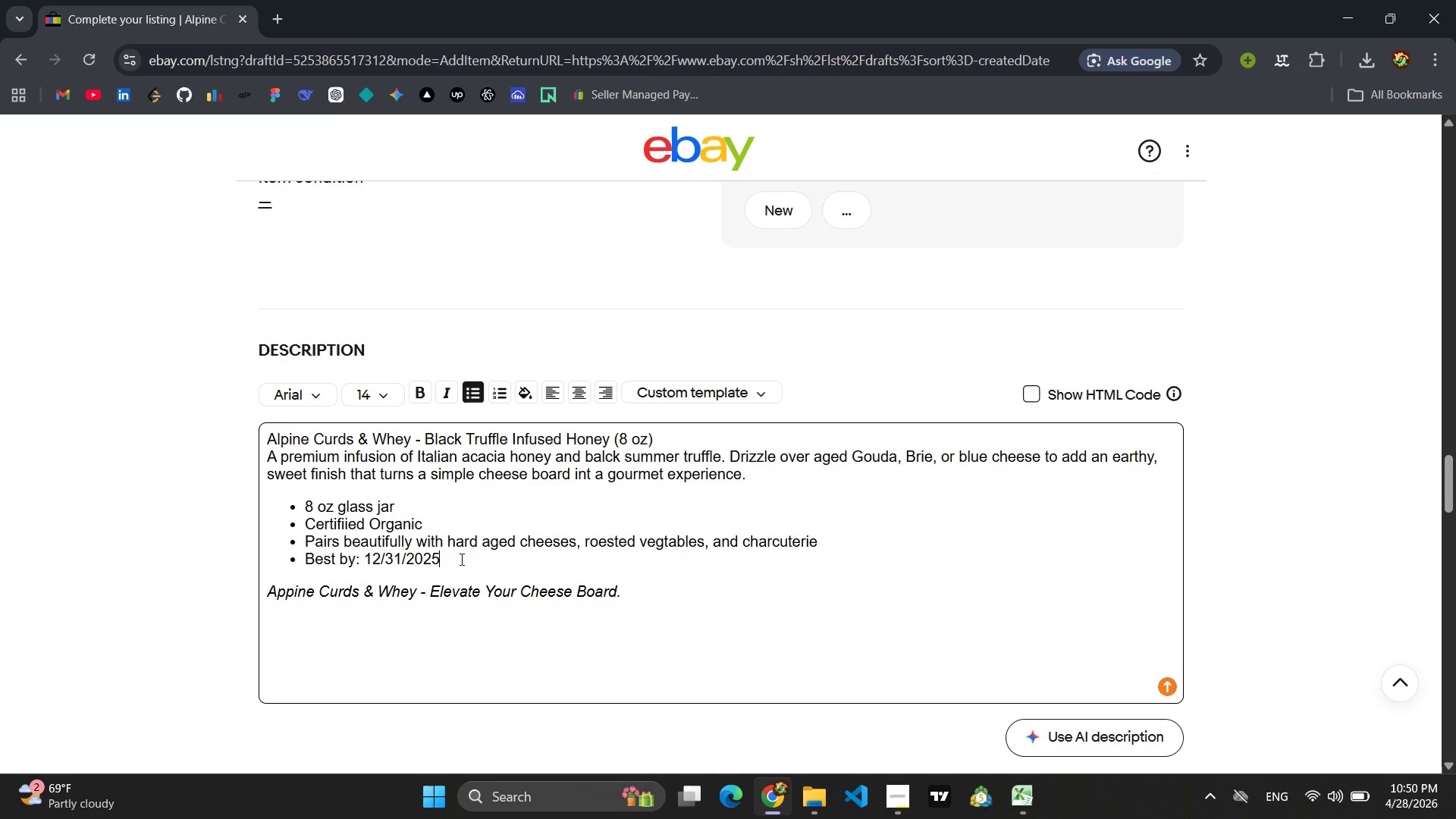 
left_click_drag(start_coordinate=[683, 441], to_coordinate=[209, 440])
 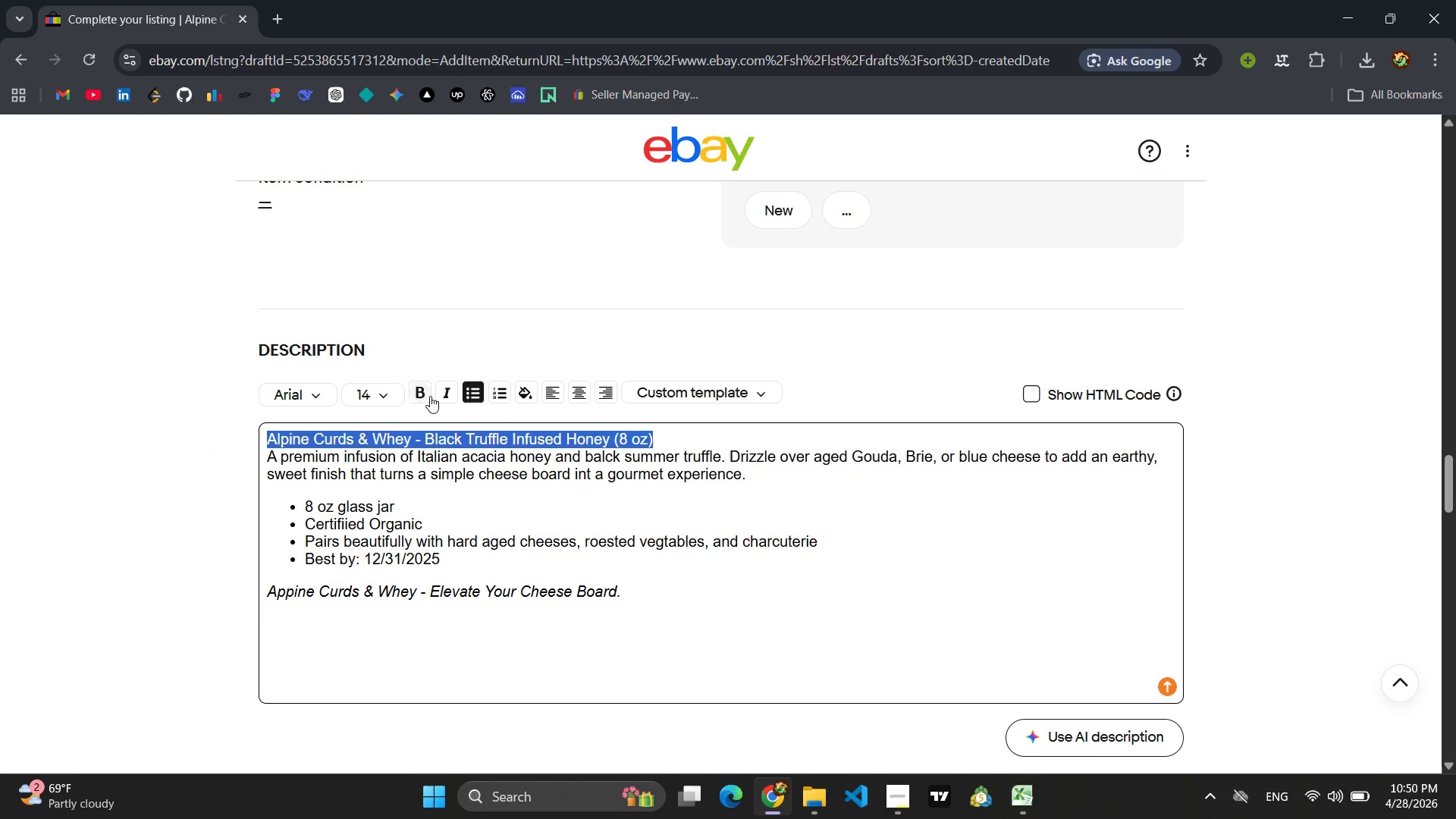 
left_click([430, 396])
 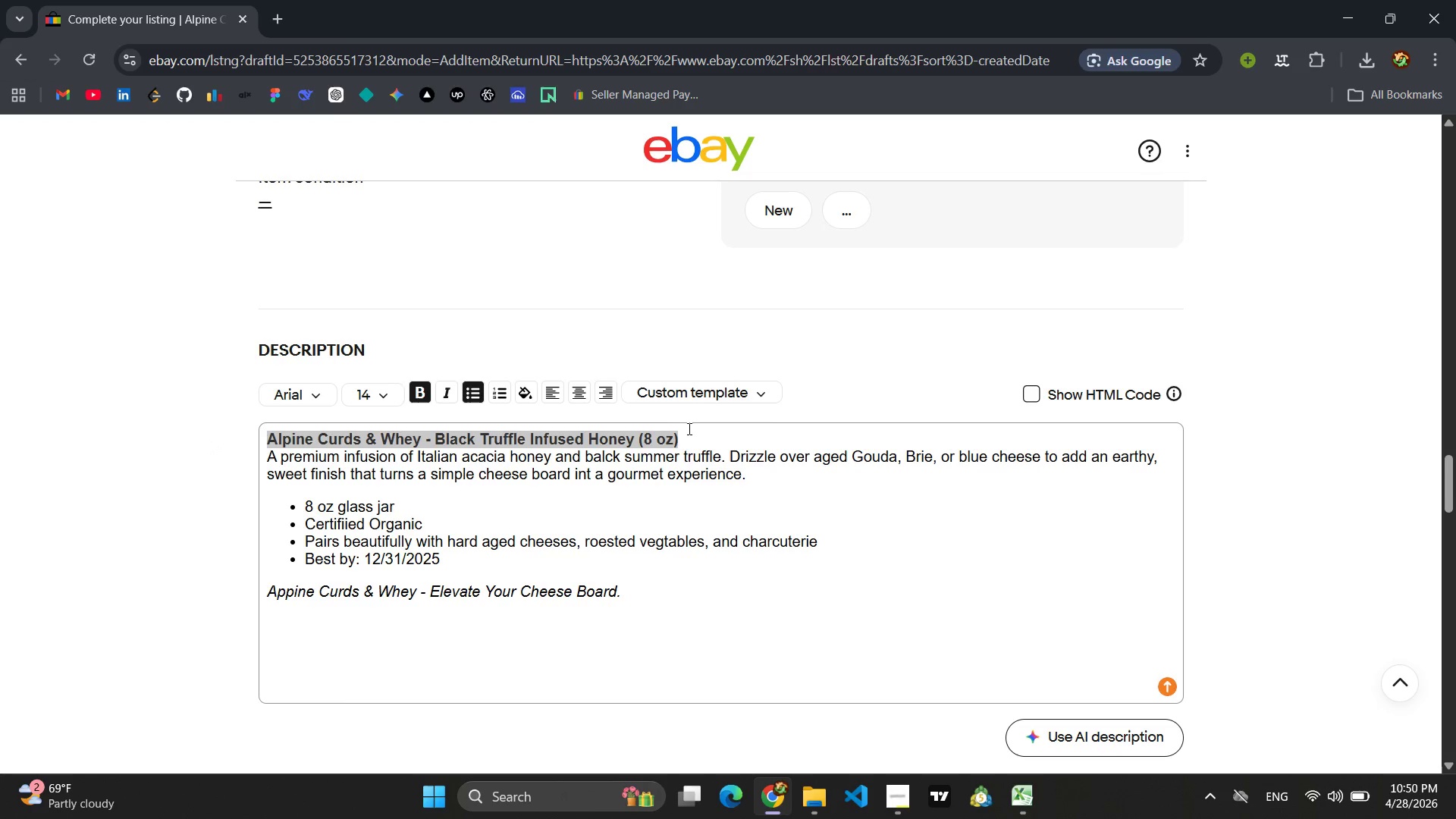 
left_click([691, 432])
 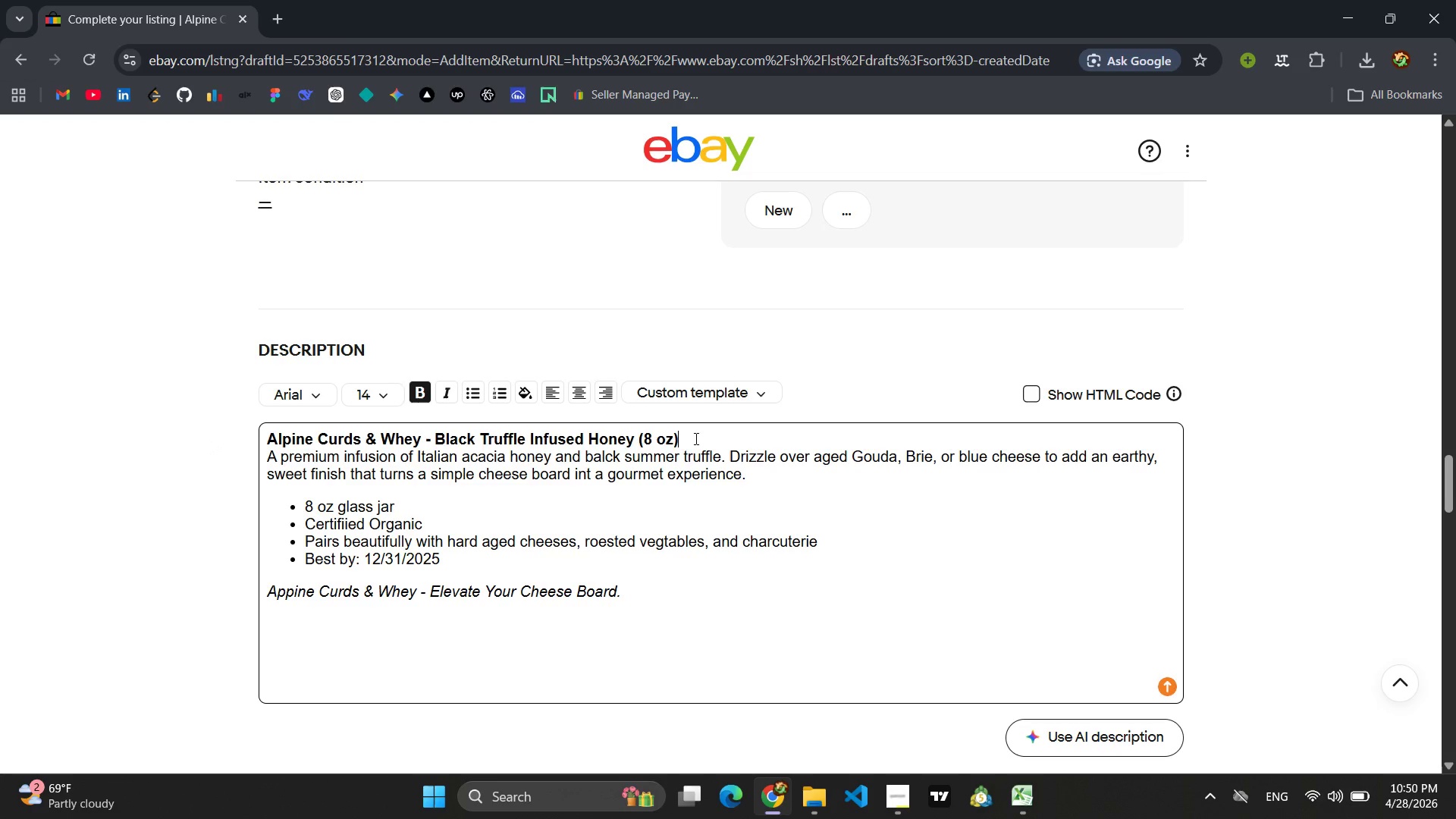 
key(Enter)
 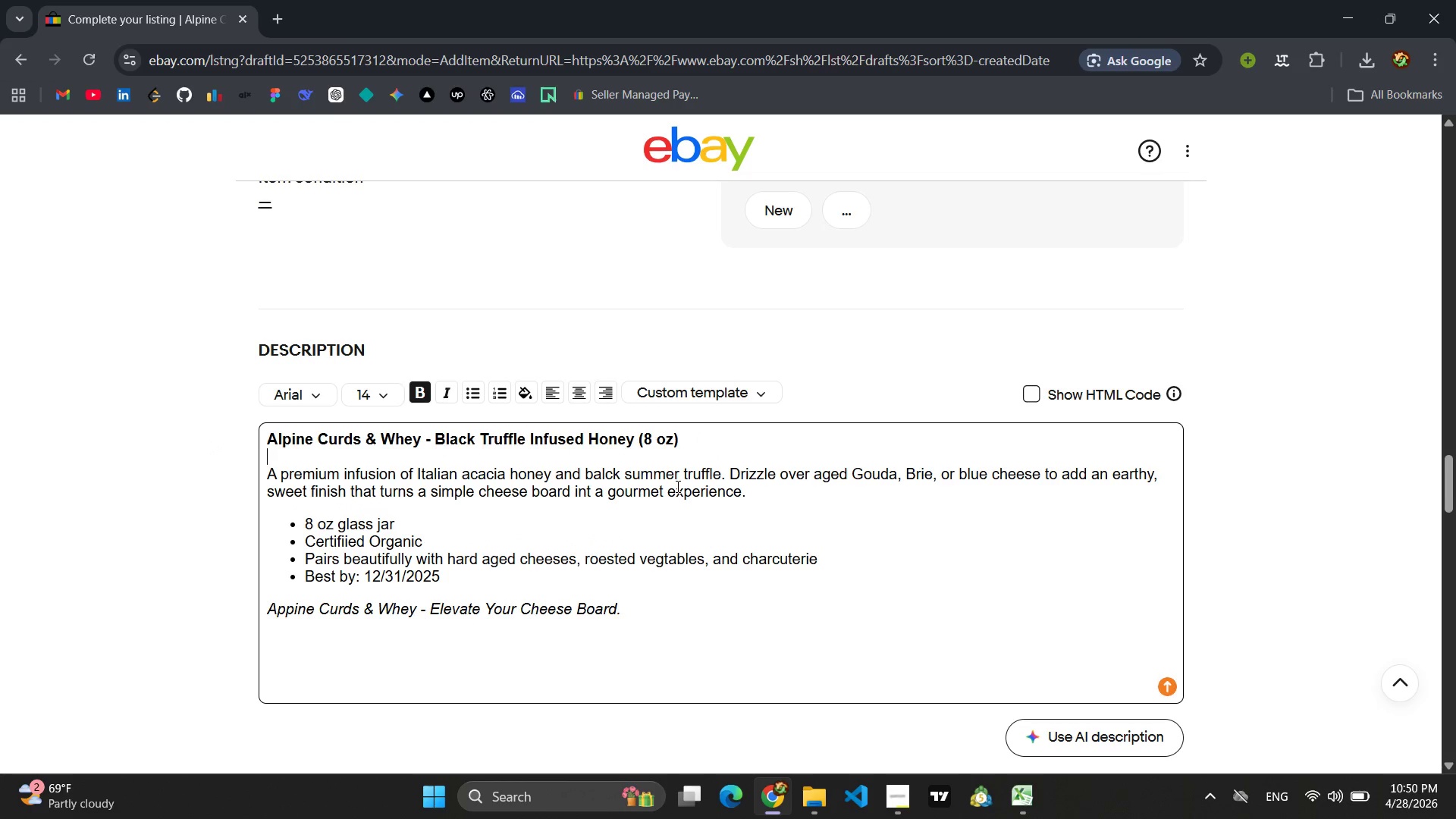 
scroll: coordinate [572, 606], scroll_direction: down, amount: 3.0
 